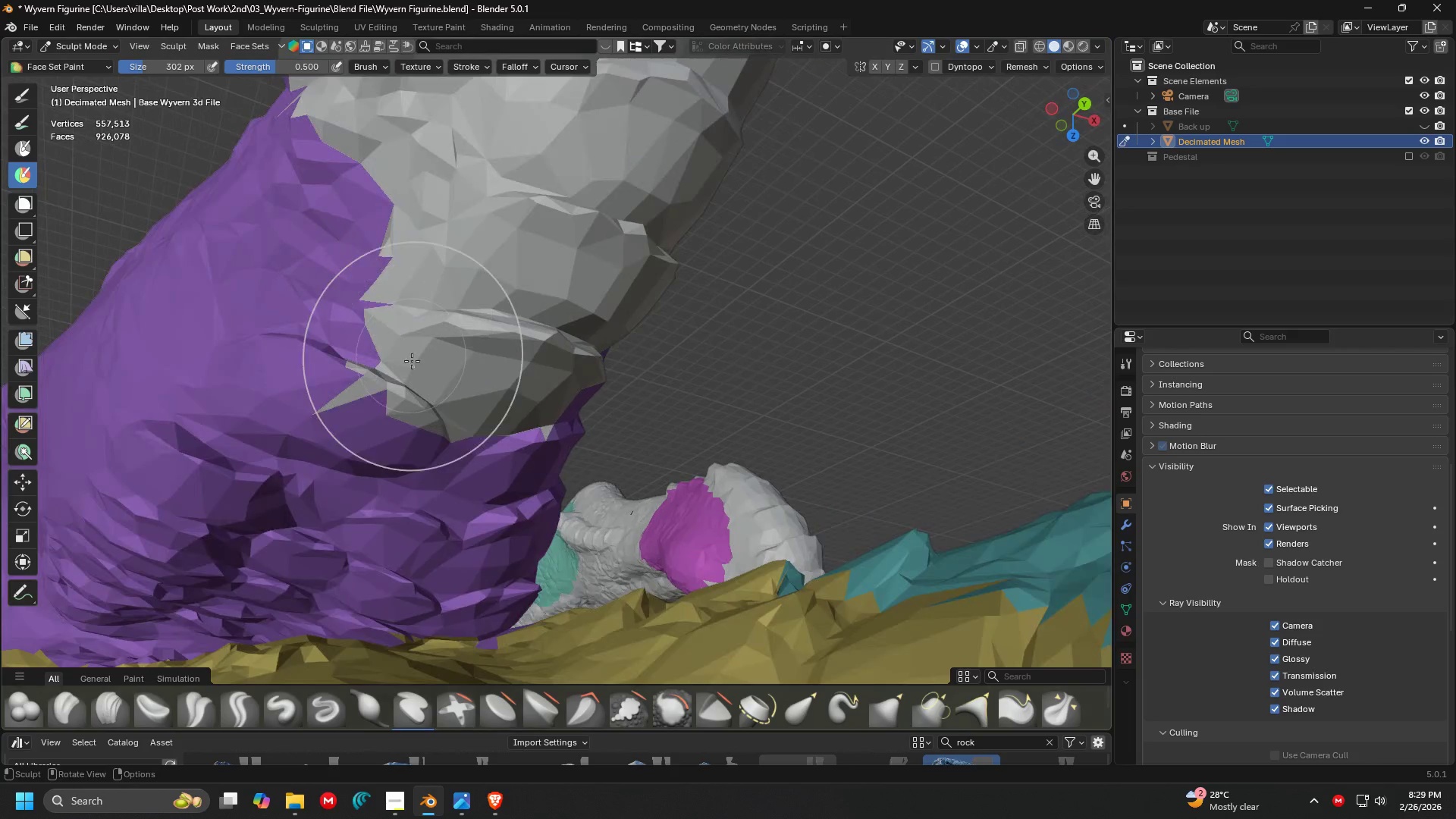 
hold_key(key=ControlLeft, duration=1.5)
left_click_drag(start_coordinate=[284, 335], to_coordinate=[613, 380])
 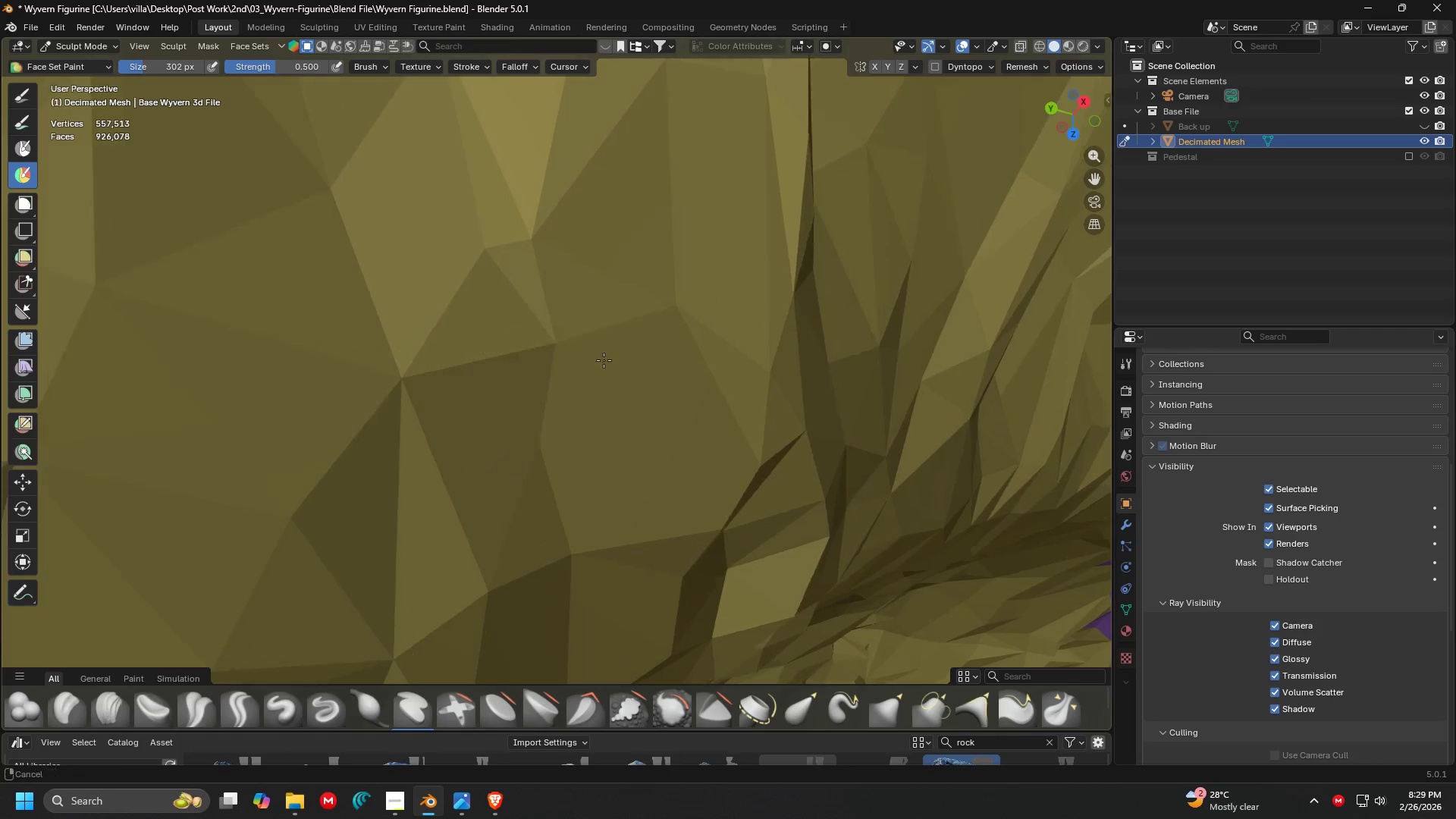 
key(Control+ControlLeft)
 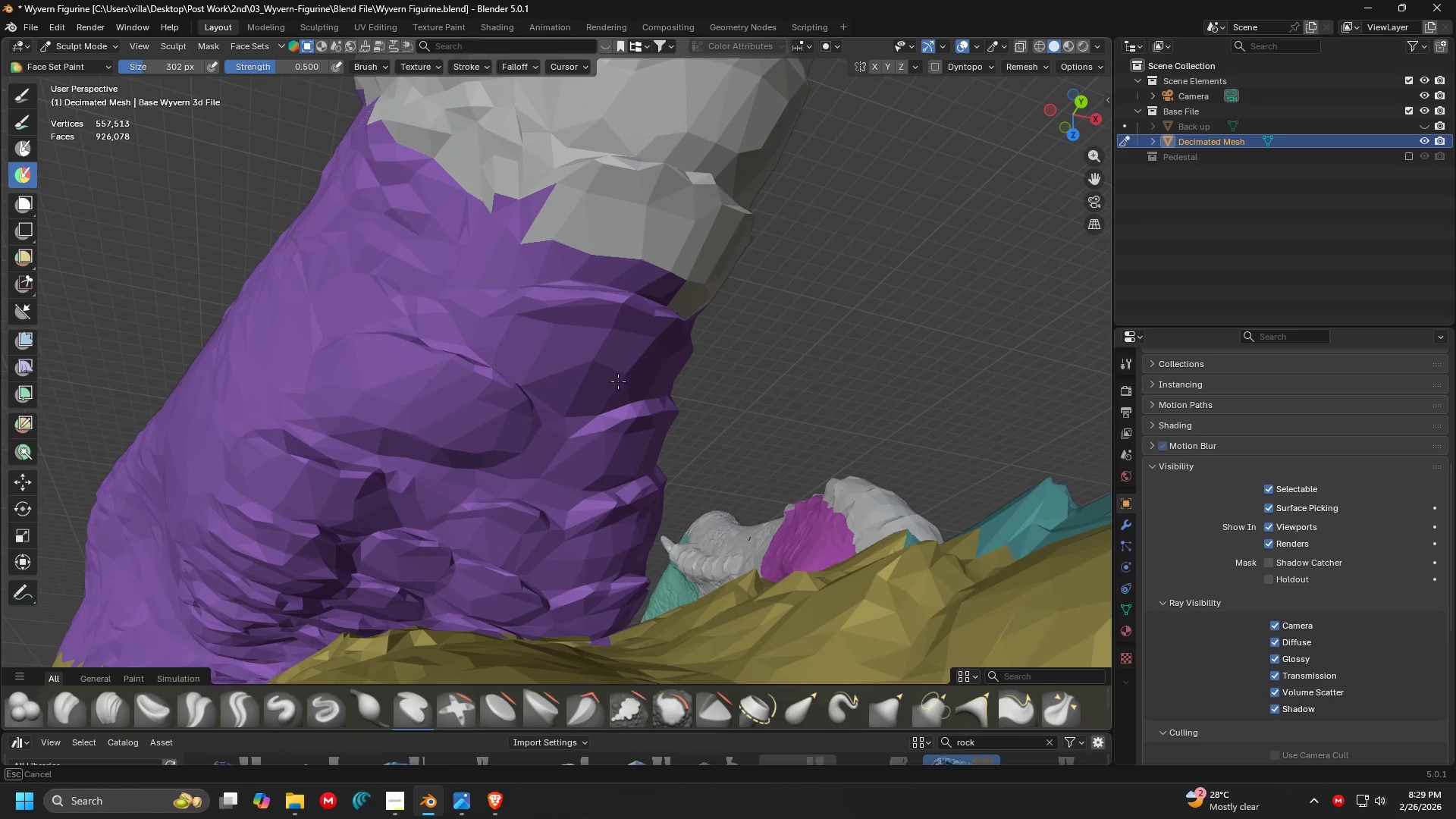 
key(Control+ControlLeft)
 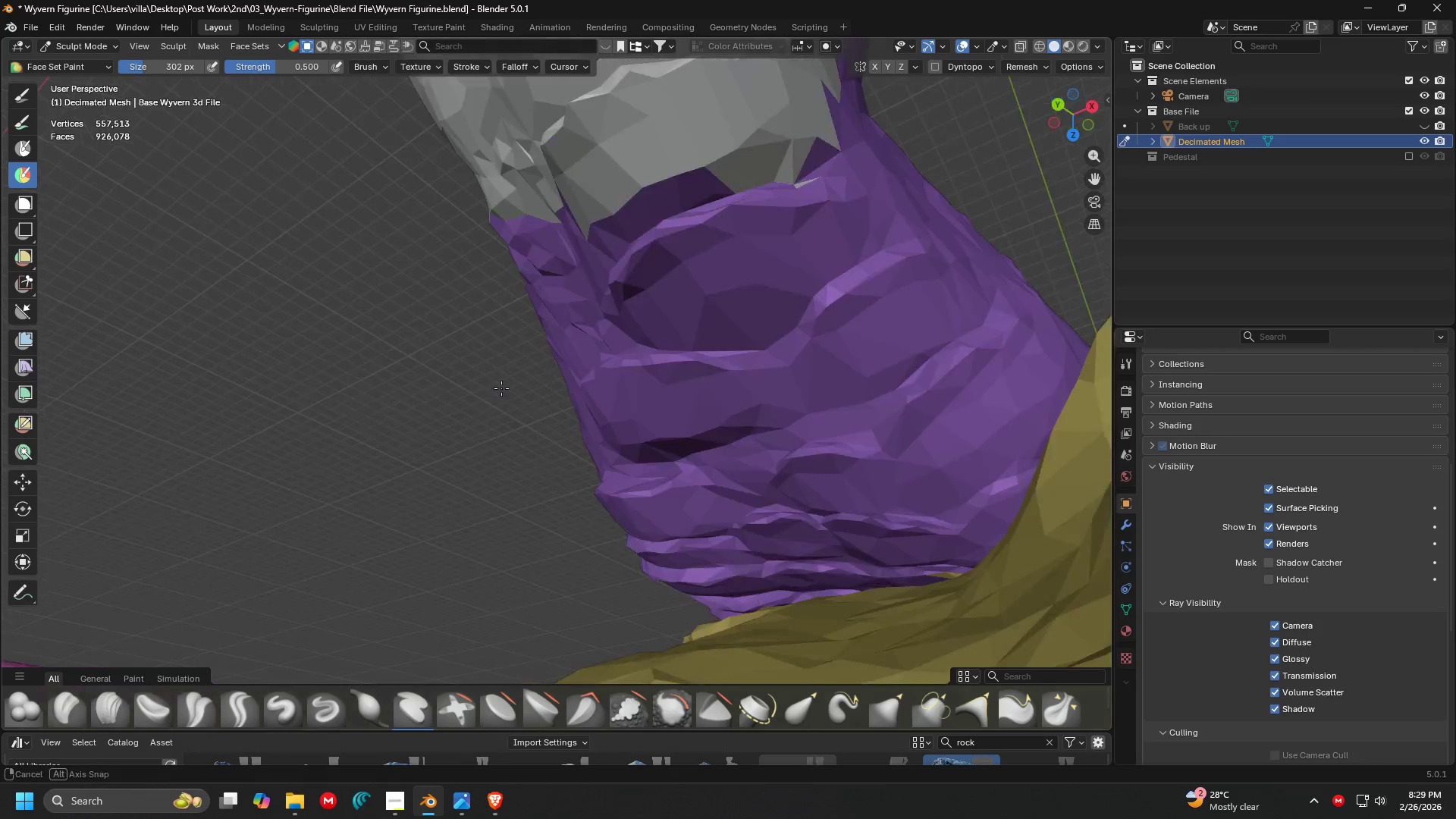 
key(Shift+ShiftLeft)
 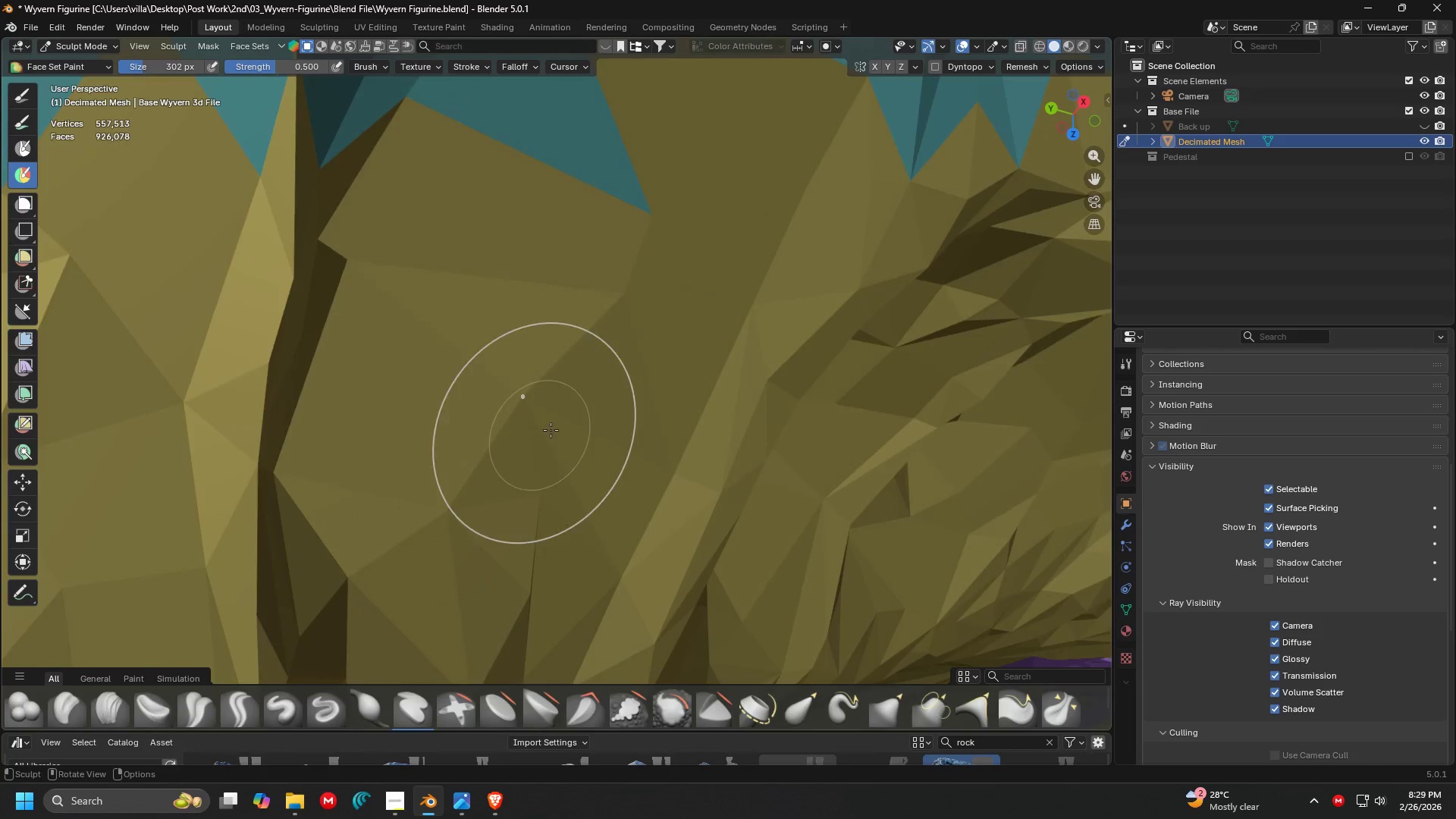 
key(Shift+ShiftLeft)
 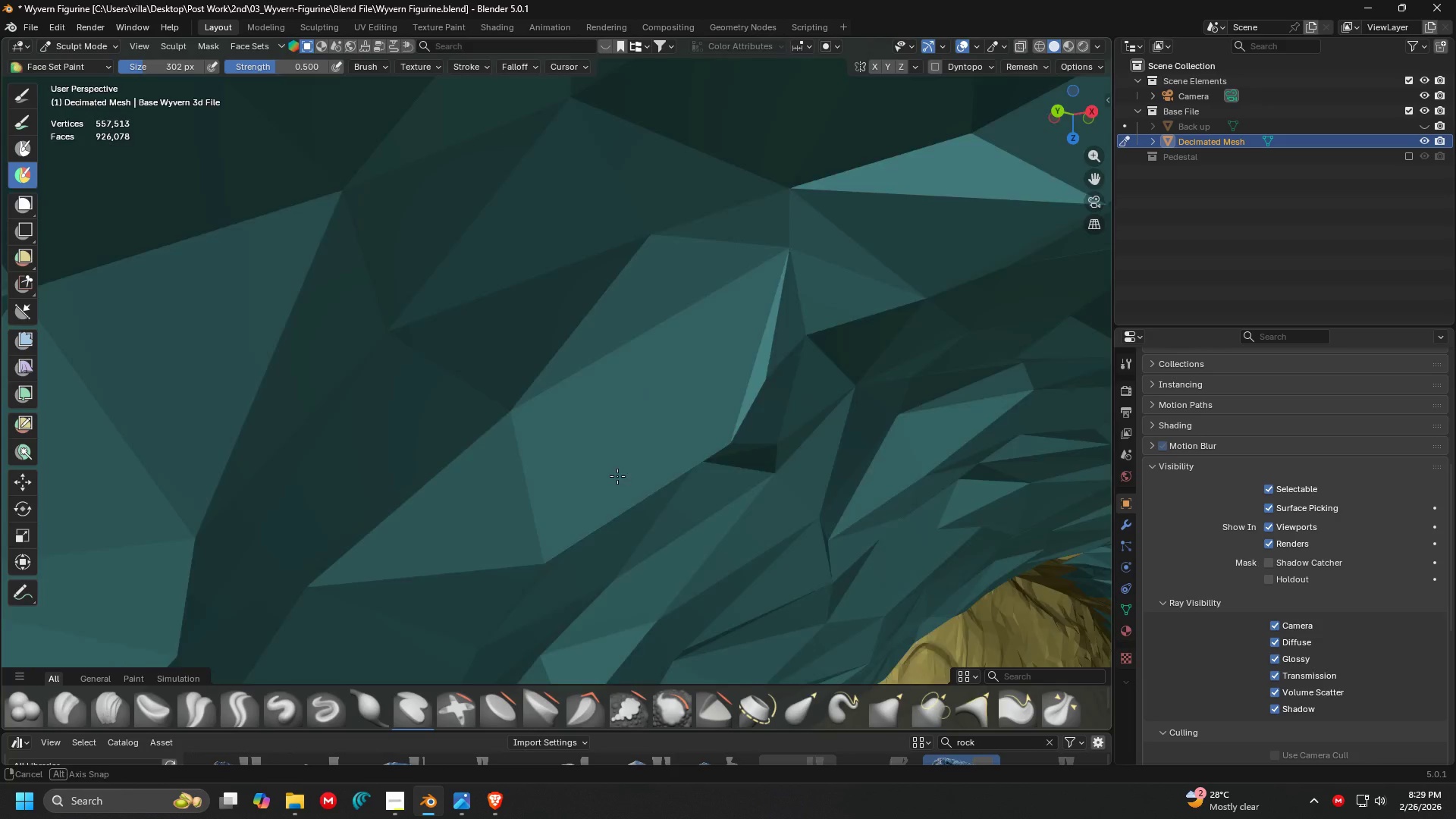 
scroll: coordinate [587, 406], scroll_direction: down, amount: 2.0
 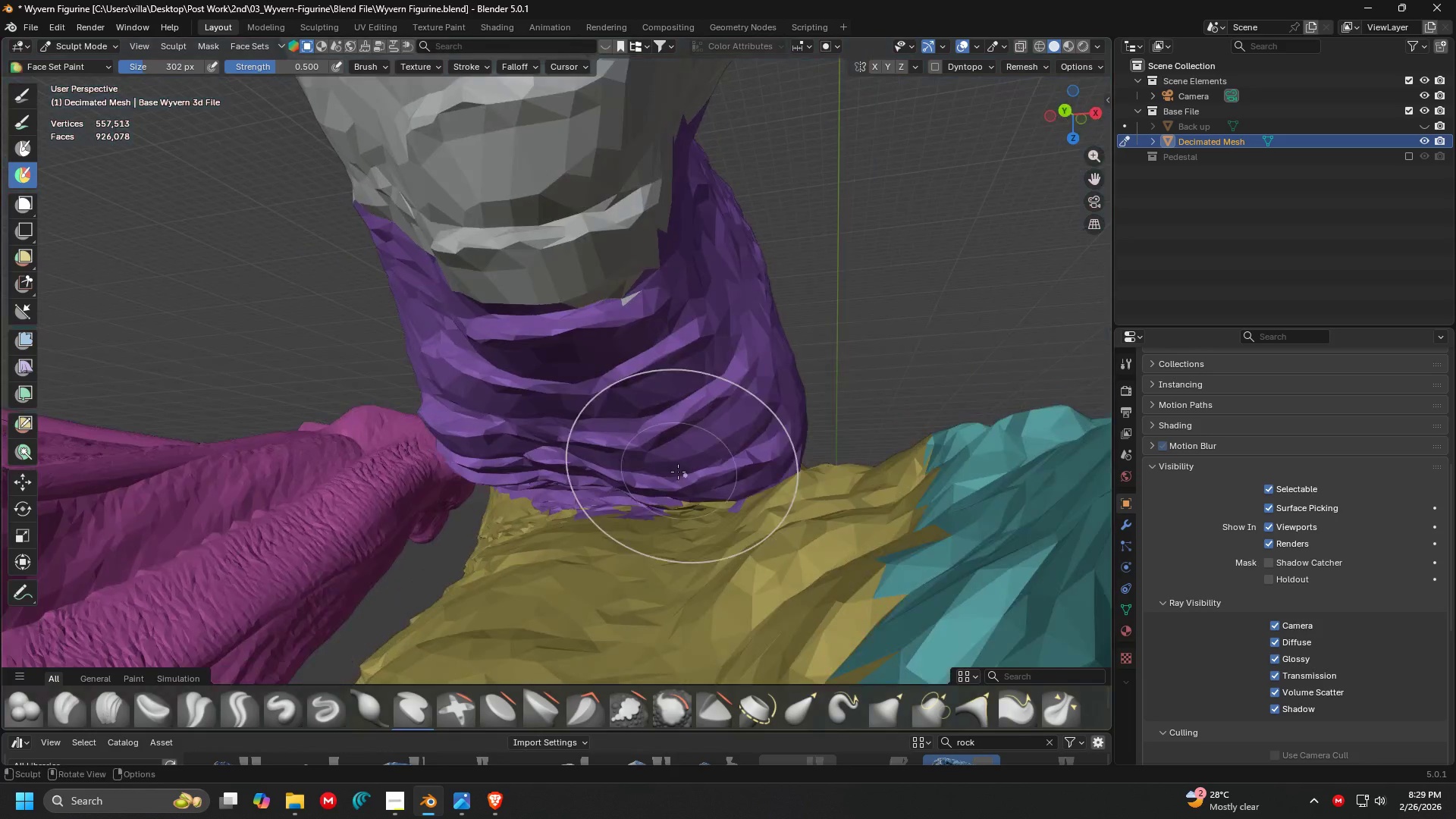 
hold_key(key=ControlLeft, duration=0.91)
left_click_drag(start_coordinate=[764, 403], to_coordinate=[720, 395])
 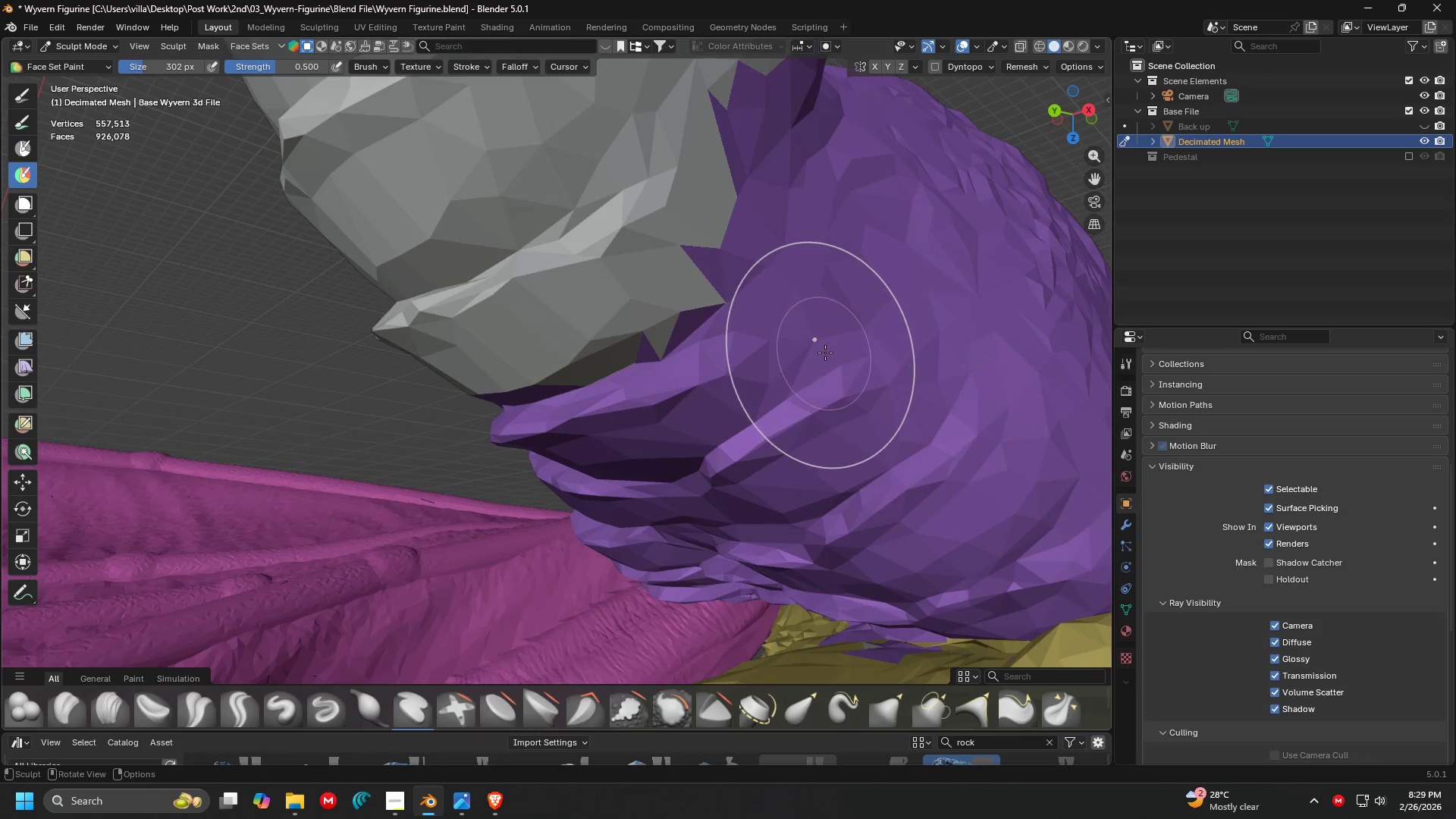 
scroll: coordinate [600, 470], scroll_direction: up, amount: 2.0
 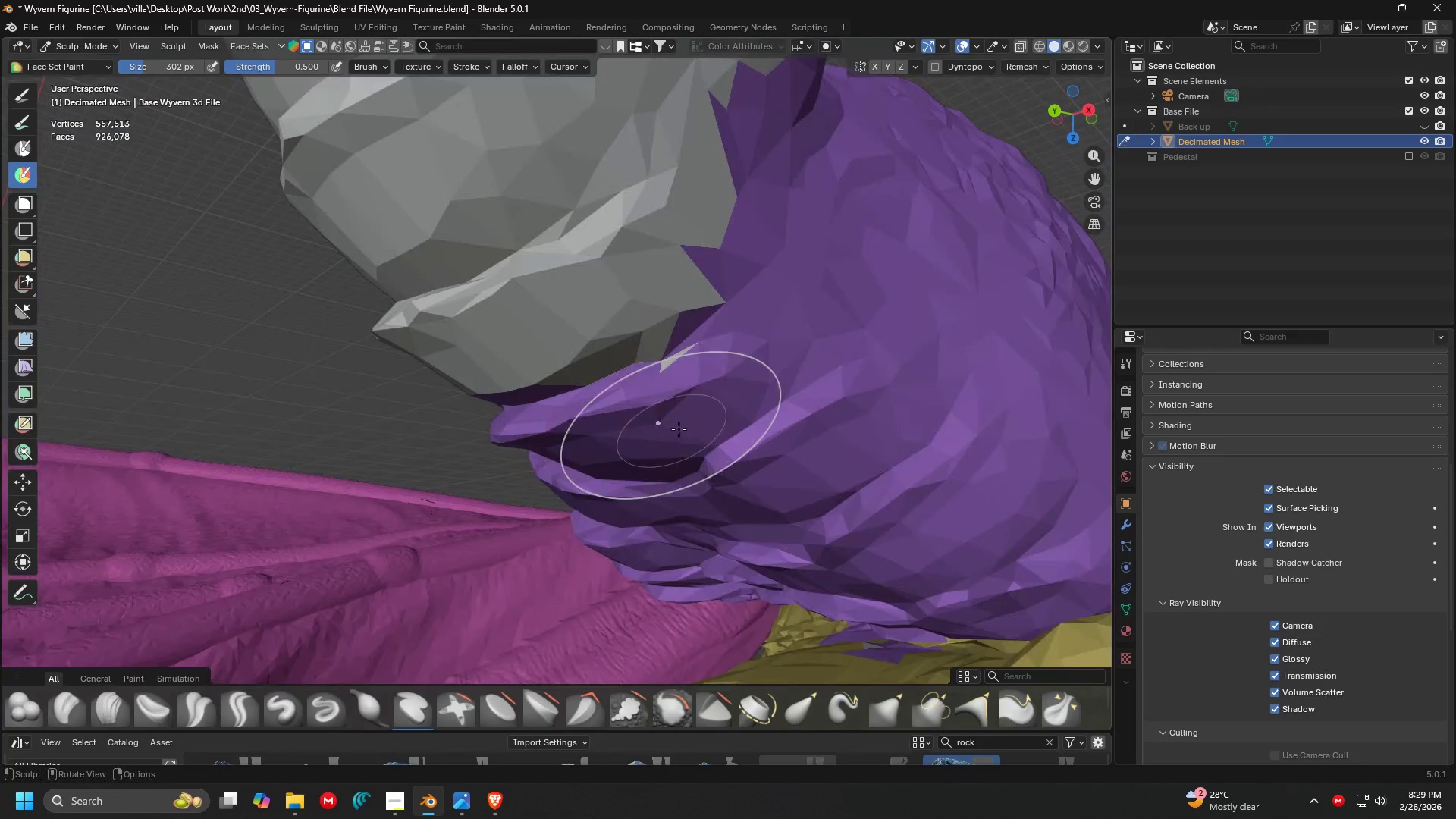 
key(Shift+ShiftLeft)
 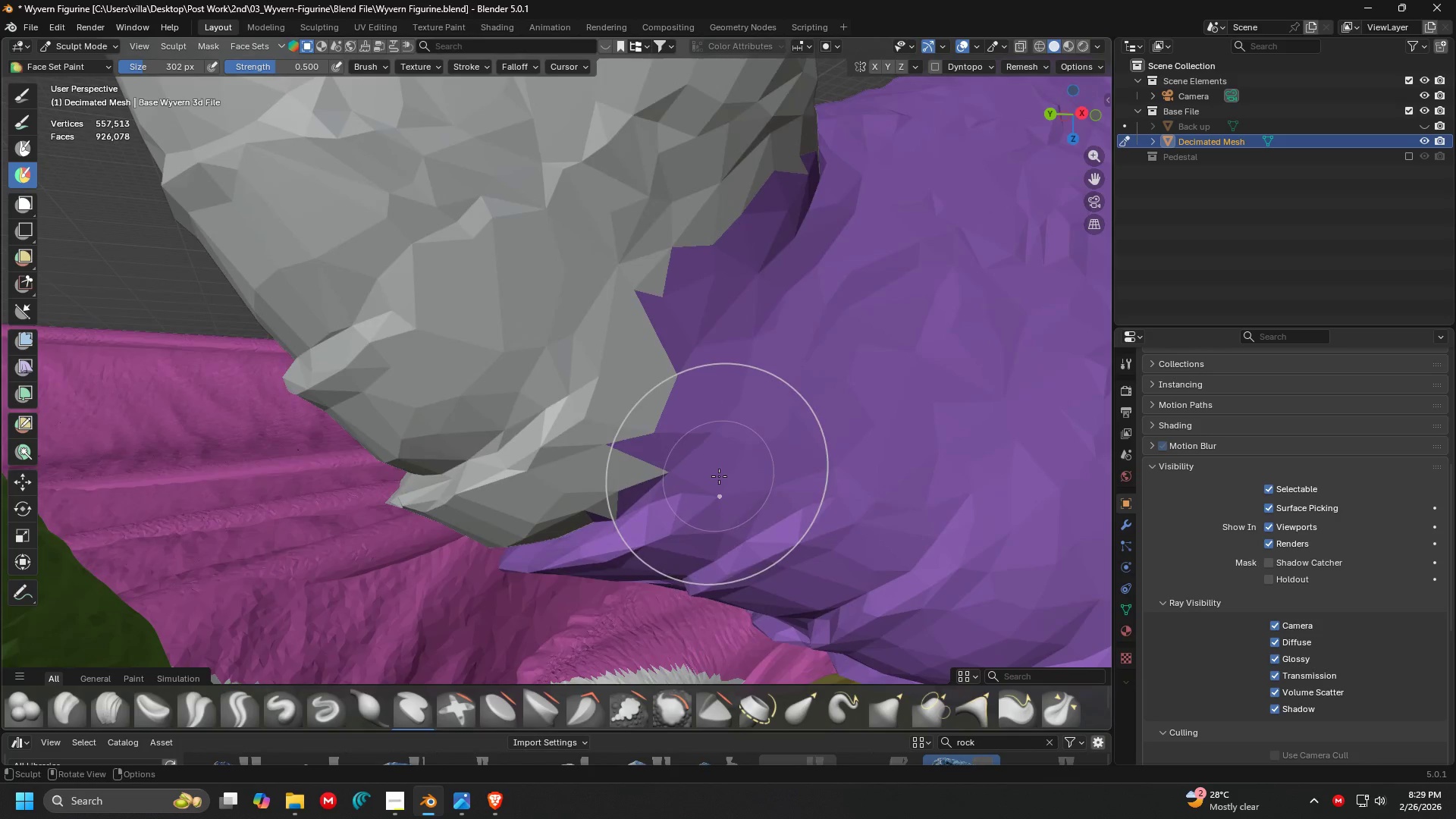 
scroll: coordinate [792, 367], scroll_direction: down, amount: 2.0
 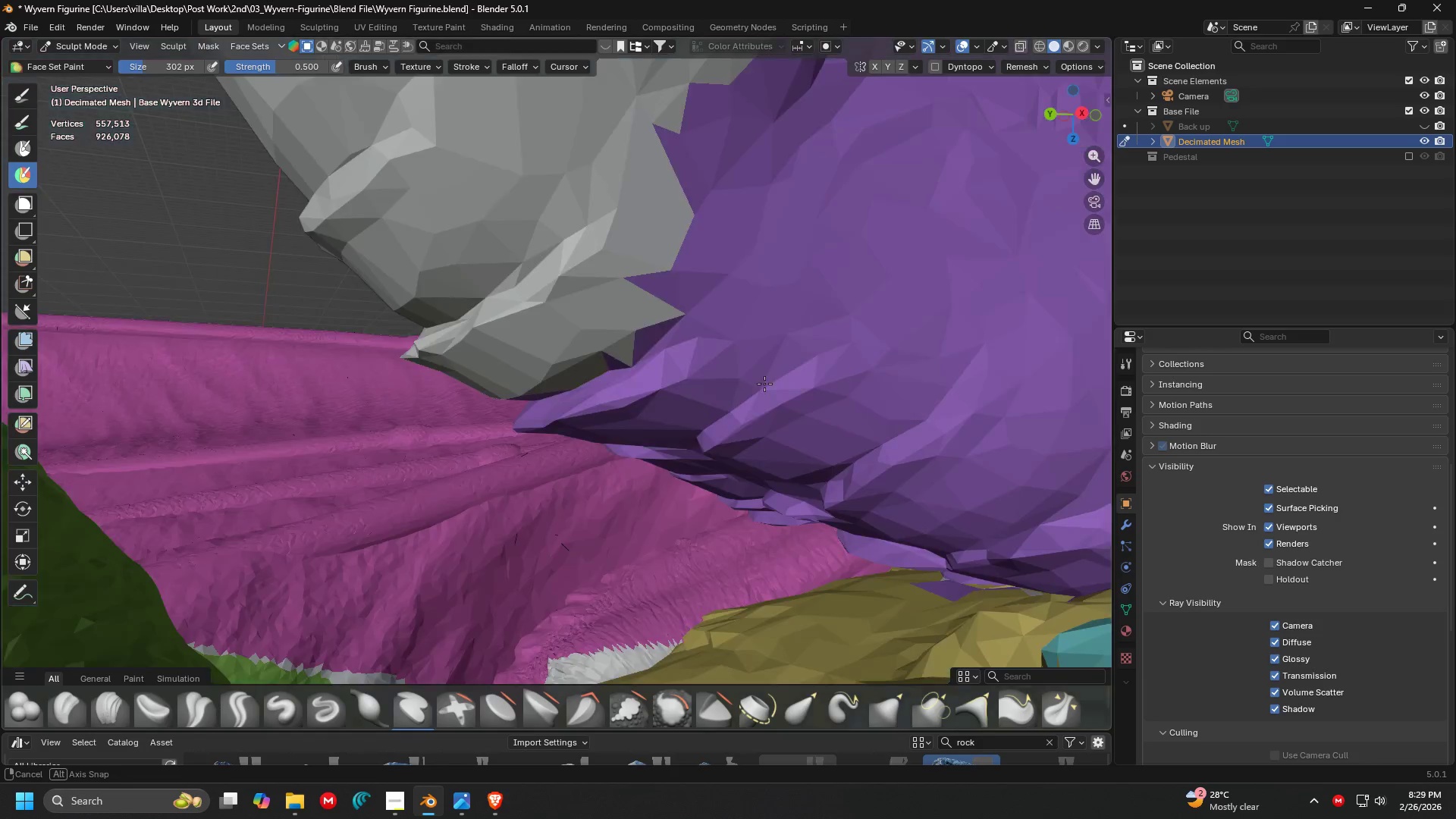 
key(Shift+ShiftLeft)
 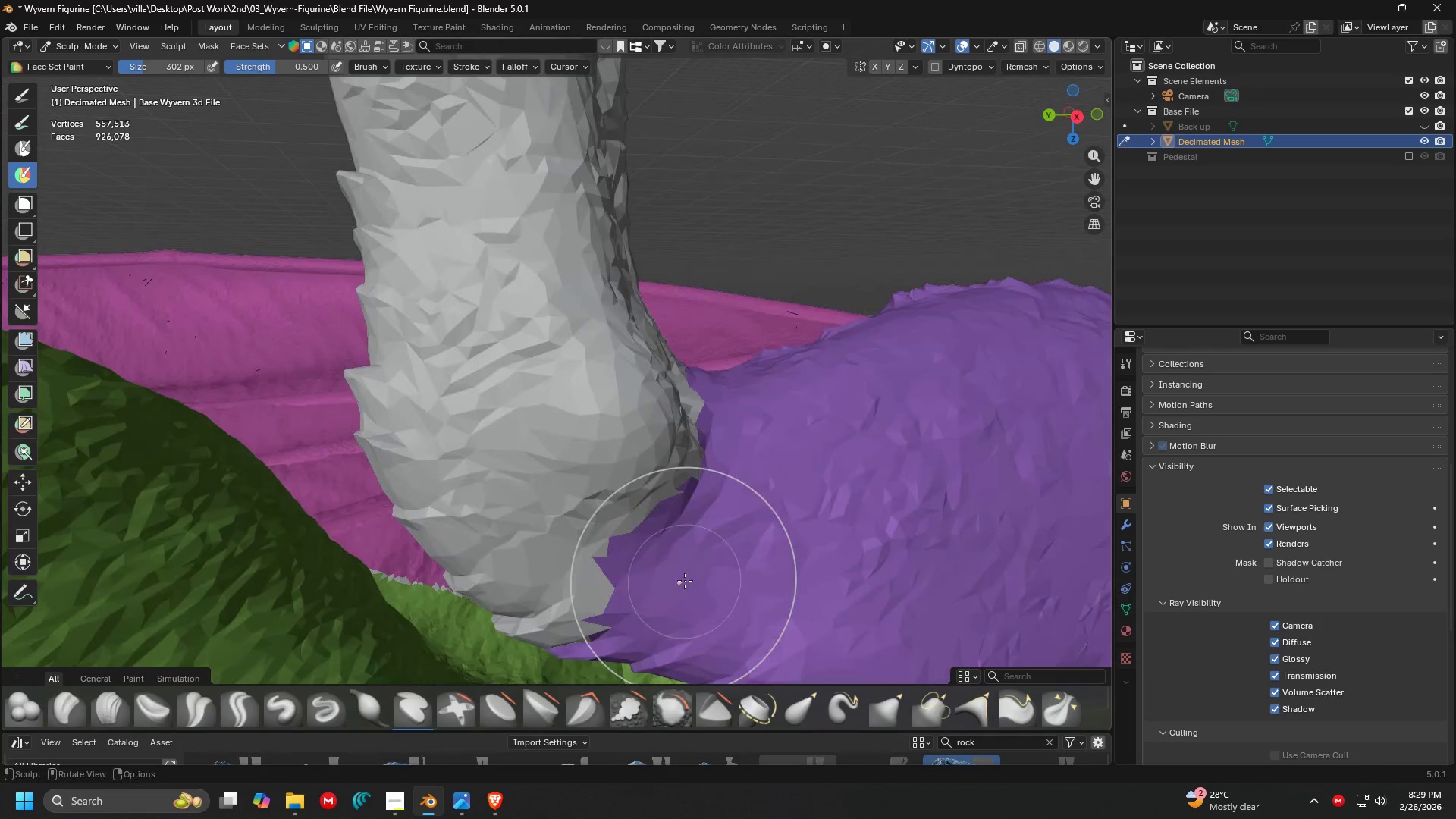 
scroll: coordinate [617, 462], scroll_direction: down, amount: 8.0
 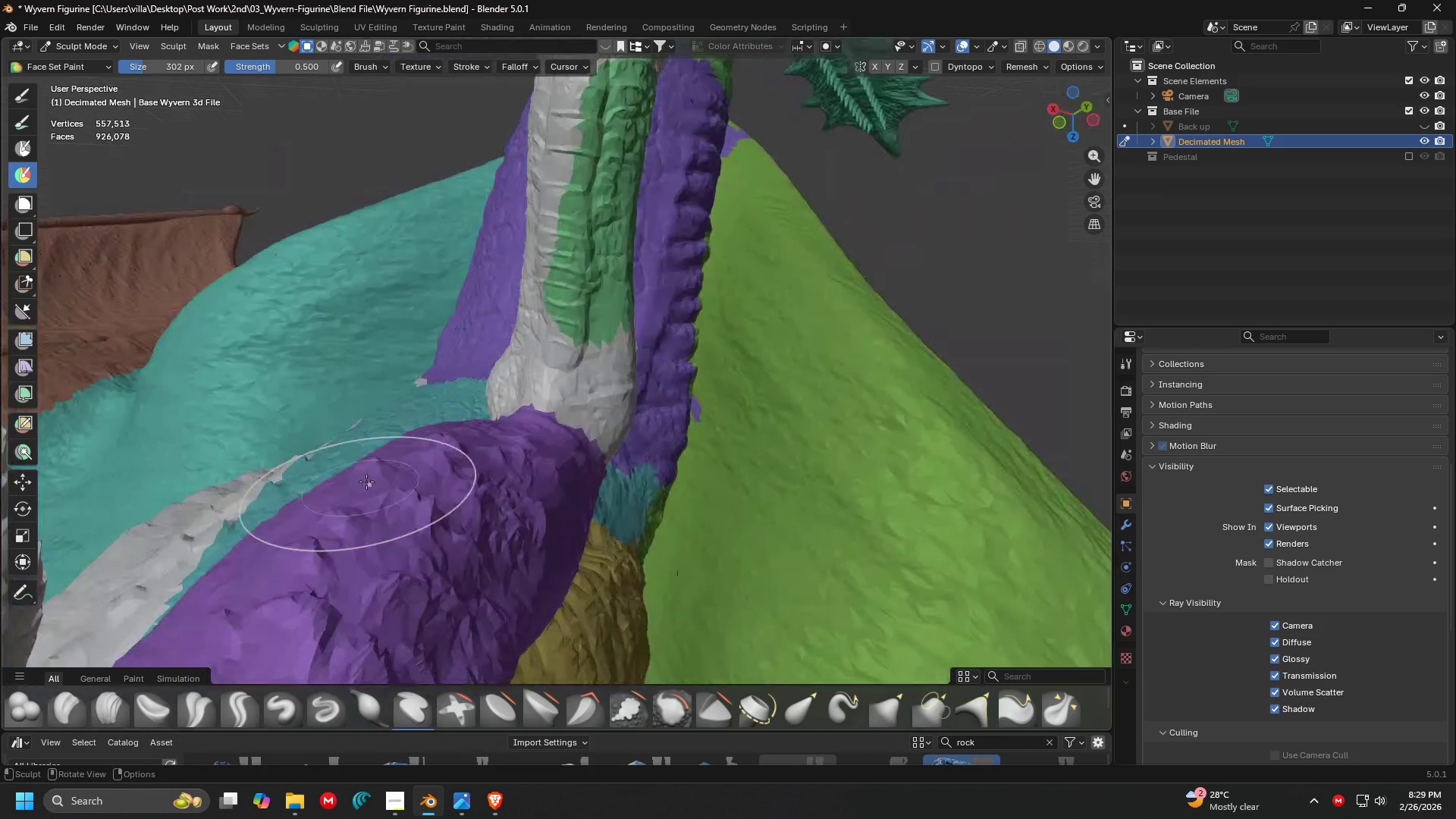 
key(Shift+ShiftLeft)
 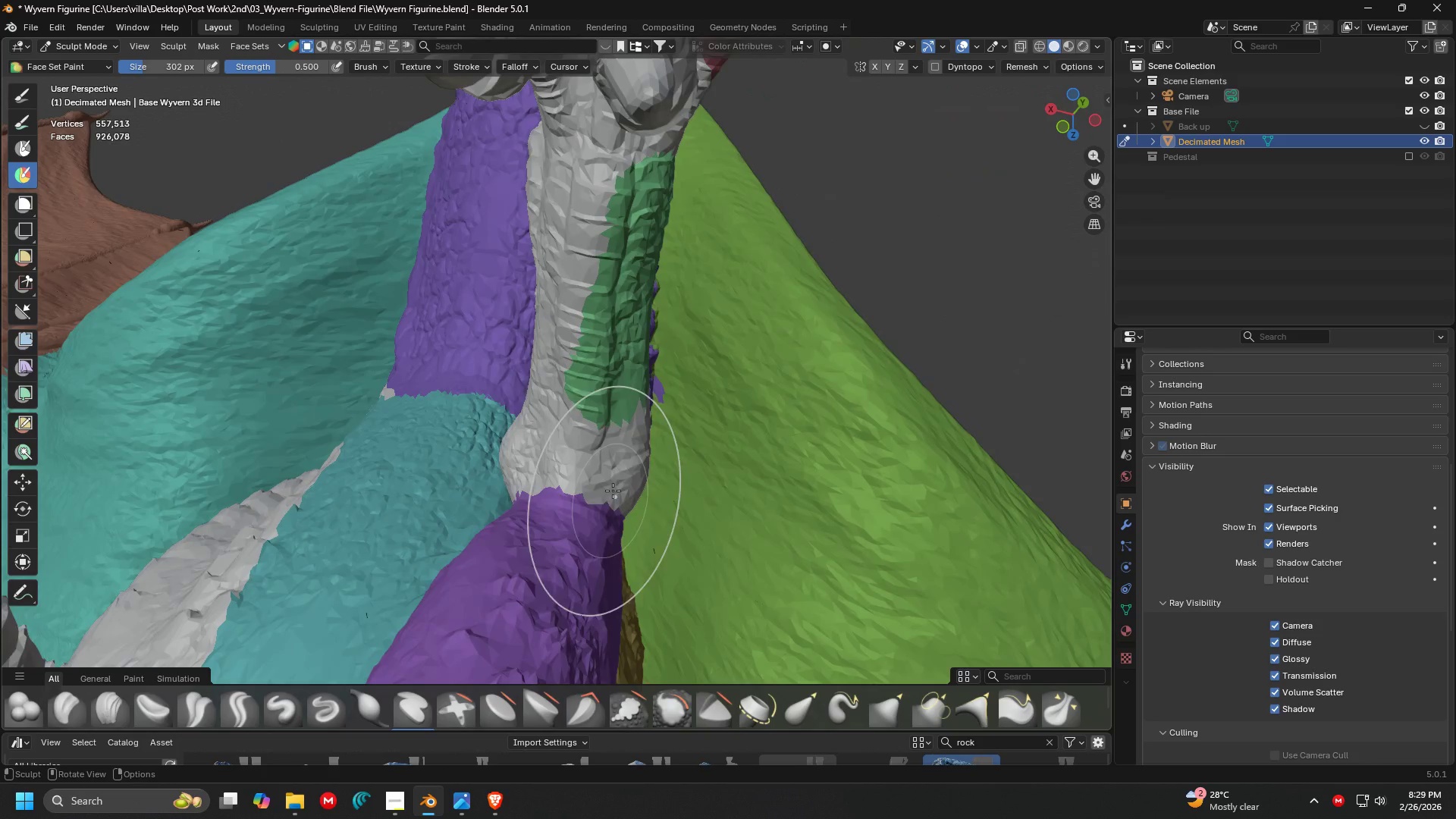 
key(Shift+ShiftLeft)
 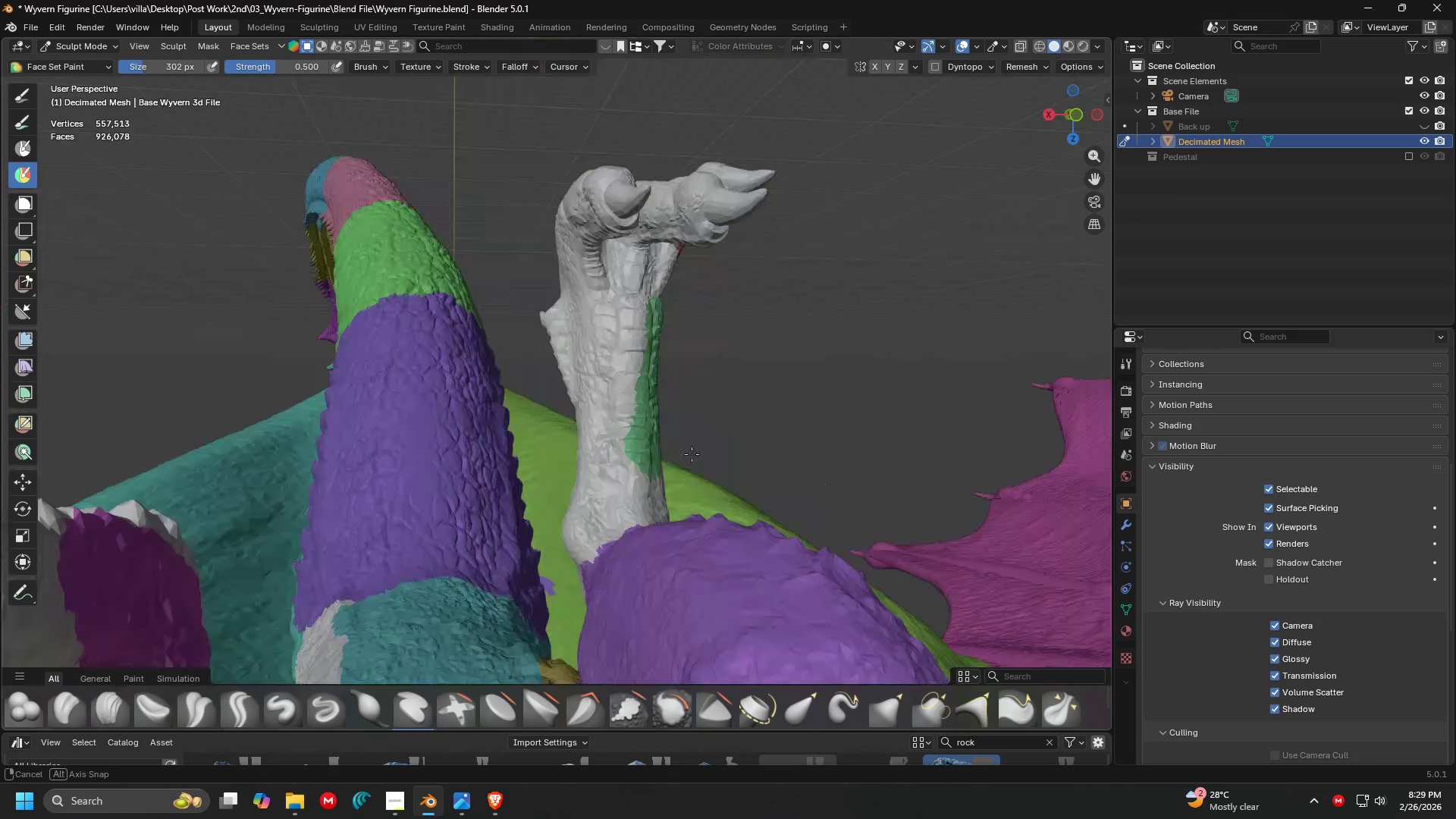 
scroll: coordinate [612, 391], scroll_direction: down, amount: 2.0
 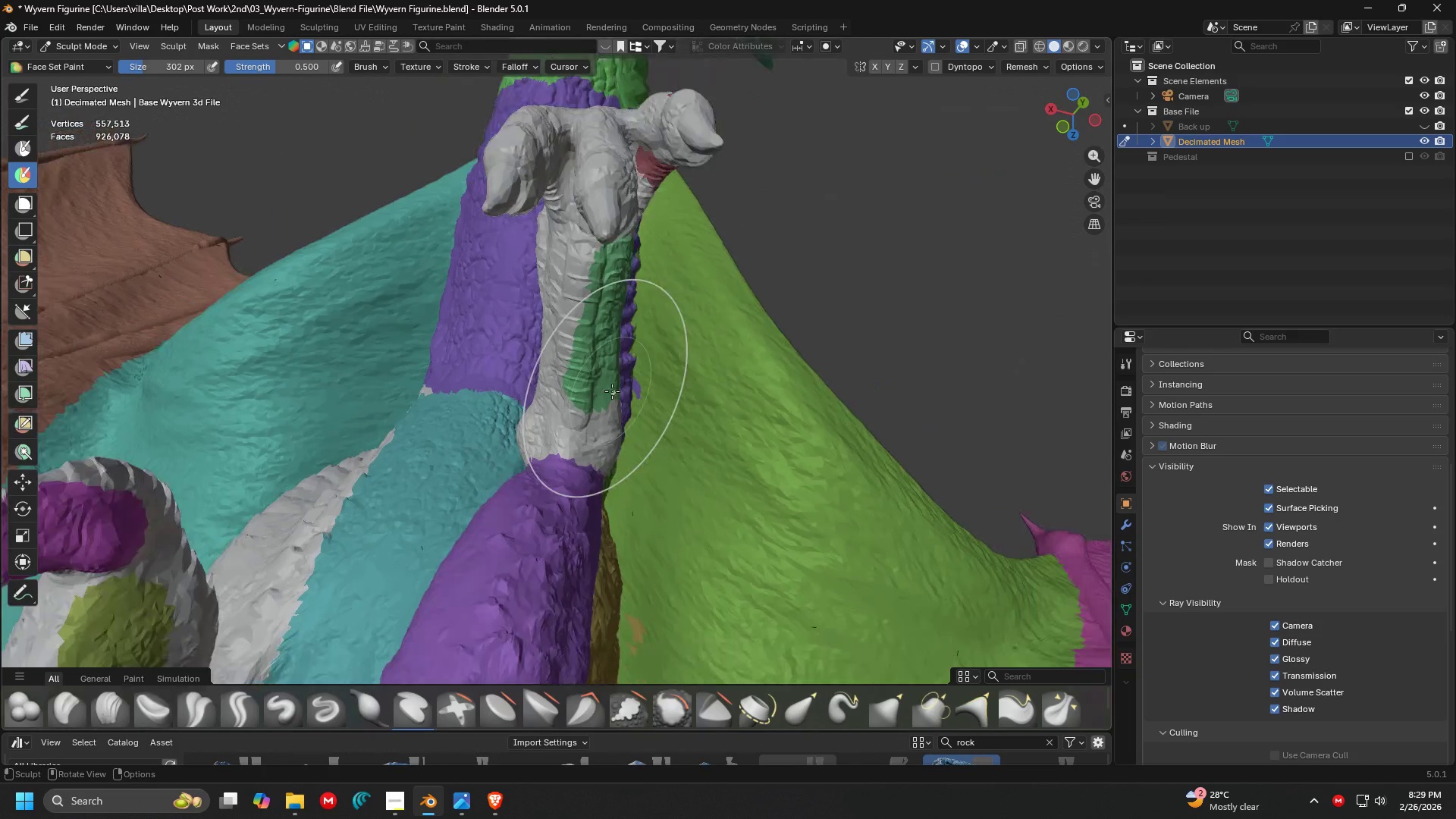 
key(Shift+ShiftLeft)
 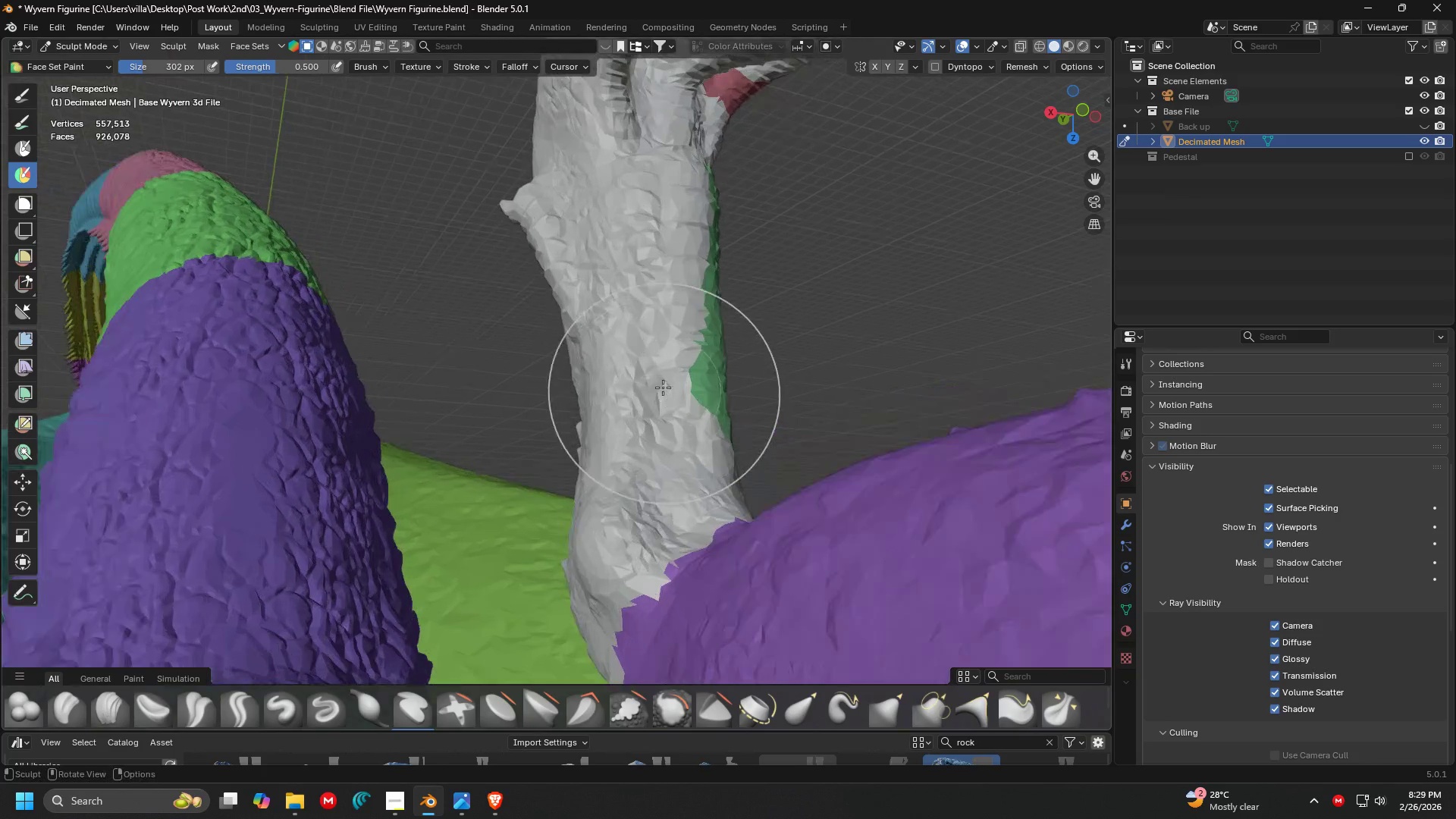 
key(G)
 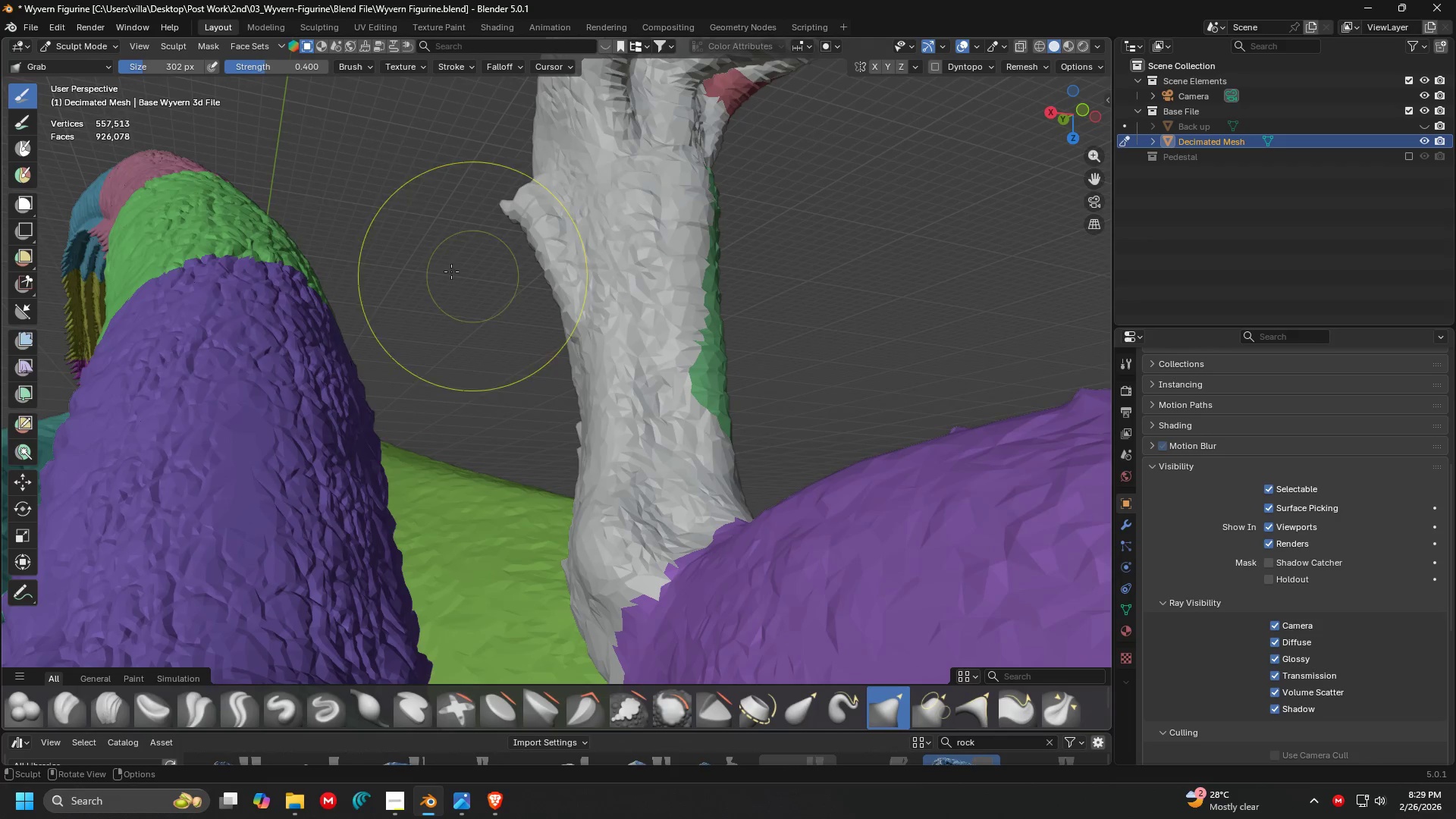 
scroll: coordinate [669, 403], scroll_direction: up, amount: 4.0
 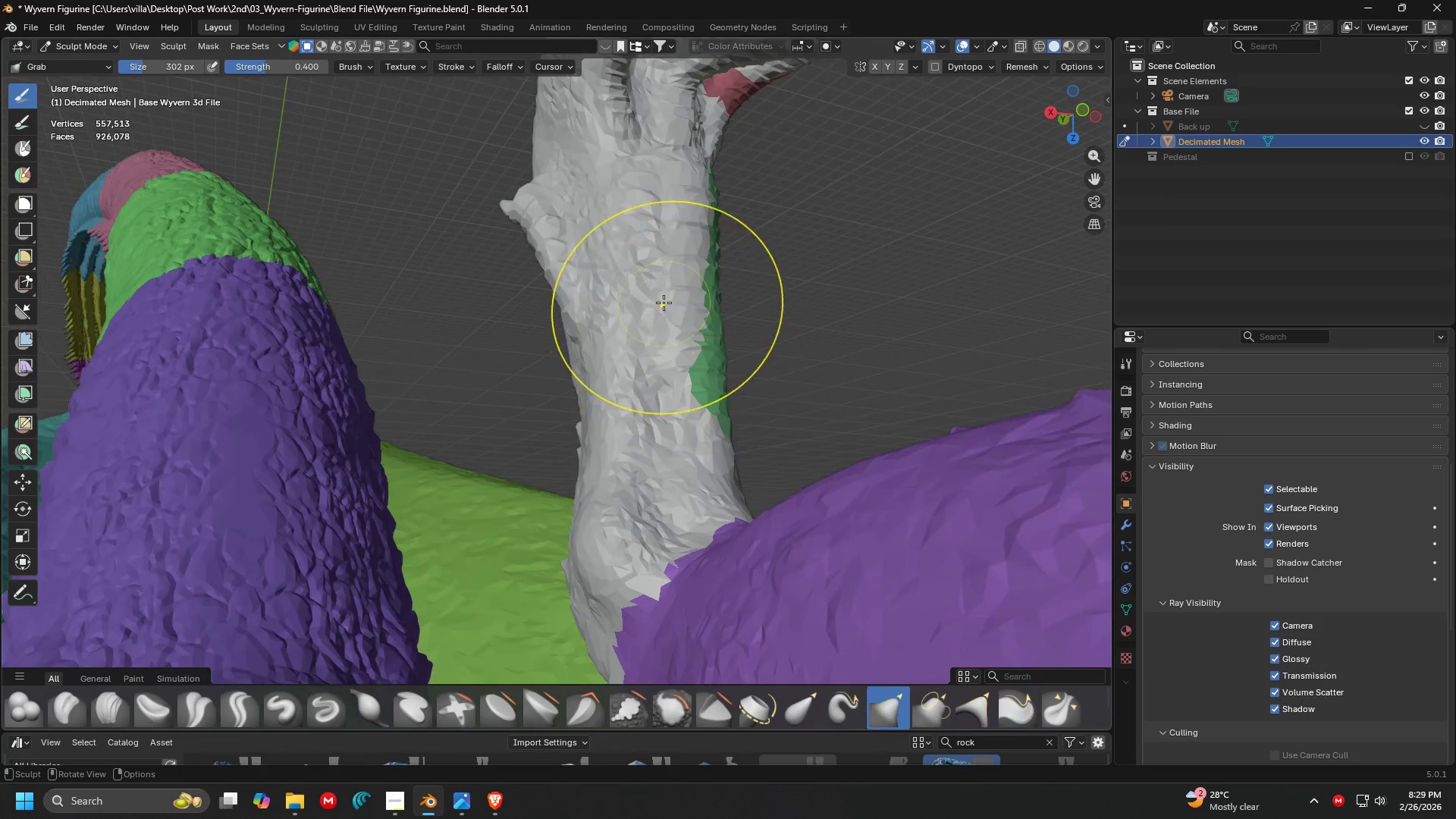 
key(Escape)
 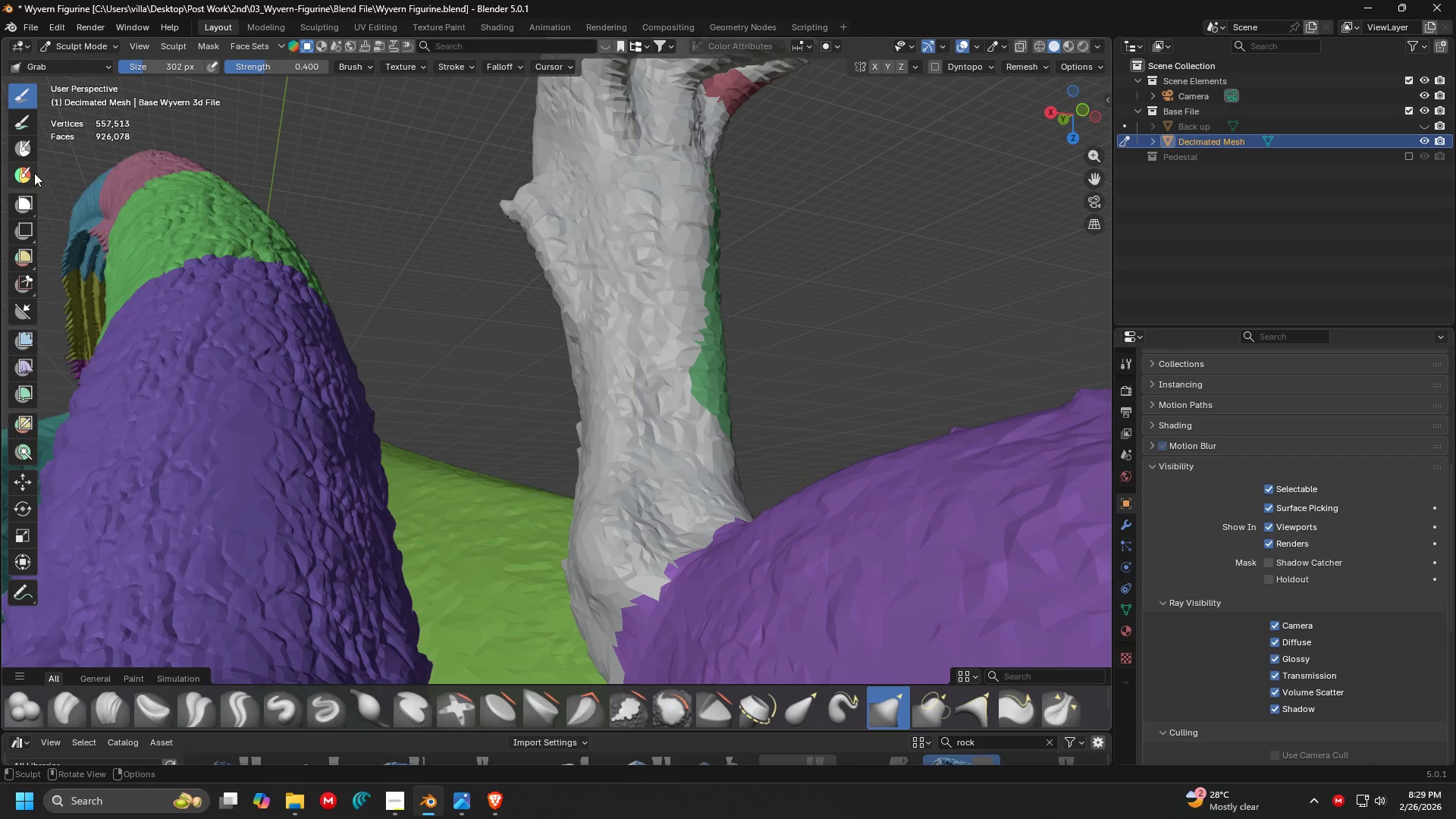 
left_click([22, 175])
 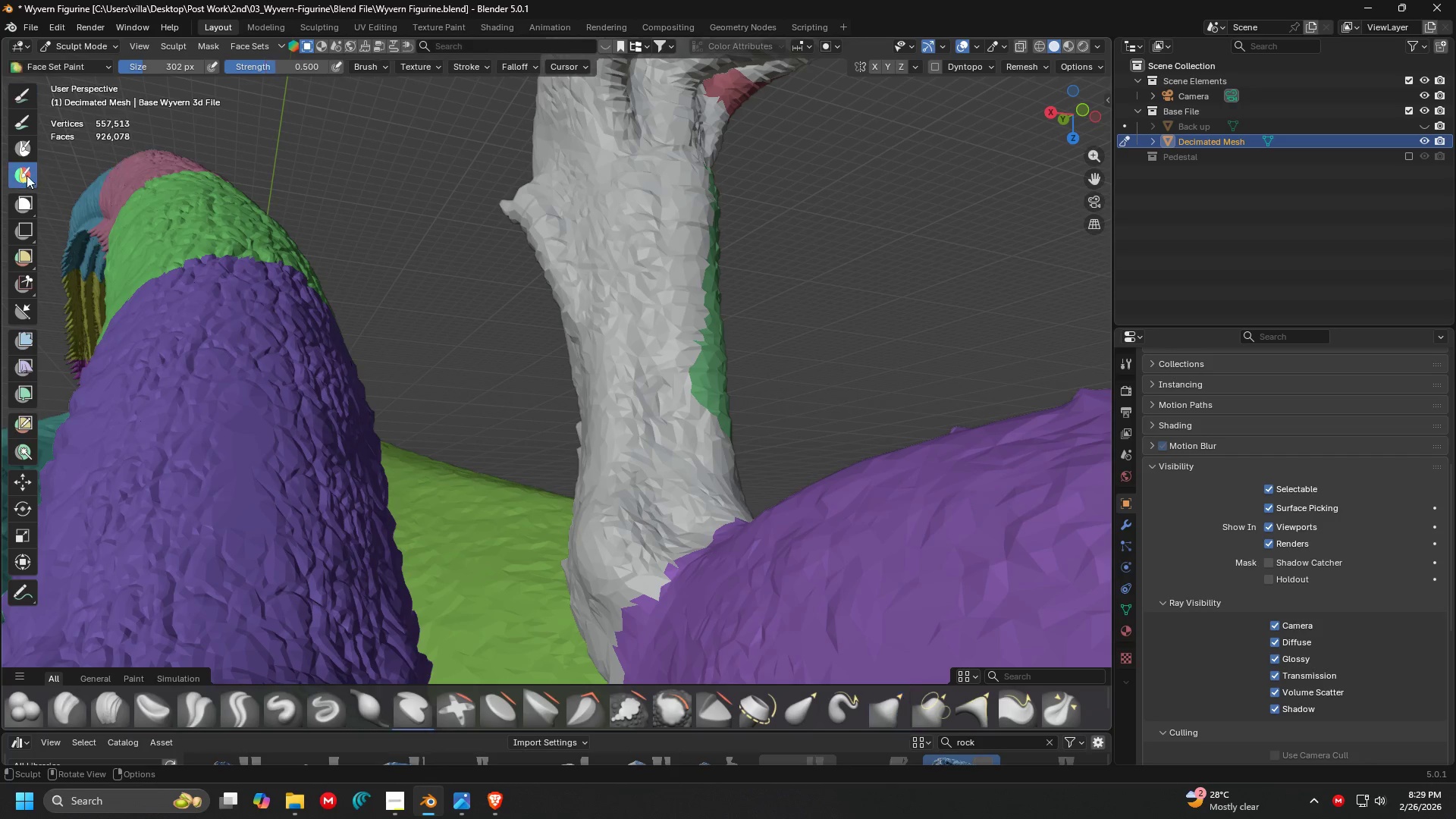 
key(Shift+ShiftLeft)
 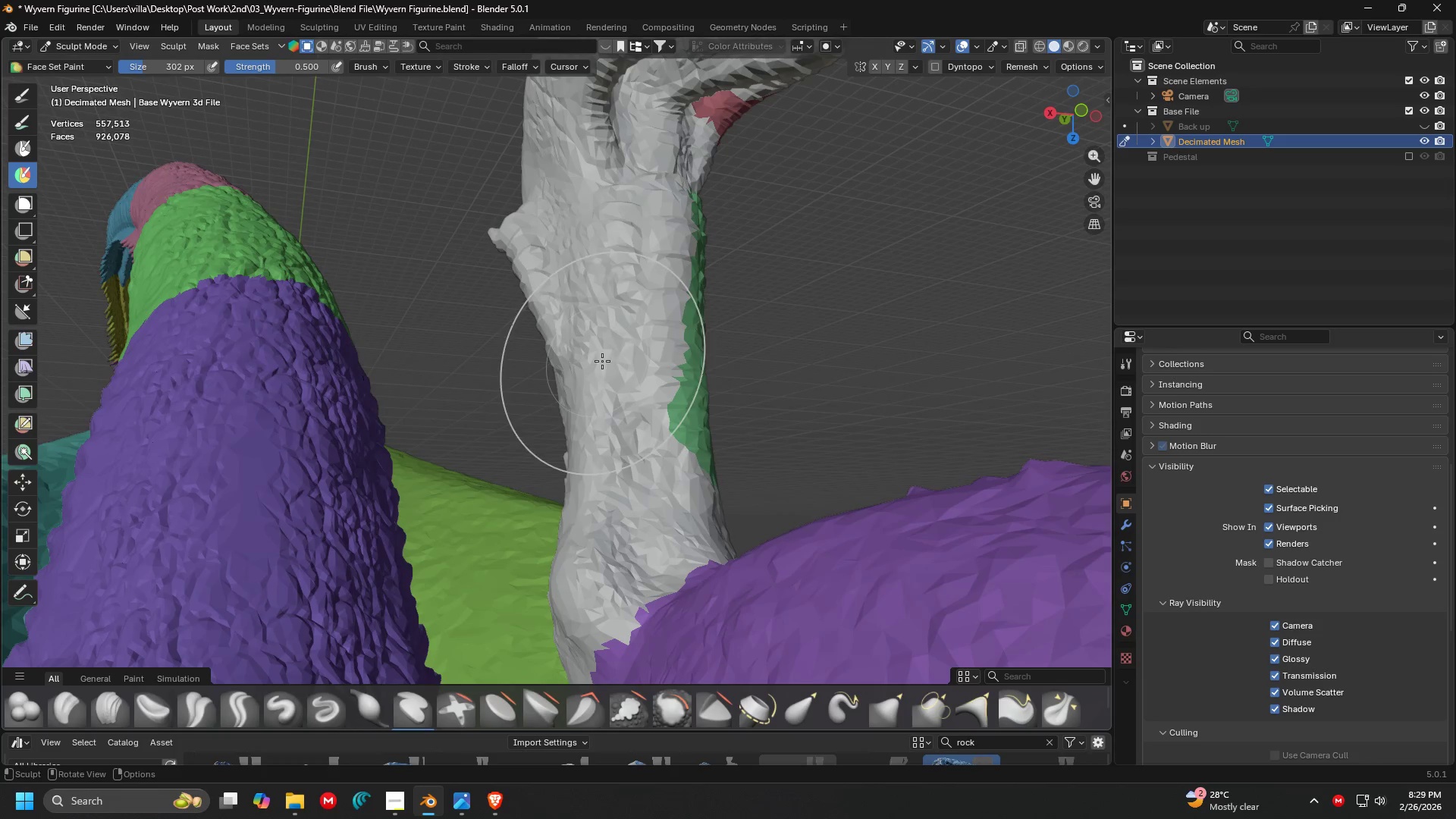 
key(F)
 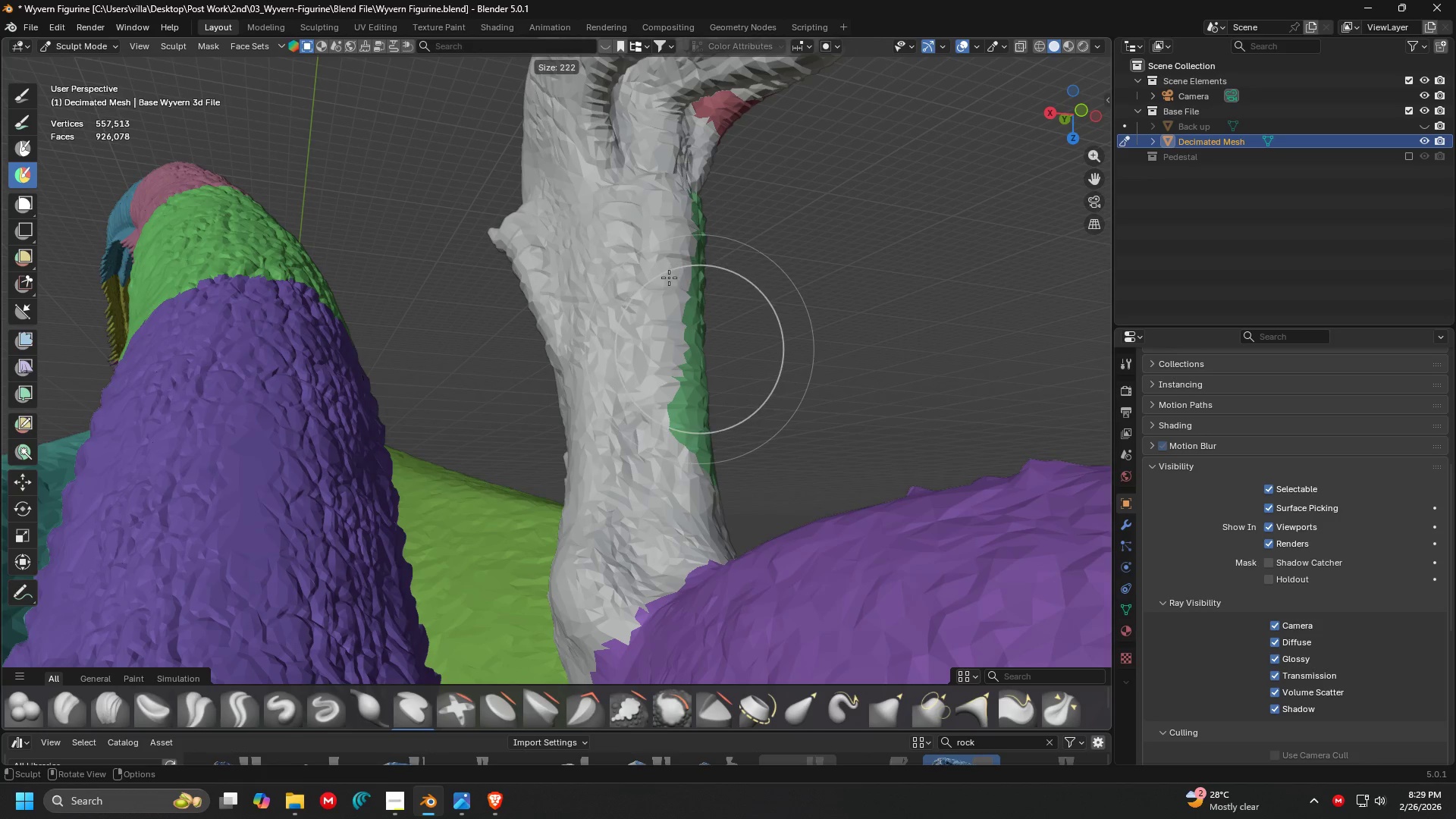 
left_click([661, 242])
 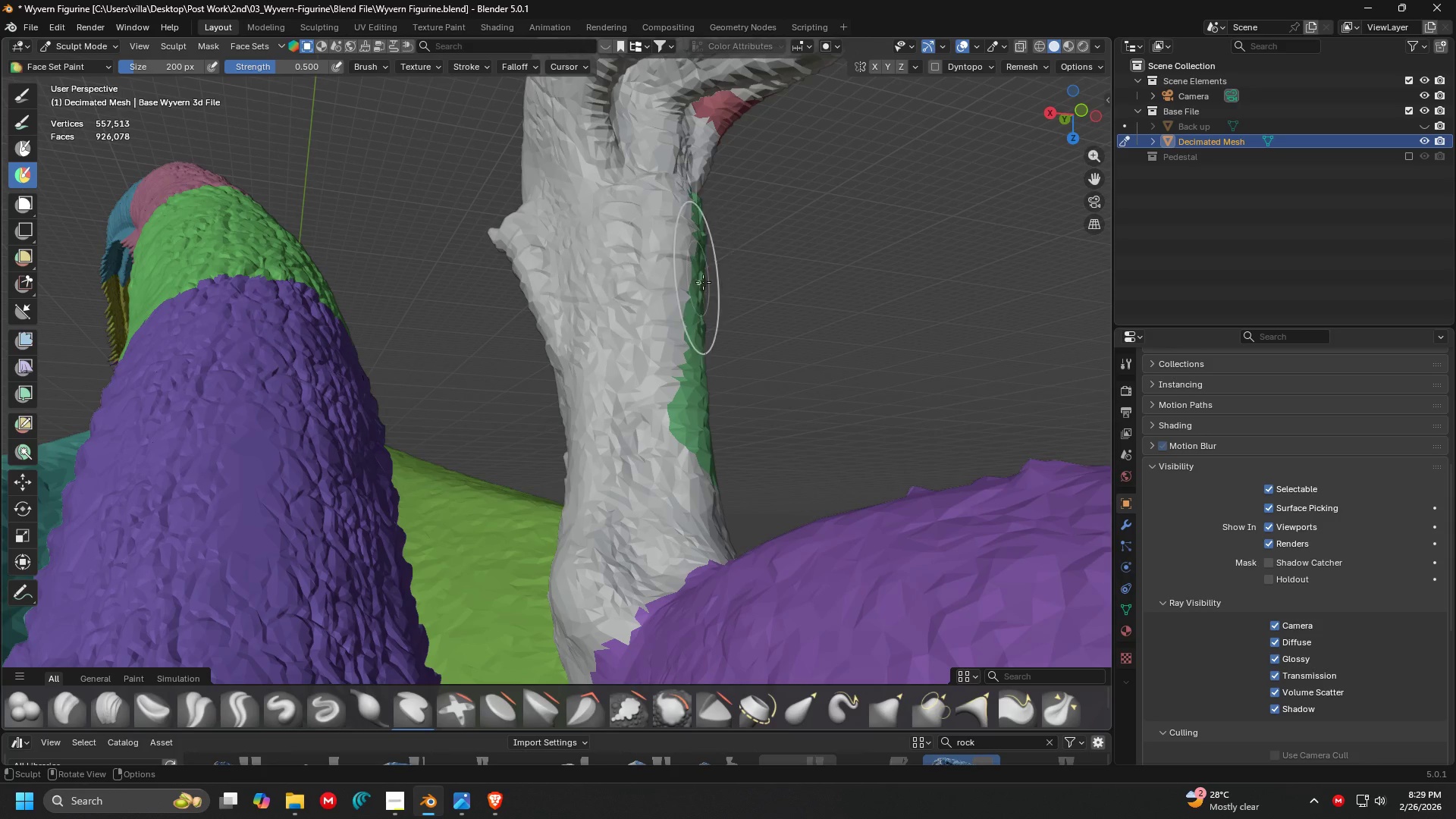 
key(Shift+ShiftLeft)
 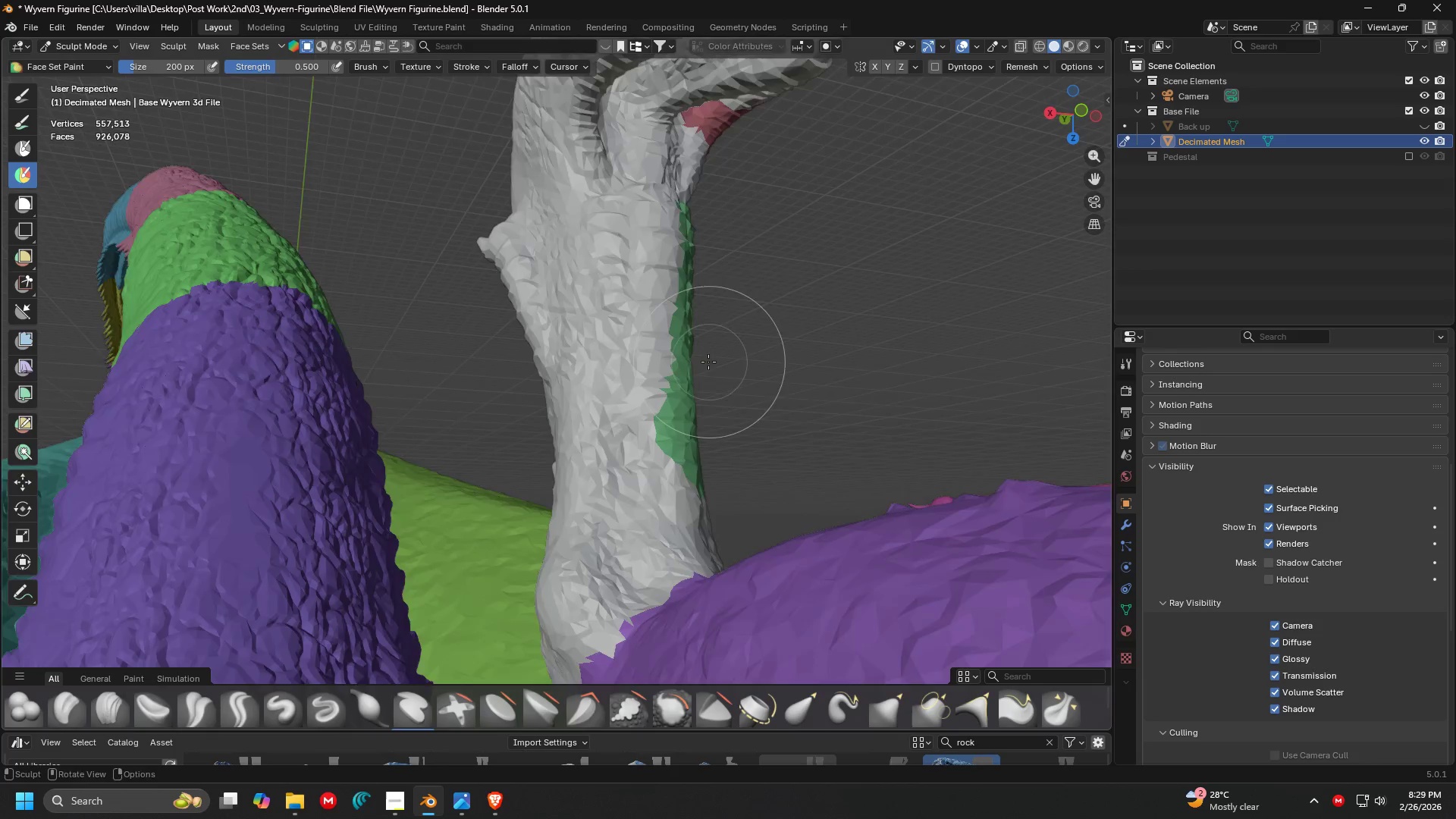 
hold_key(key=ControlLeft, duration=1.38)
left_click_drag(start_coordinate=[732, 336], to_coordinate=[643, 300])
 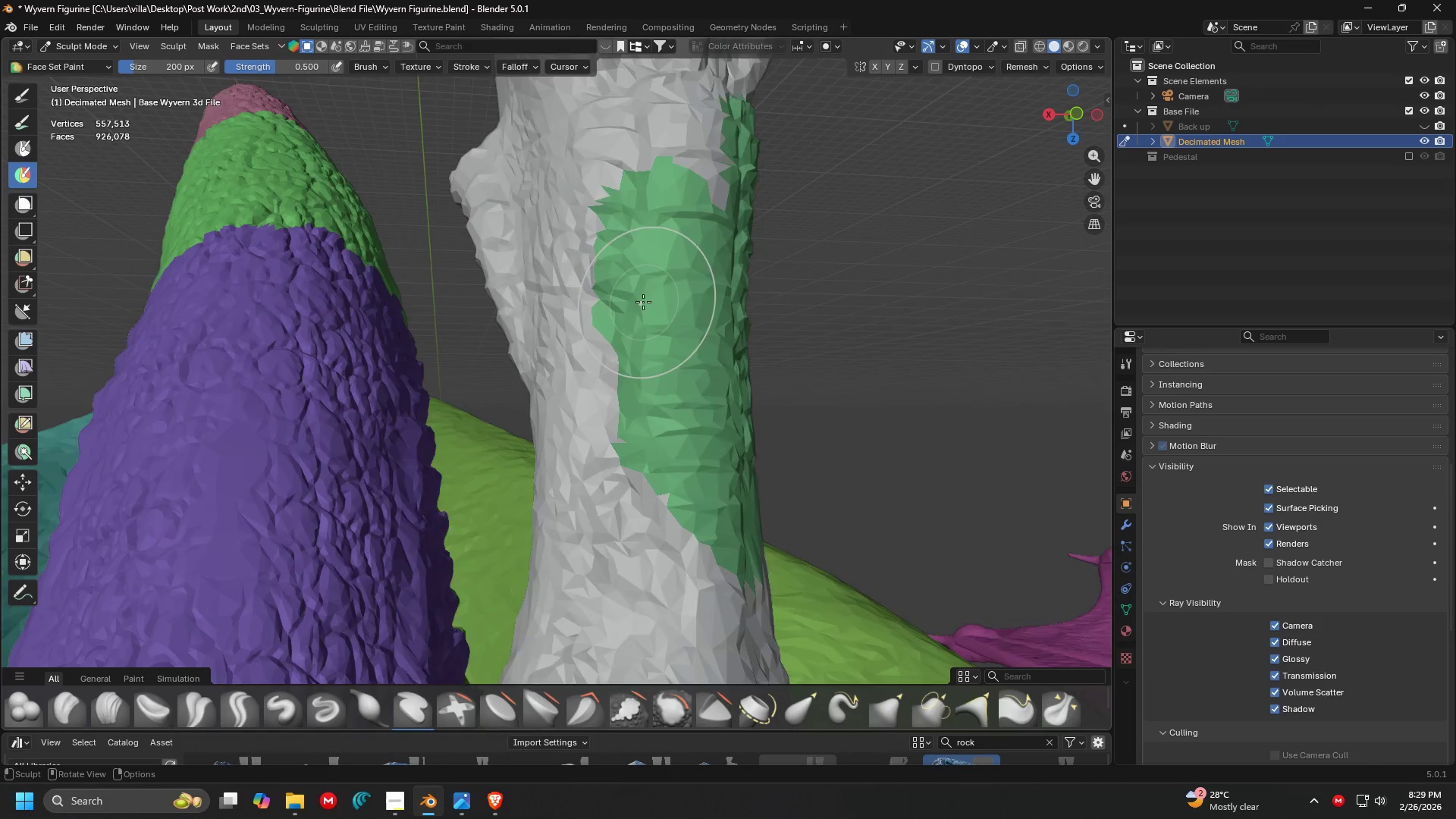 
scroll: coordinate [687, 378], scroll_direction: up, amount: 3.0
 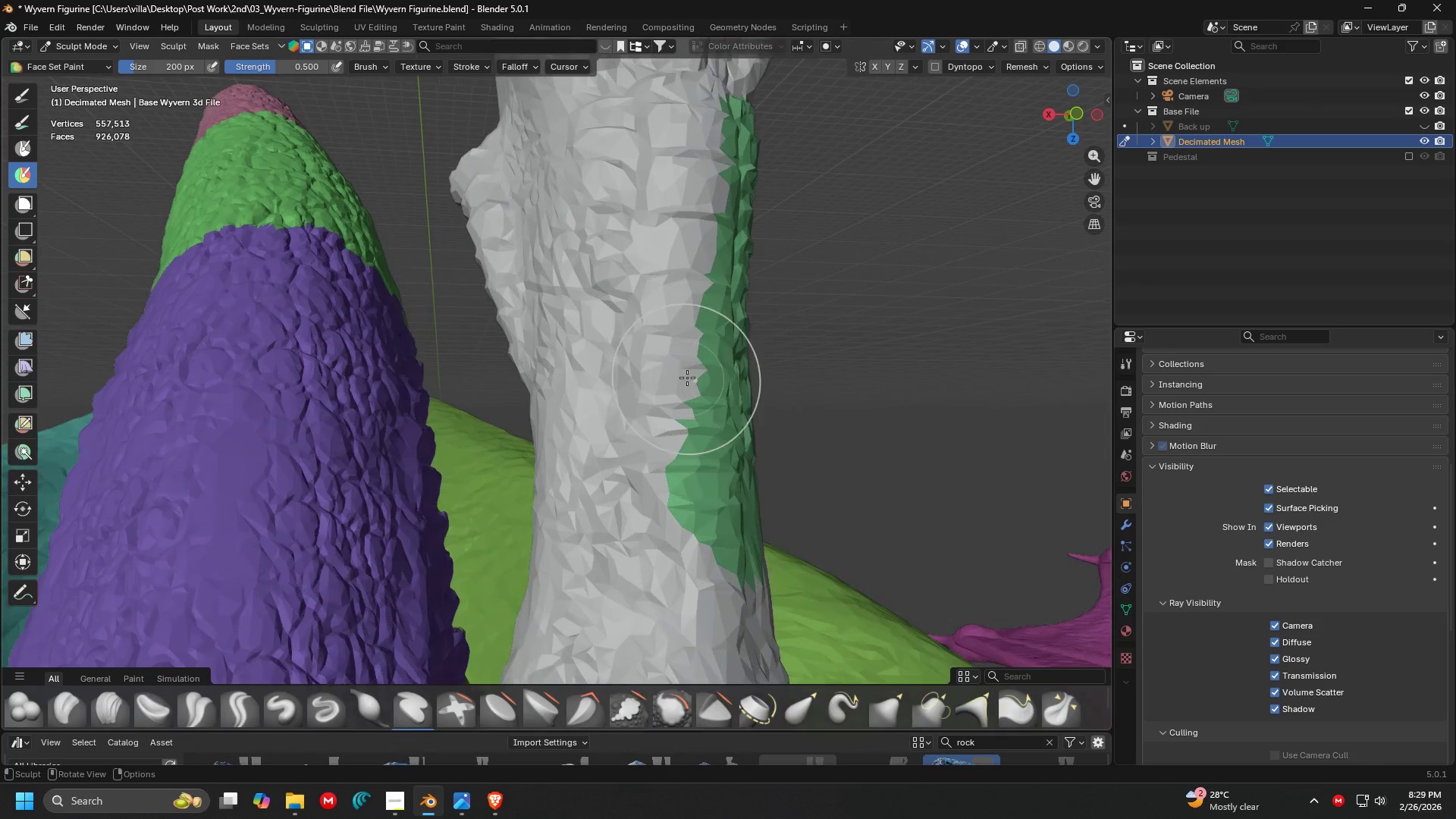 
key(Shift+ShiftLeft)
 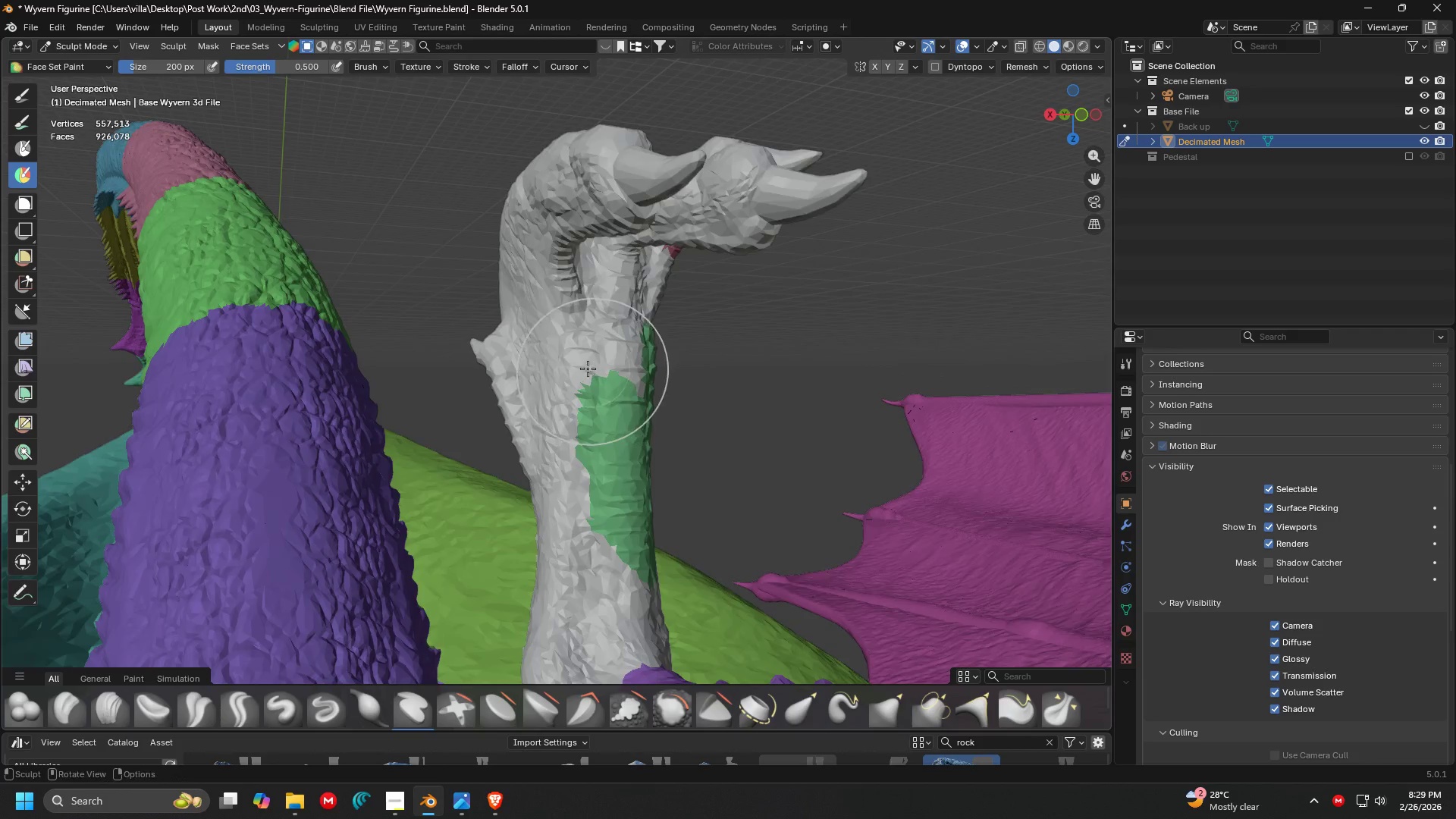 
scroll: coordinate [643, 302], scroll_direction: down, amount: 3.0
 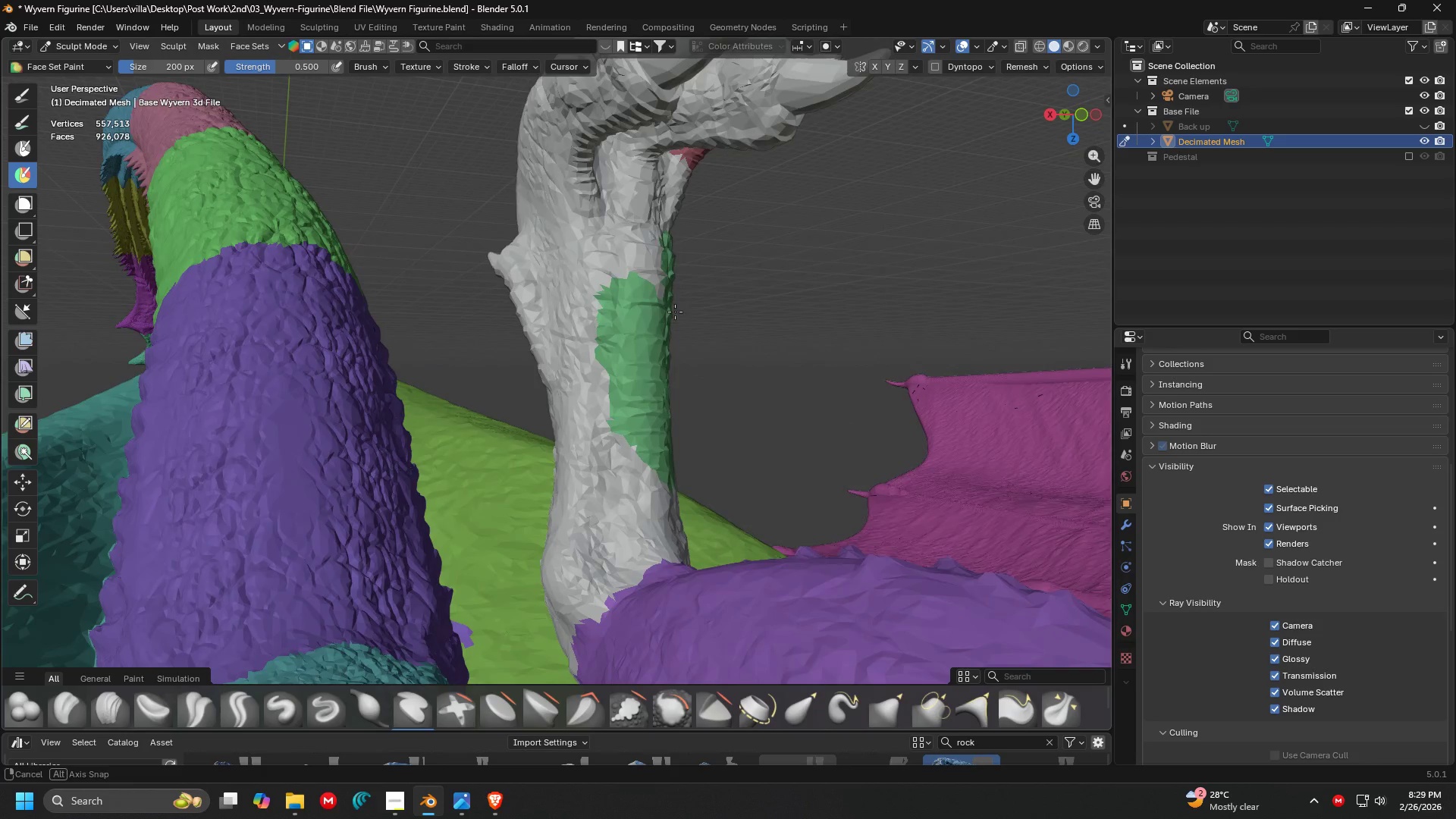 
hold_key(key=ShiftLeft, duration=0.33)
 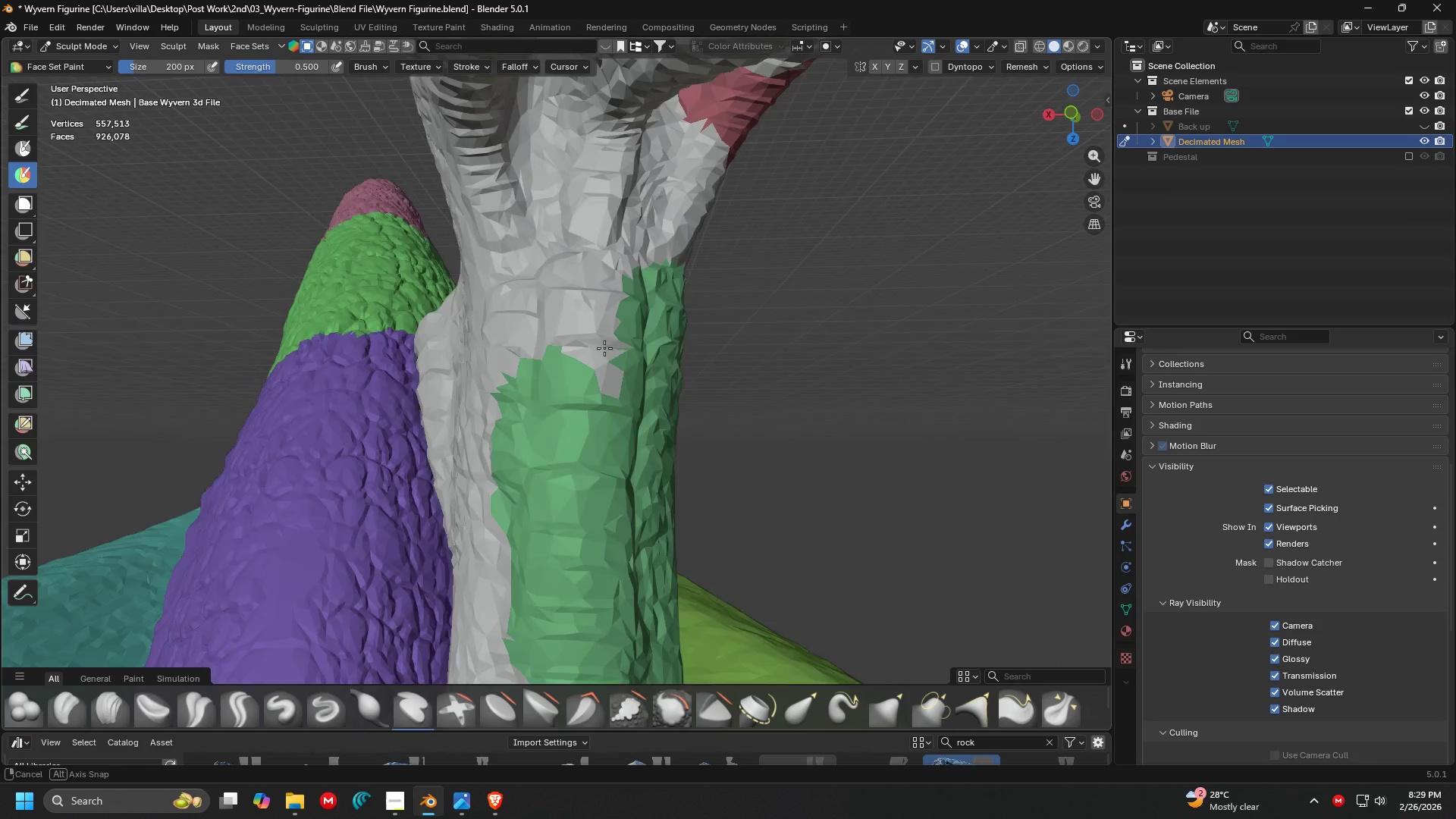 
scroll: coordinate [559, 360], scroll_direction: up, amount: 3.0
 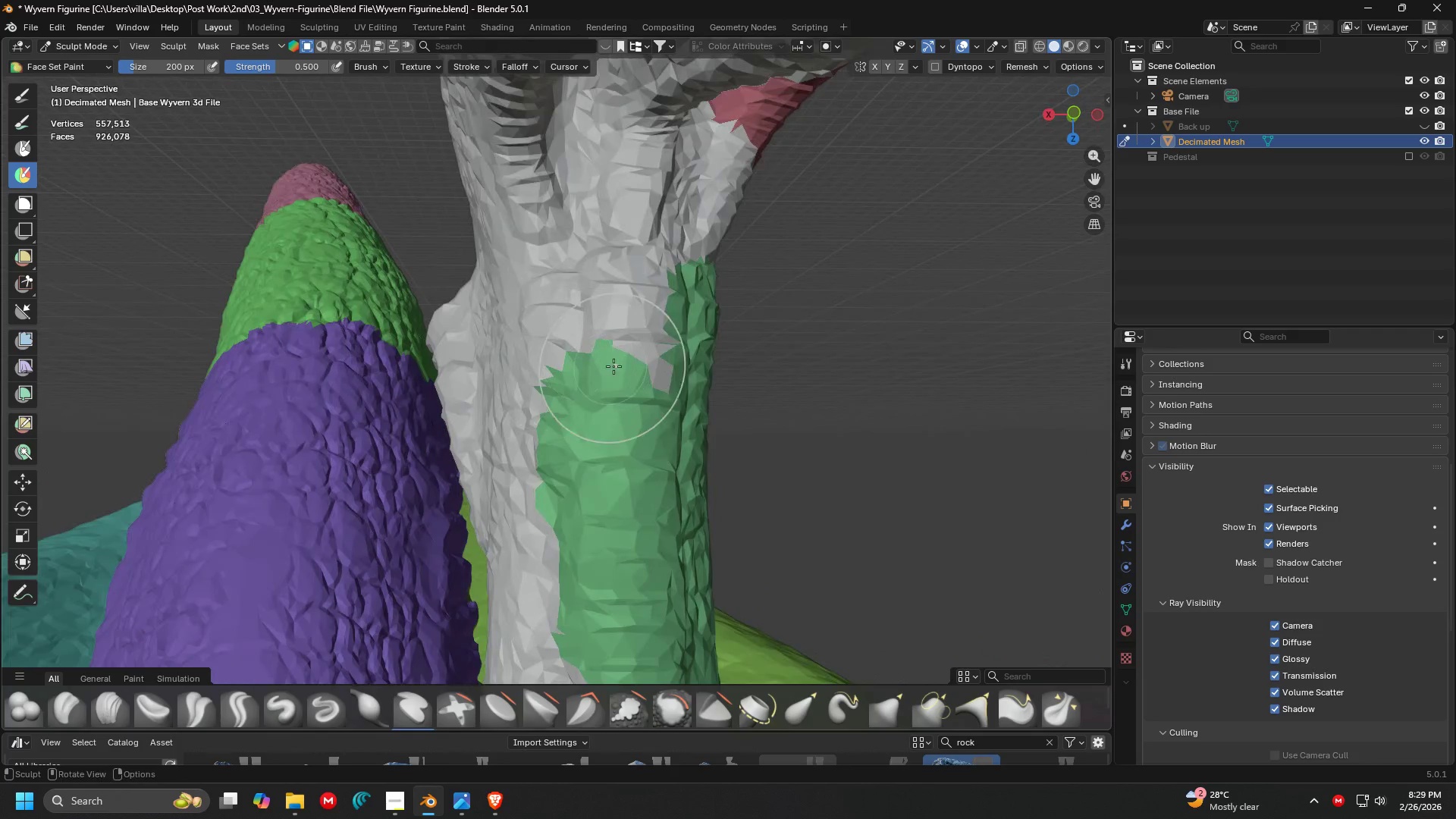 
hold_key(key=ControlLeft, duration=1.39)
left_click_drag(start_coordinate=[623, 306], to_coordinate=[459, 275])
 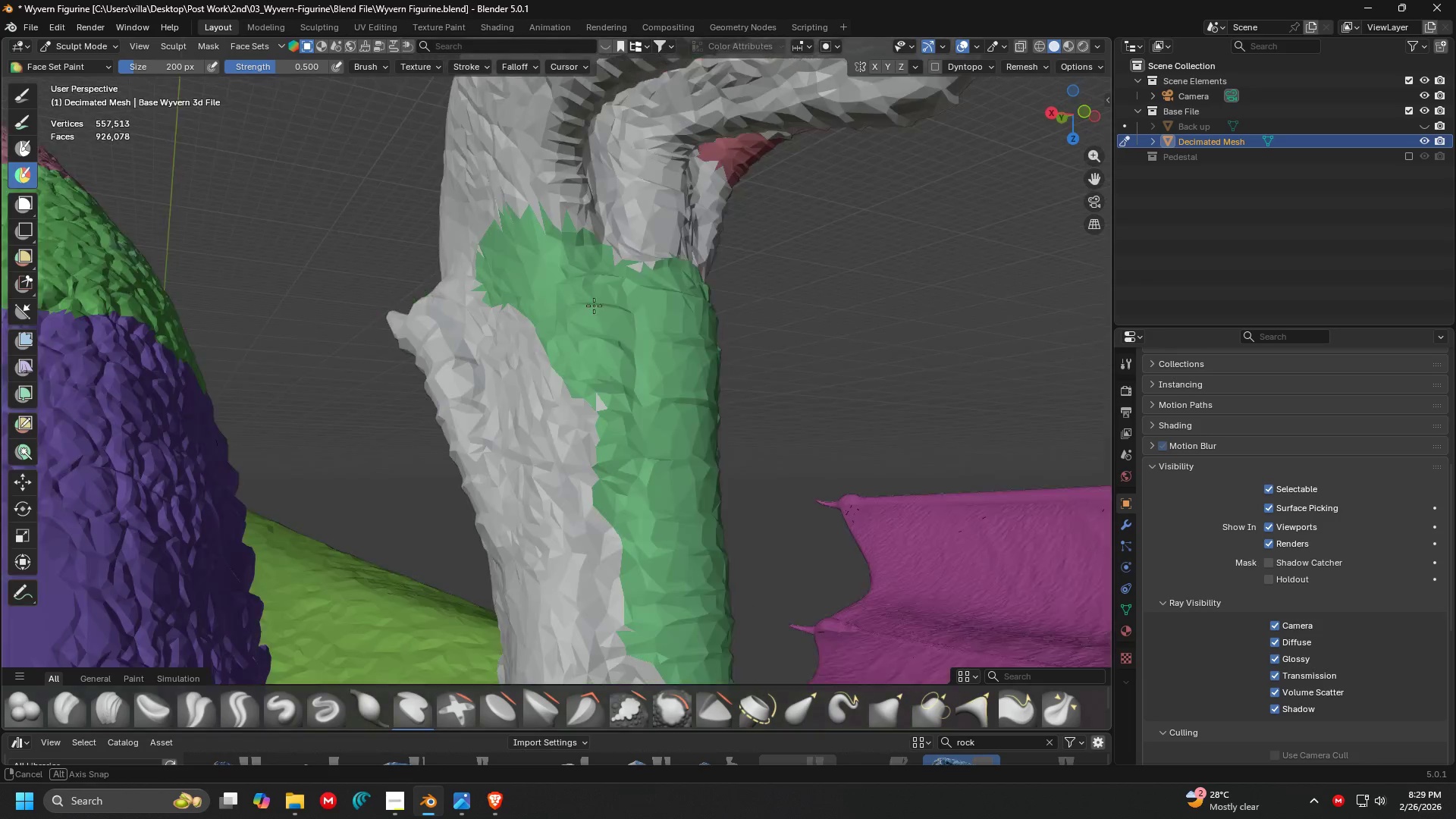 
key(Control+ControlLeft)
 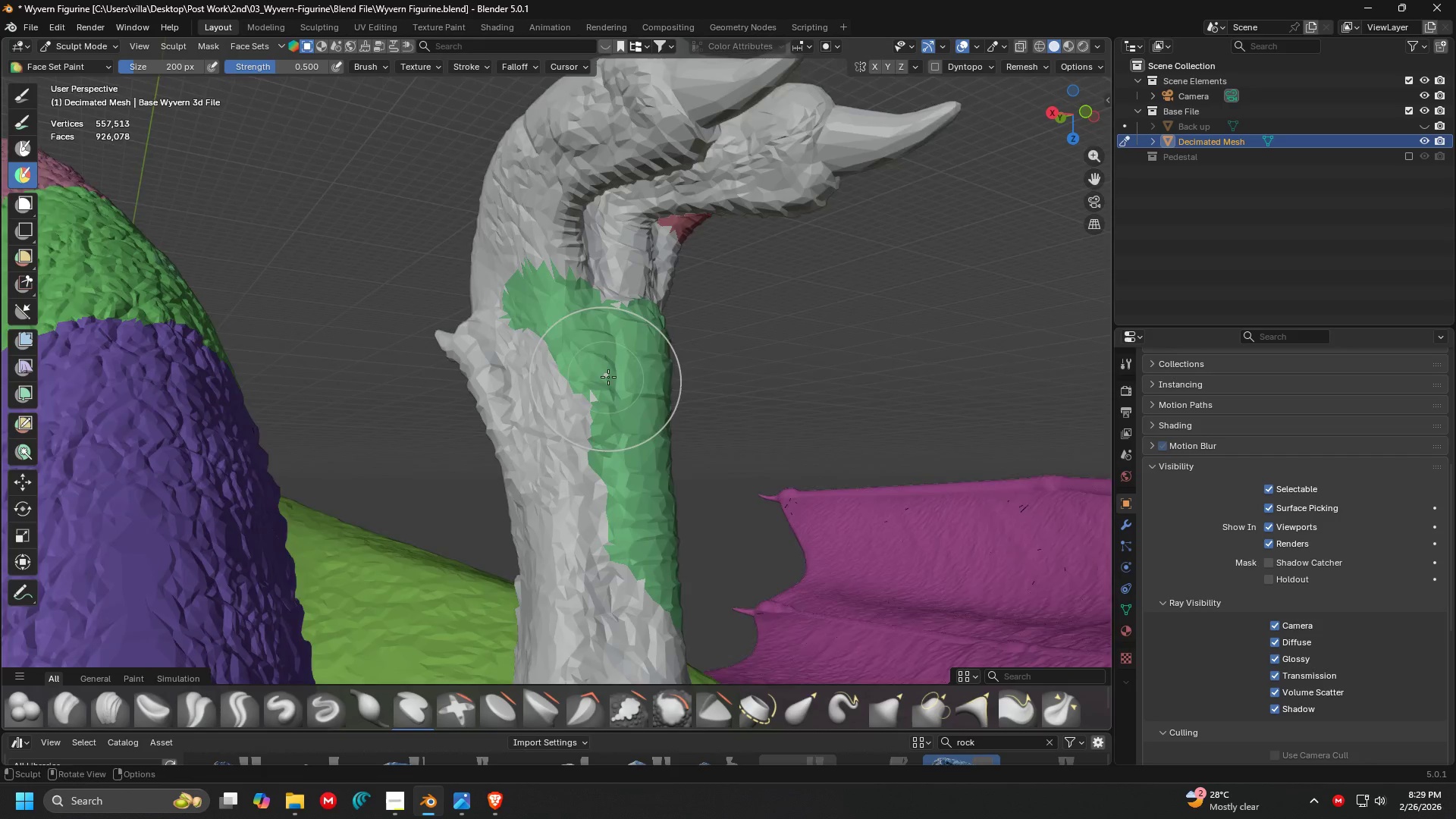 
hold_key(key=ControlLeft, duration=0.7)
left_click_drag(start_coordinate=[531, 340], to_coordinate=[550, 342])
 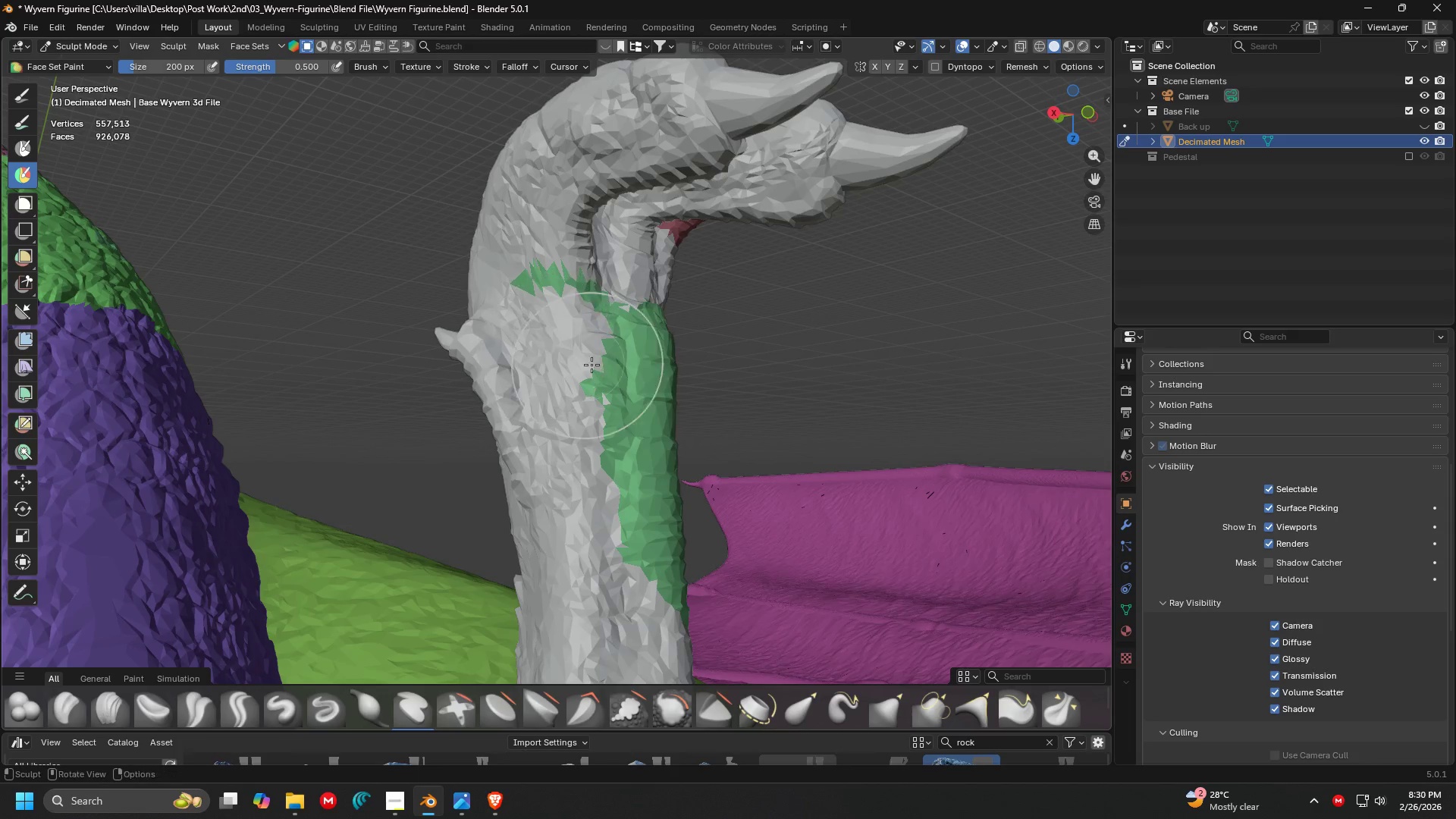 
key(Control+Z)
 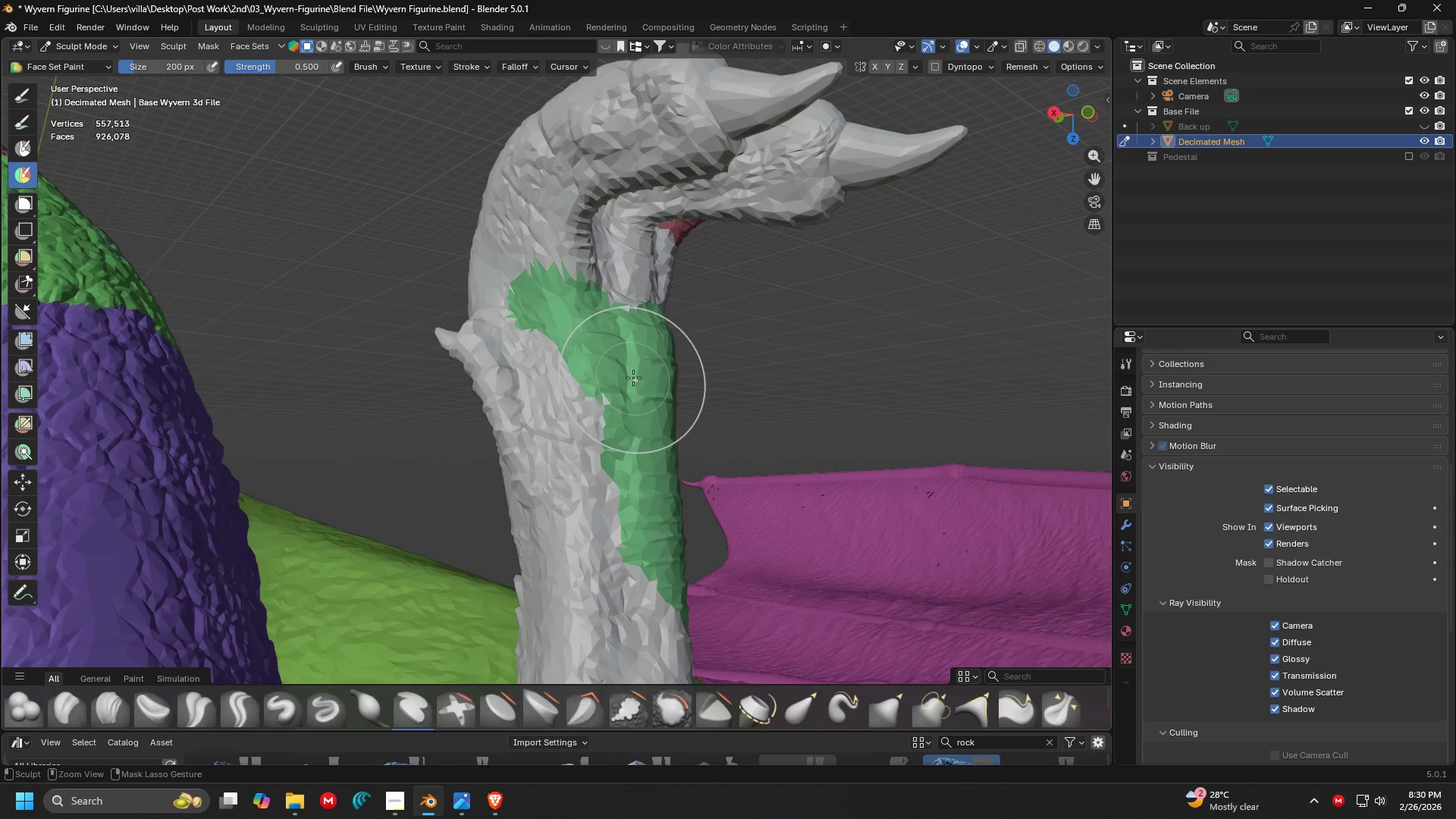 
left_click_drag(start_coordinate=[632, 377], to_coordinate=[440, 327])
 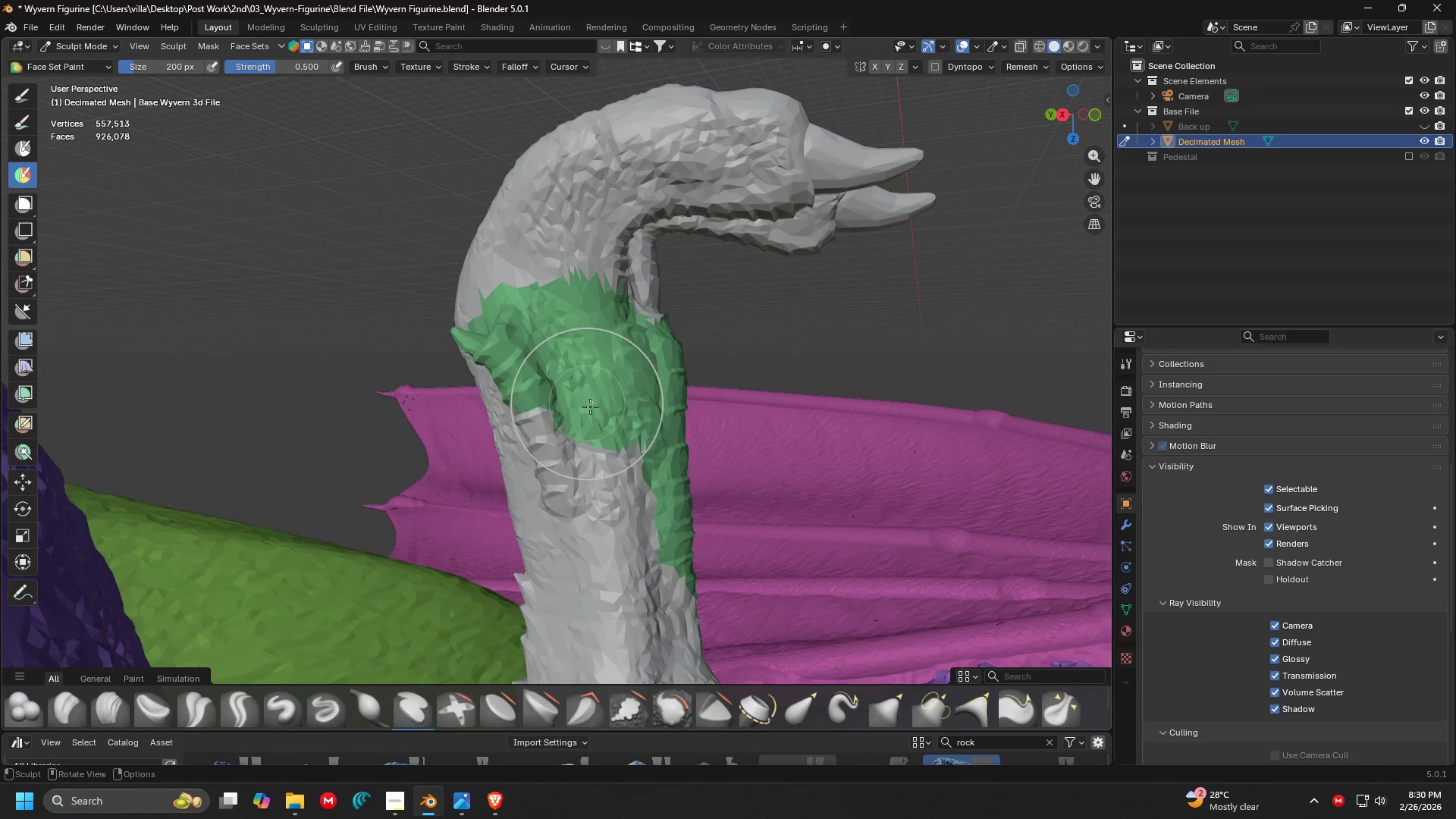 
key(Shift+ShiftLeft)
 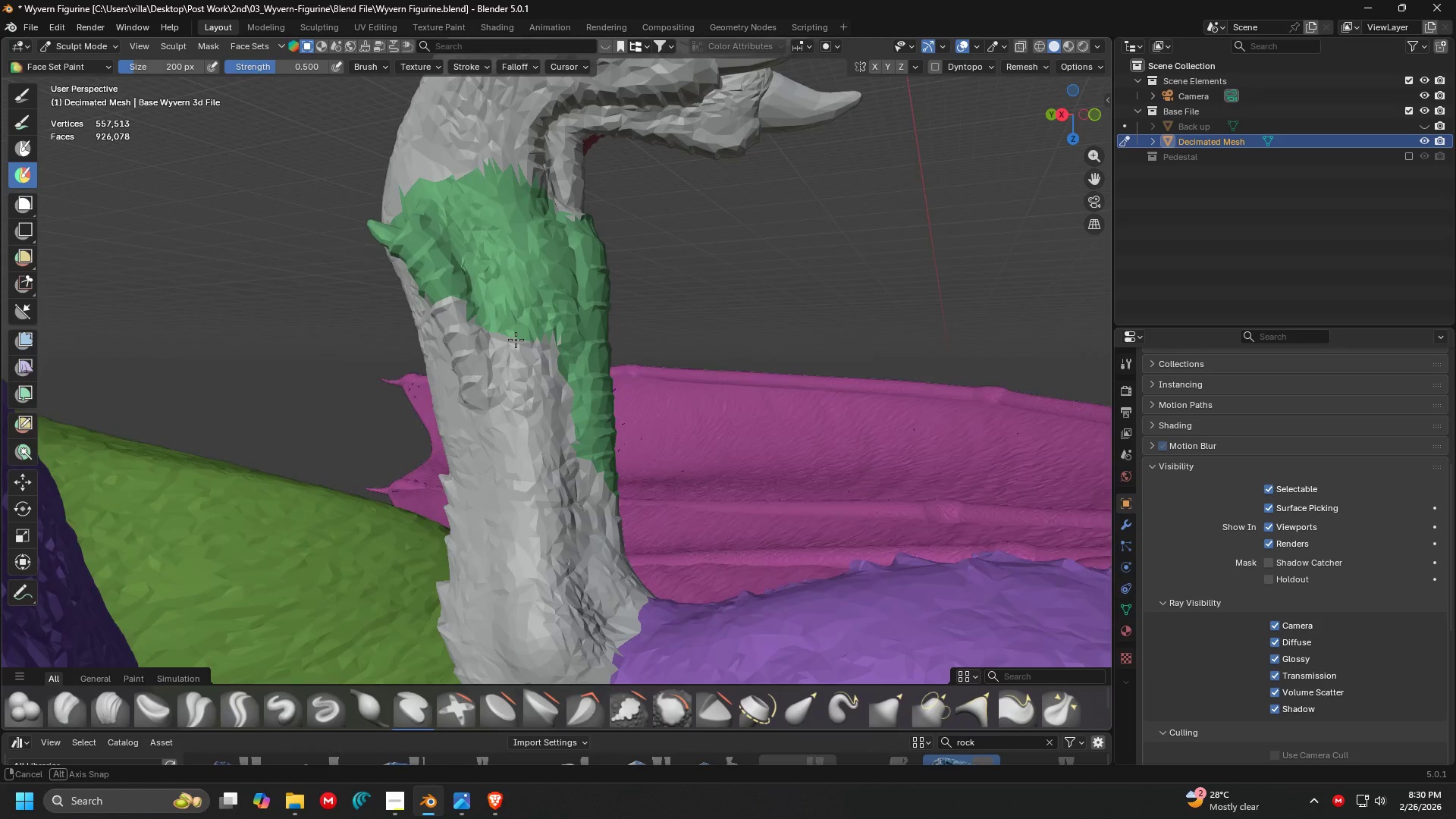 
hold_key(key=ControlLeft, duration=0.84)
left_click_drag(start_coordinate=[466, 292], to_coordinate=[497, 346])
 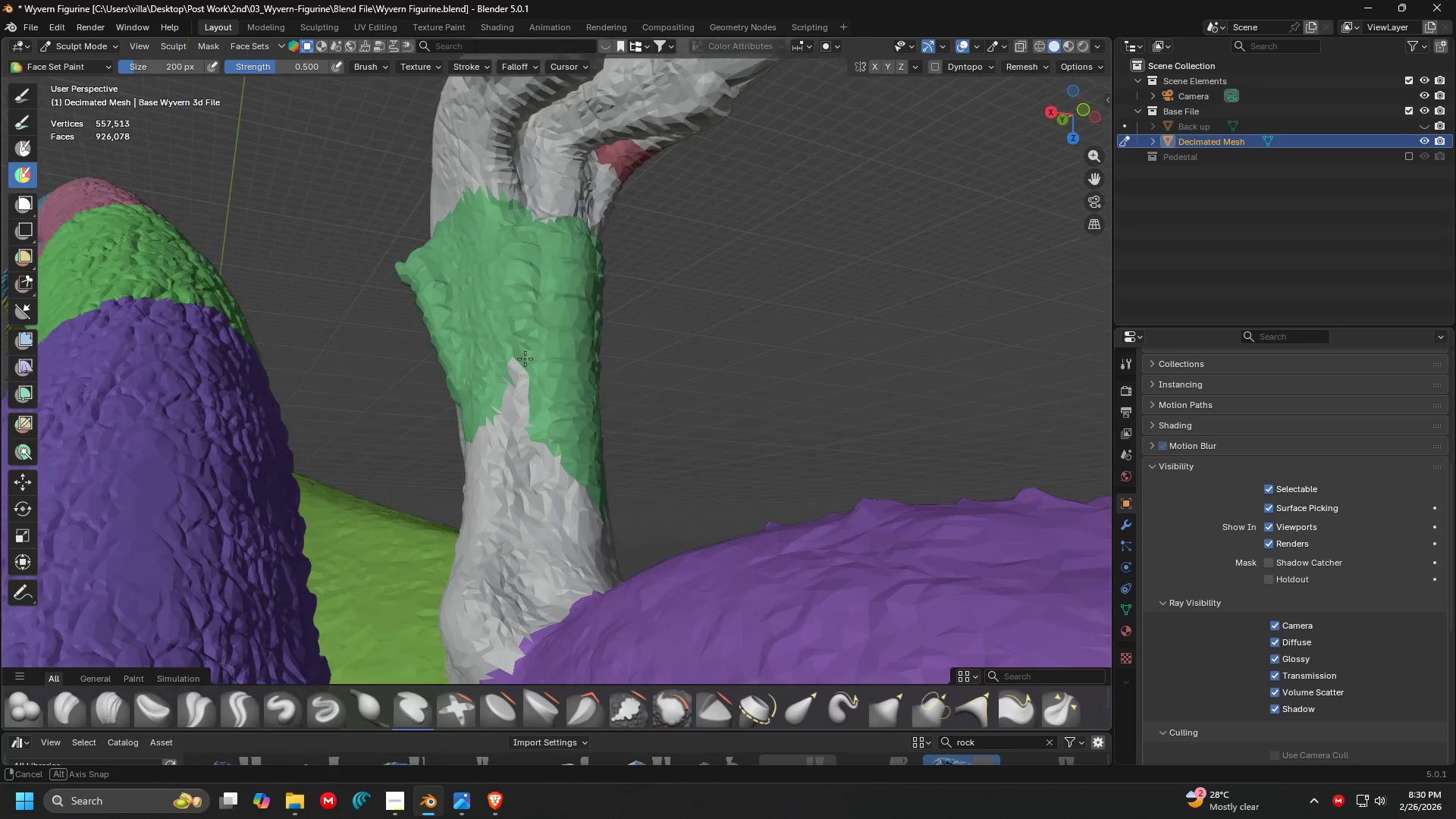 
key(Shift+ShiftLeft)
 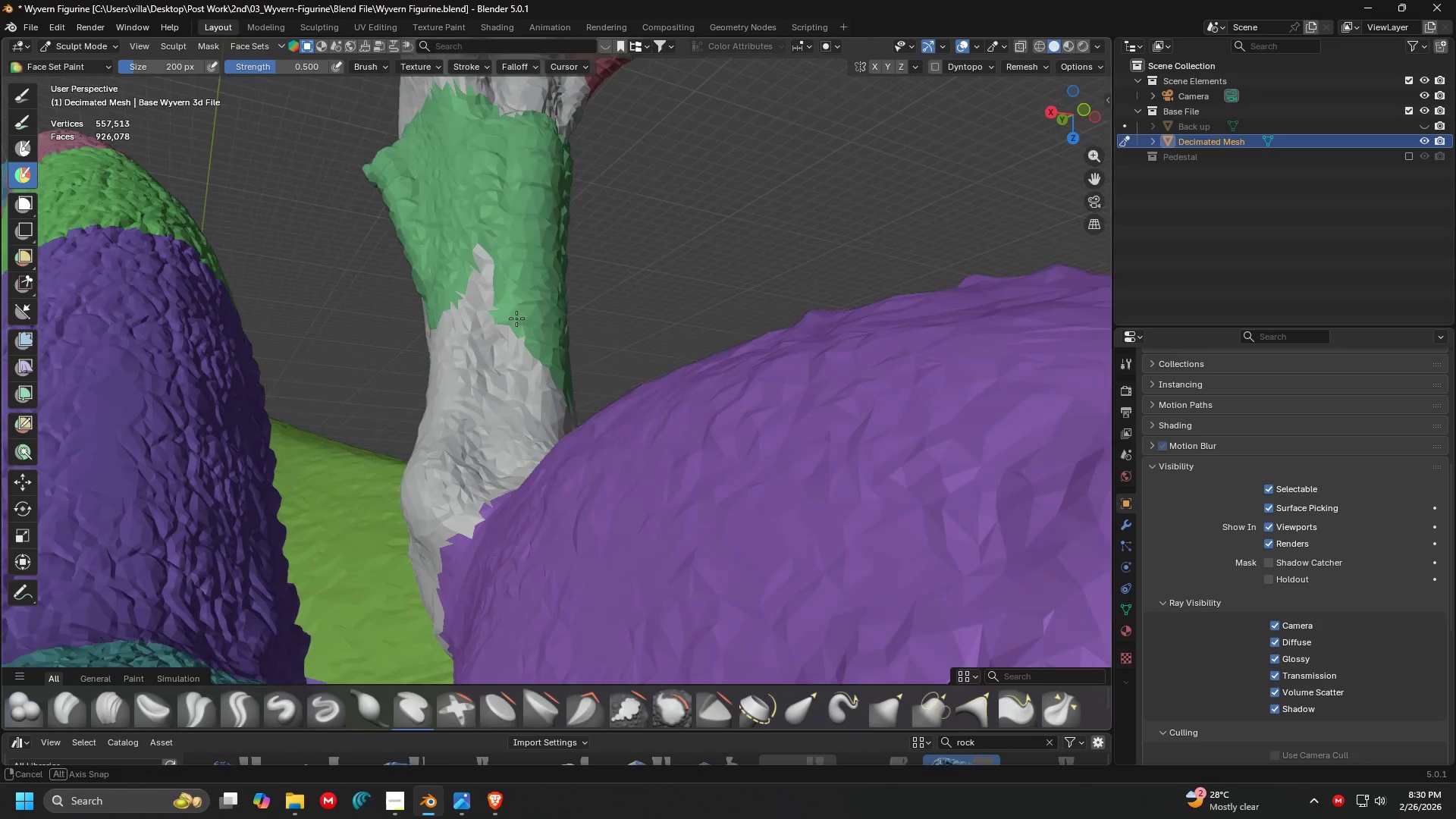 
scroll: coordinate [517, 312], scroll_direction: up, amount: 1.0
 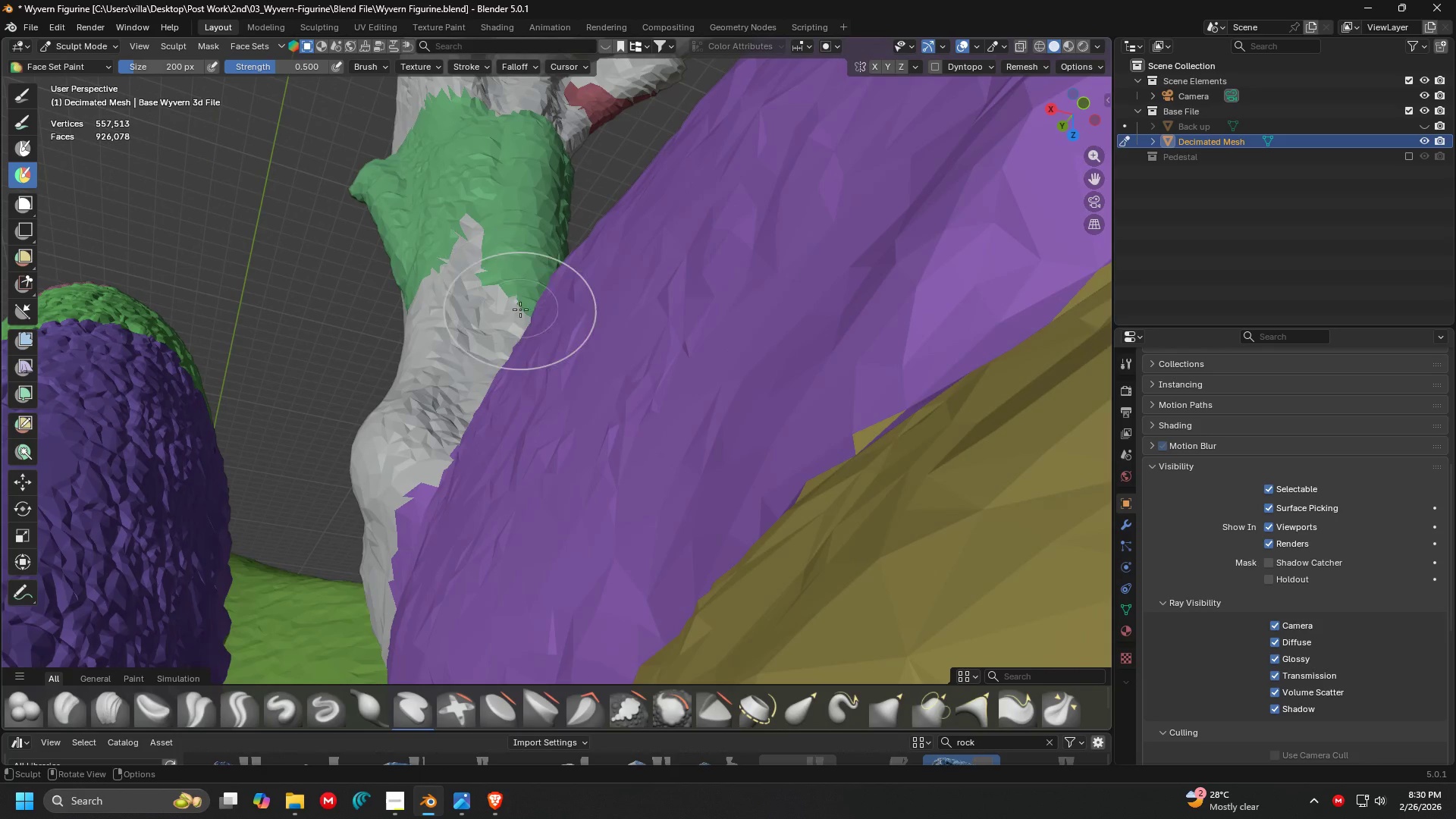 
hold_key(key=ShiftLeft, duration=0.52)
 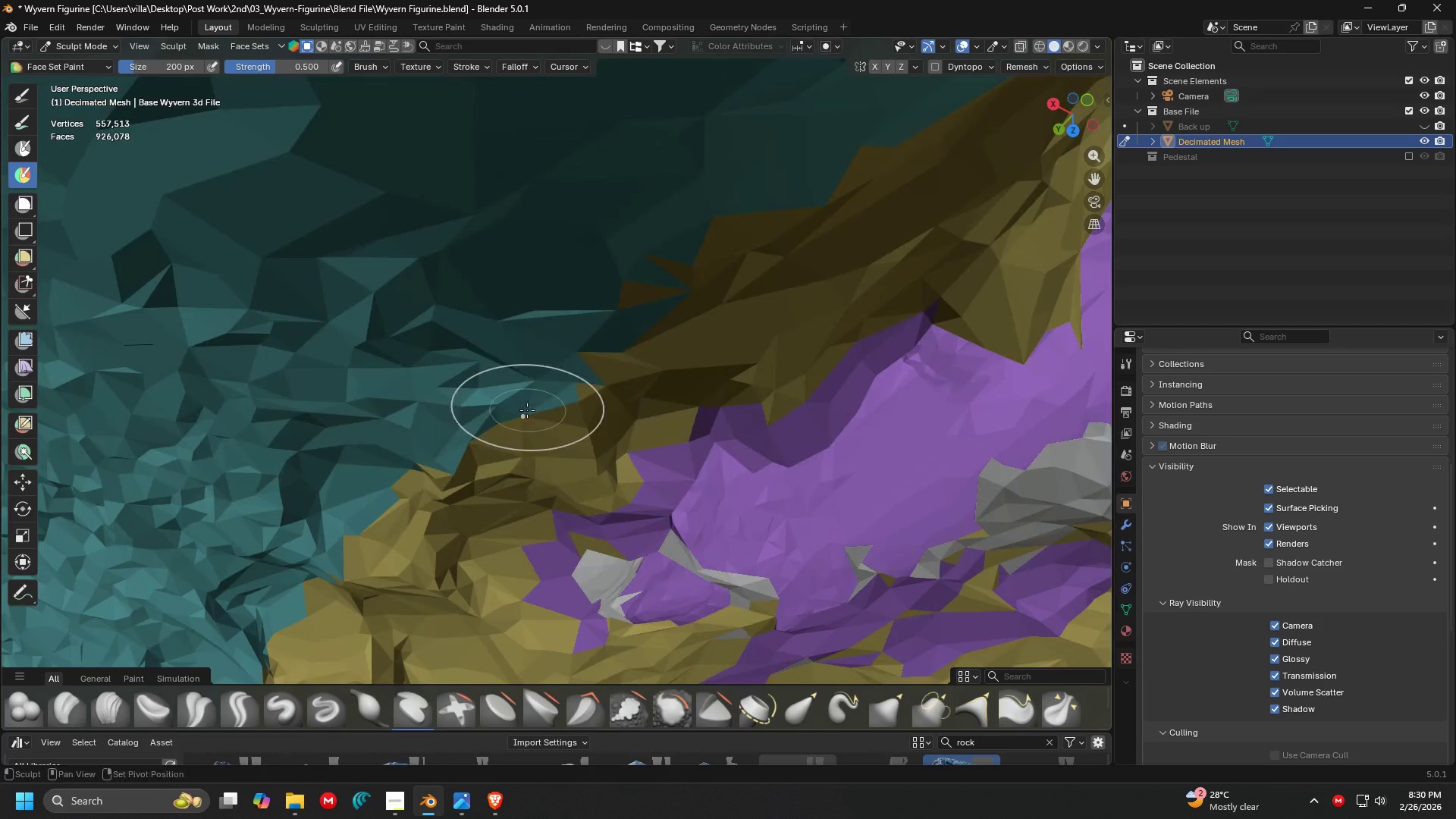 
hold_key(key=ShiftLeft, duration=0.67)
 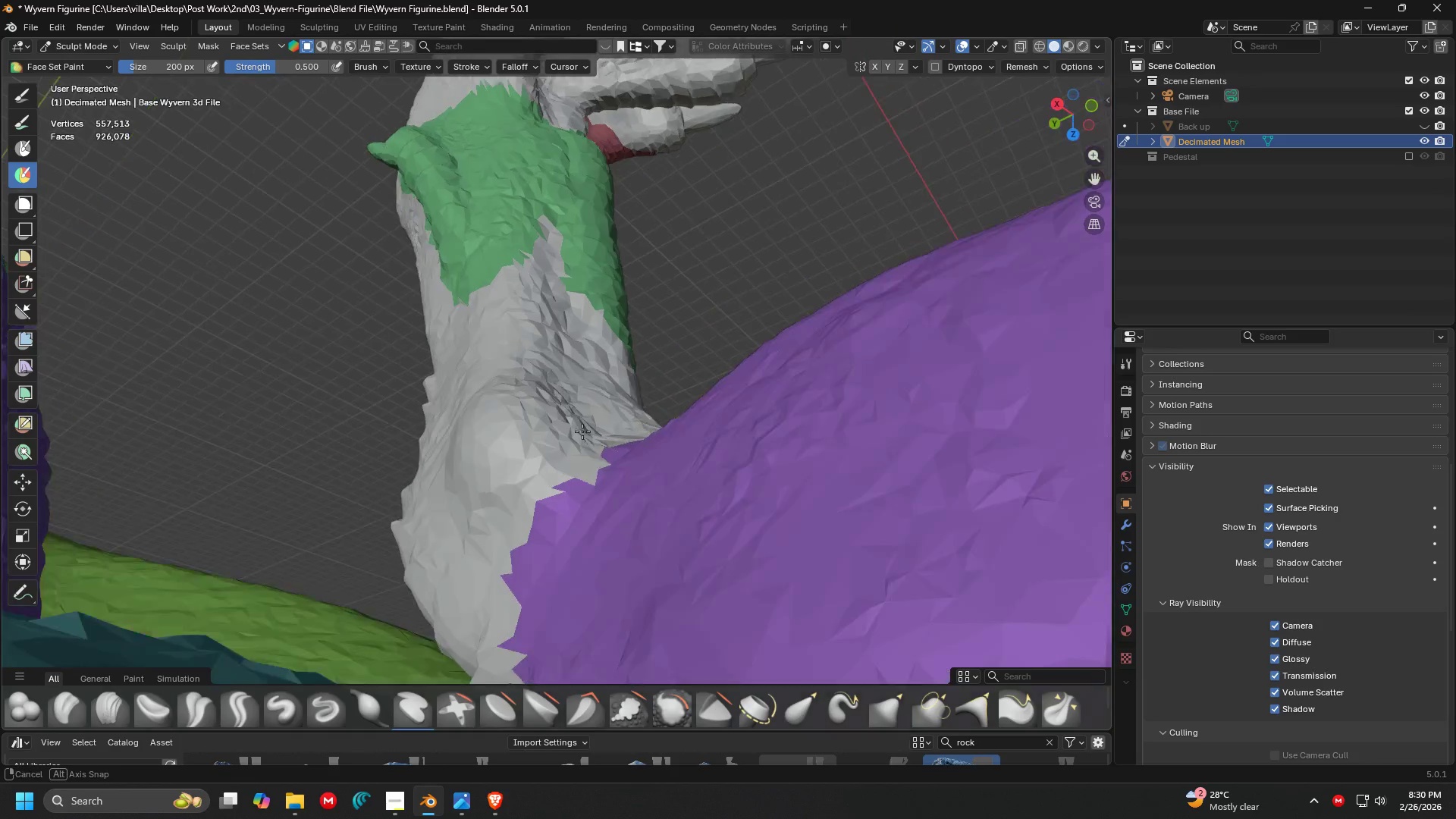 
key(Shift+ShiftLeft)
 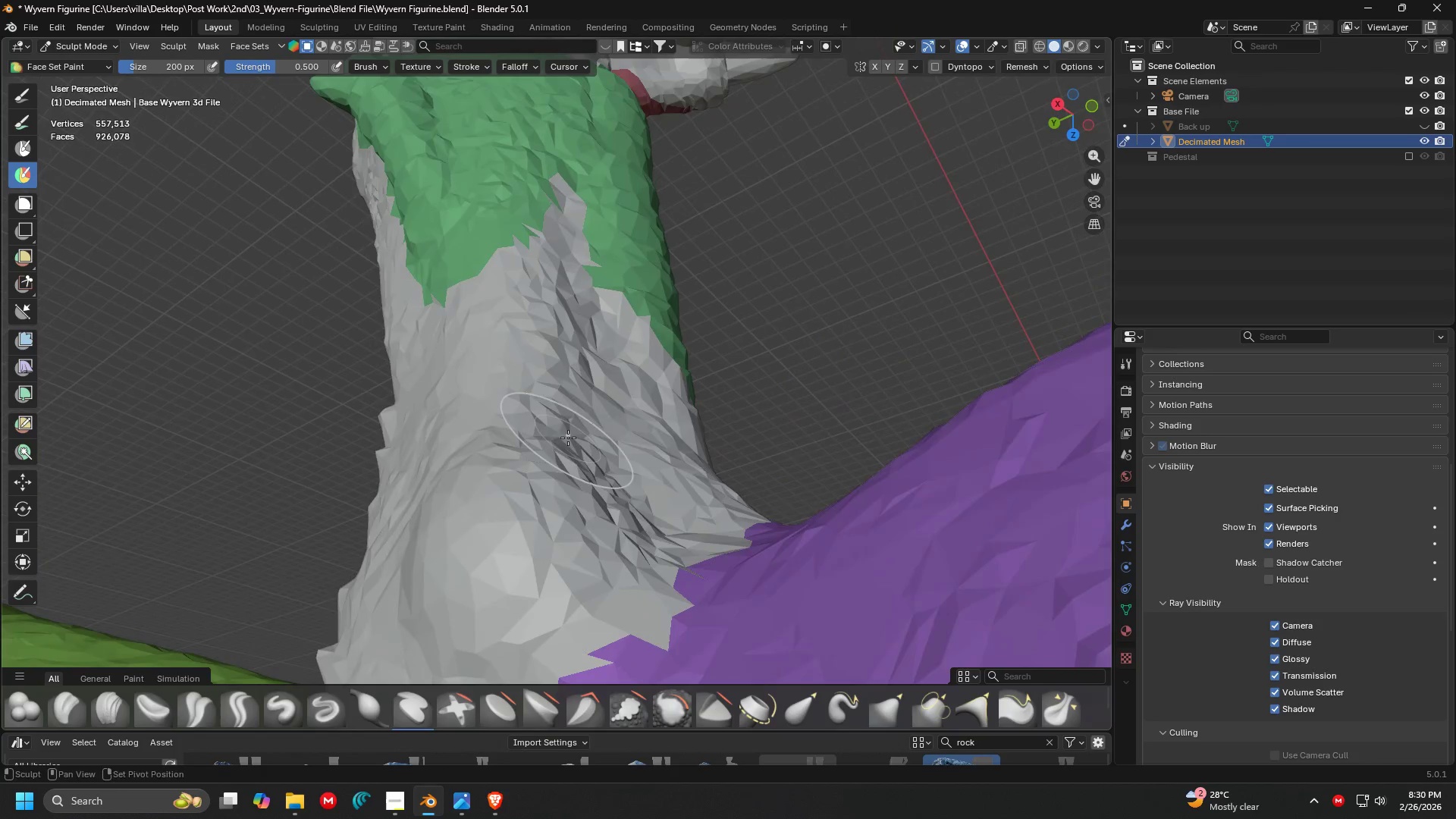 
scroll: coordinate [585, 433], scroll_direction: up, amount: 2.0
 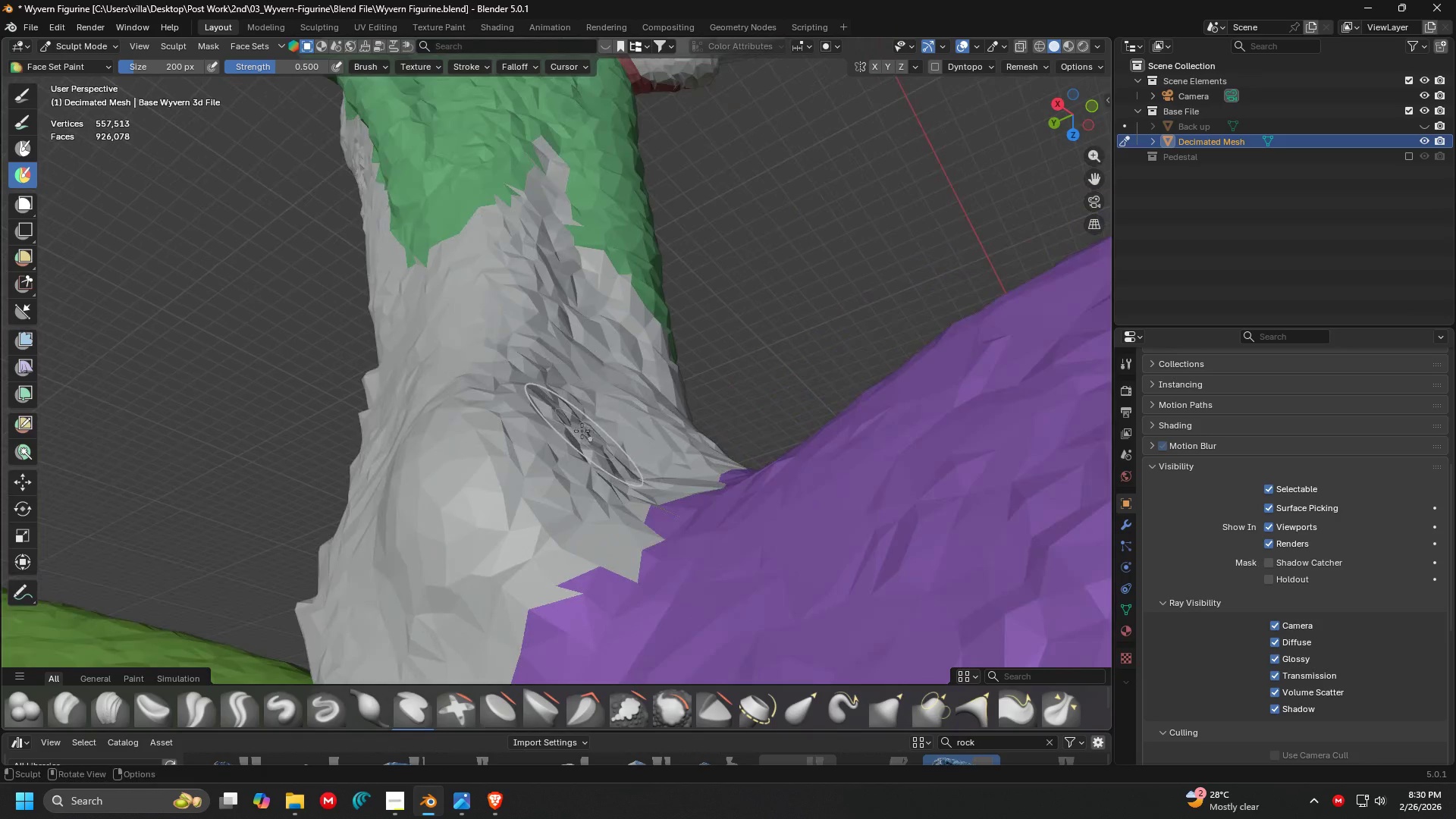 
hold_key(key=ControlLeft, duration=0.64)
 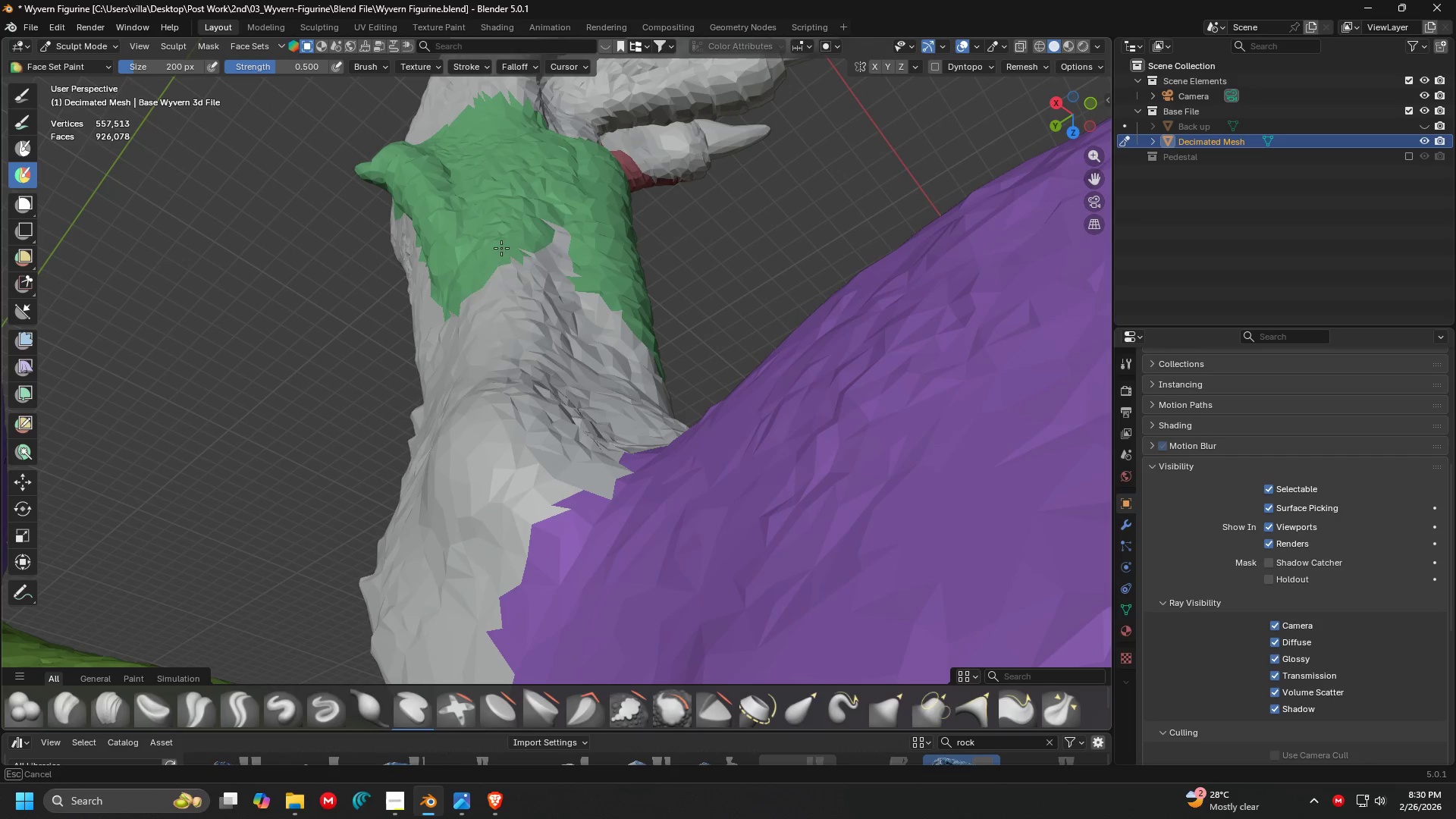 
scroll: coordinate [562, 425], scroll_direction: down, amount: 1.0
 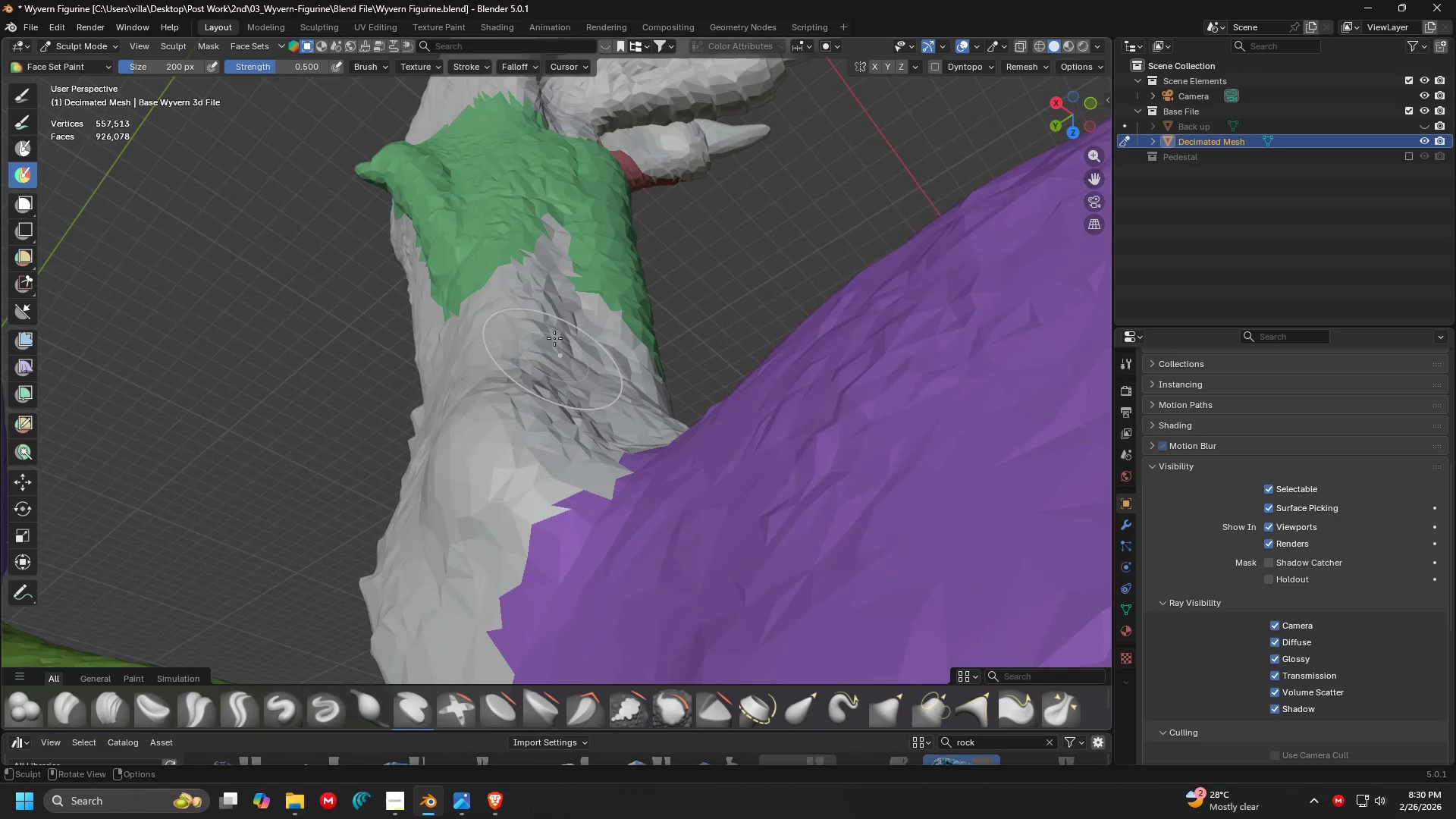 
left_click_drag(start_coordinate=[532, 256], to_coordinate=[540, 315])
 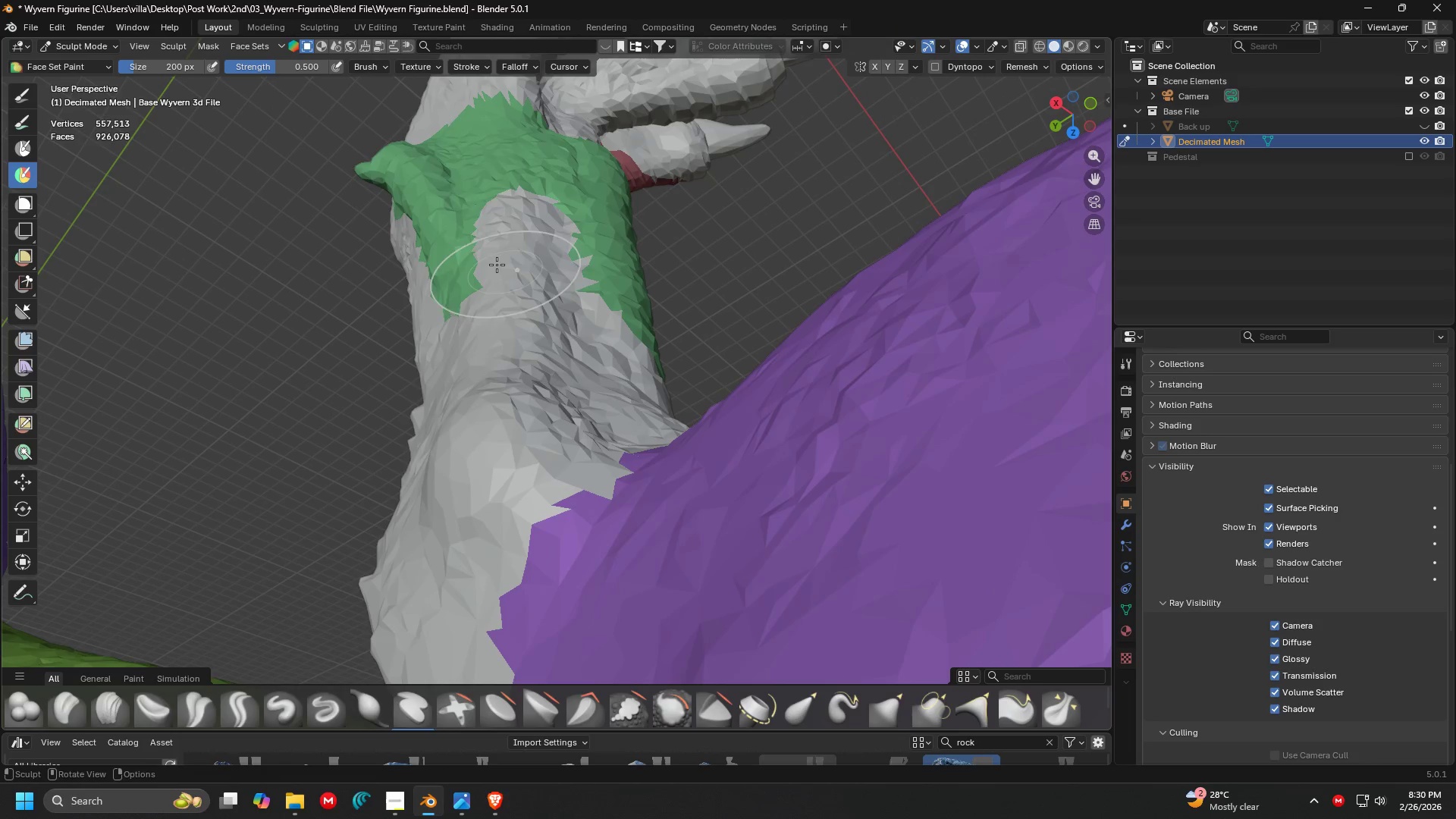 
key(Control+Z)
 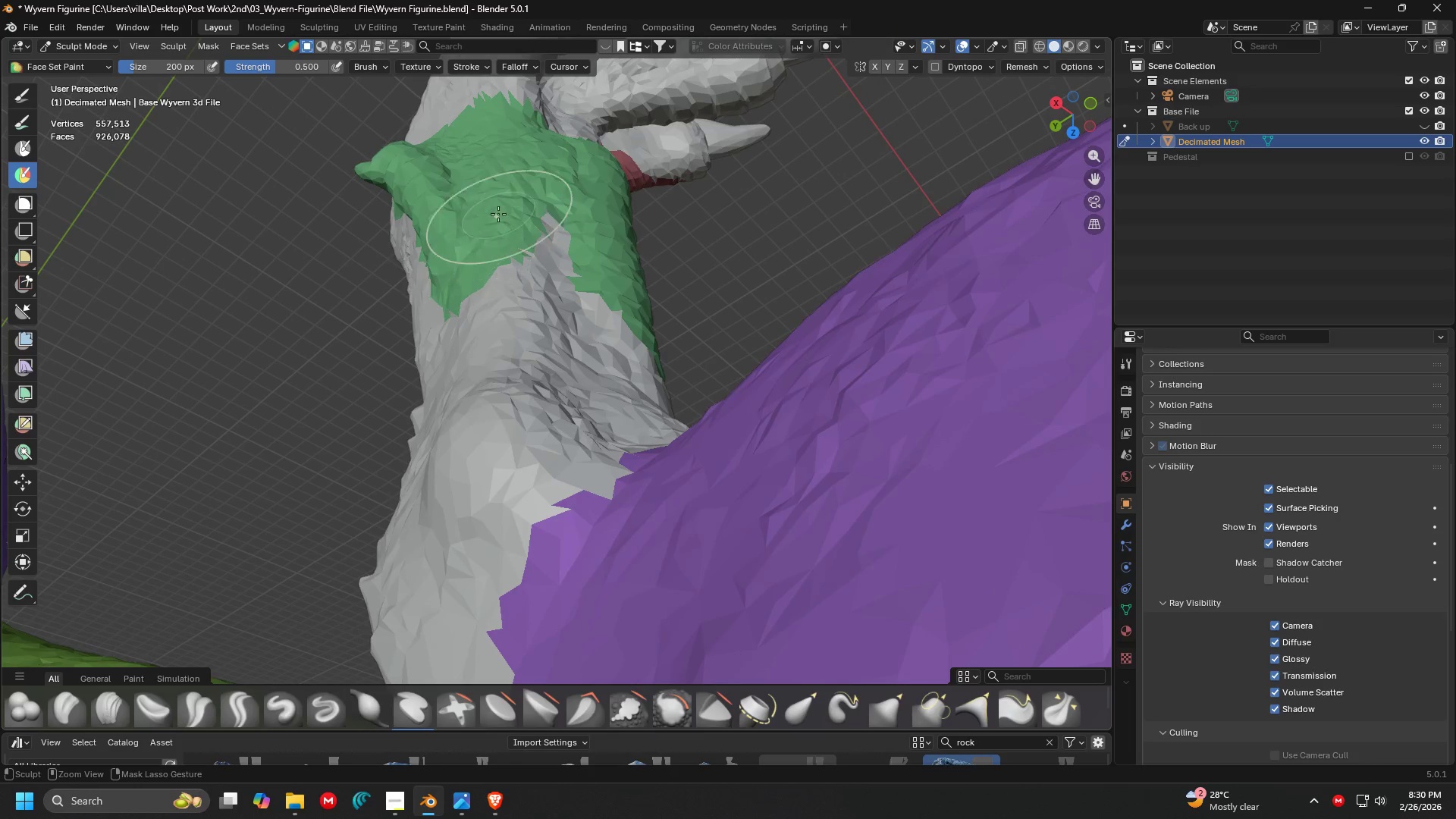 
left_click_drag(start_coordinate=[498, 214], to_coordinate=[507, 317])
 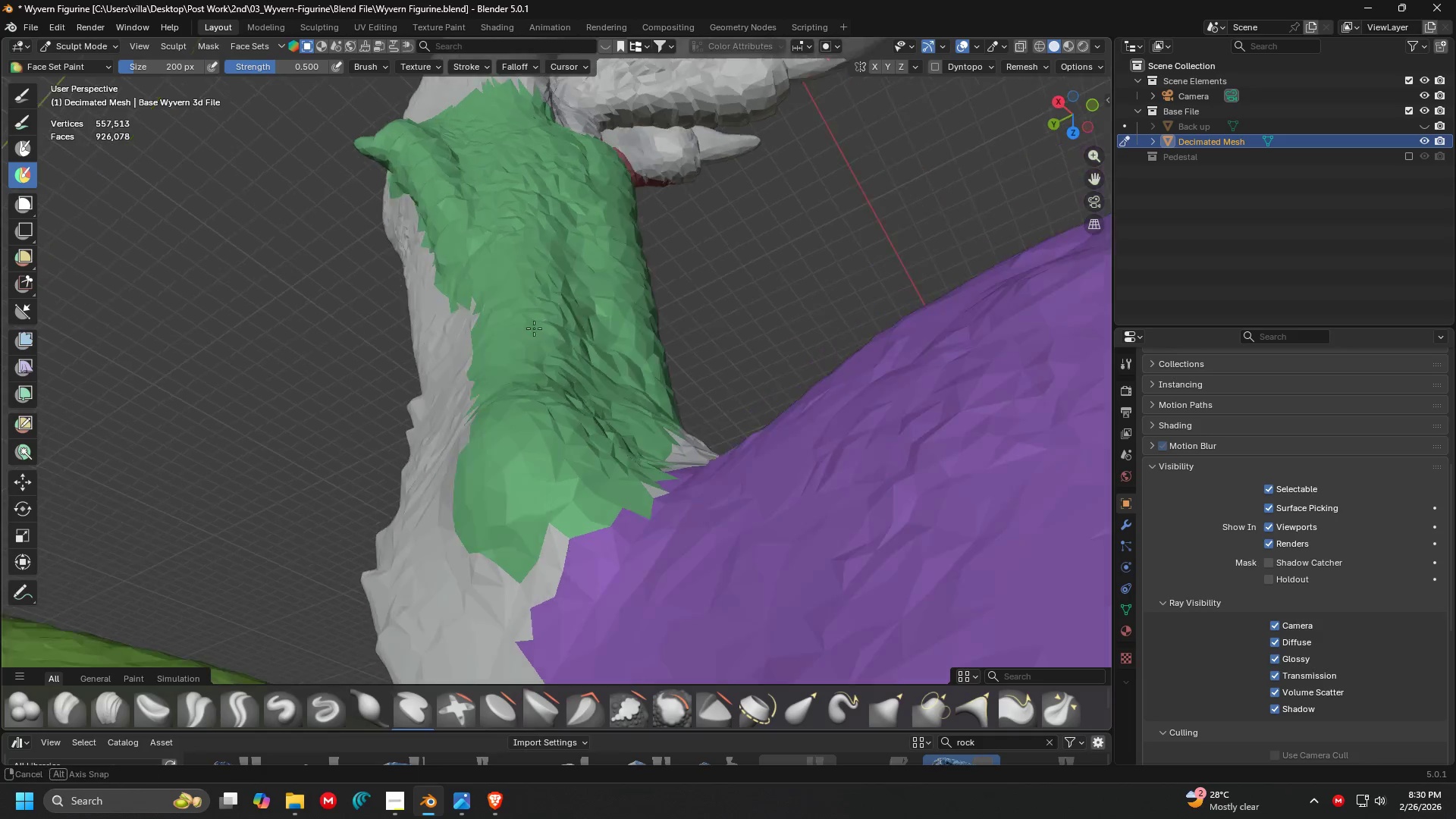 
hold_key(key=ShiftLeft, duration=0.33)
 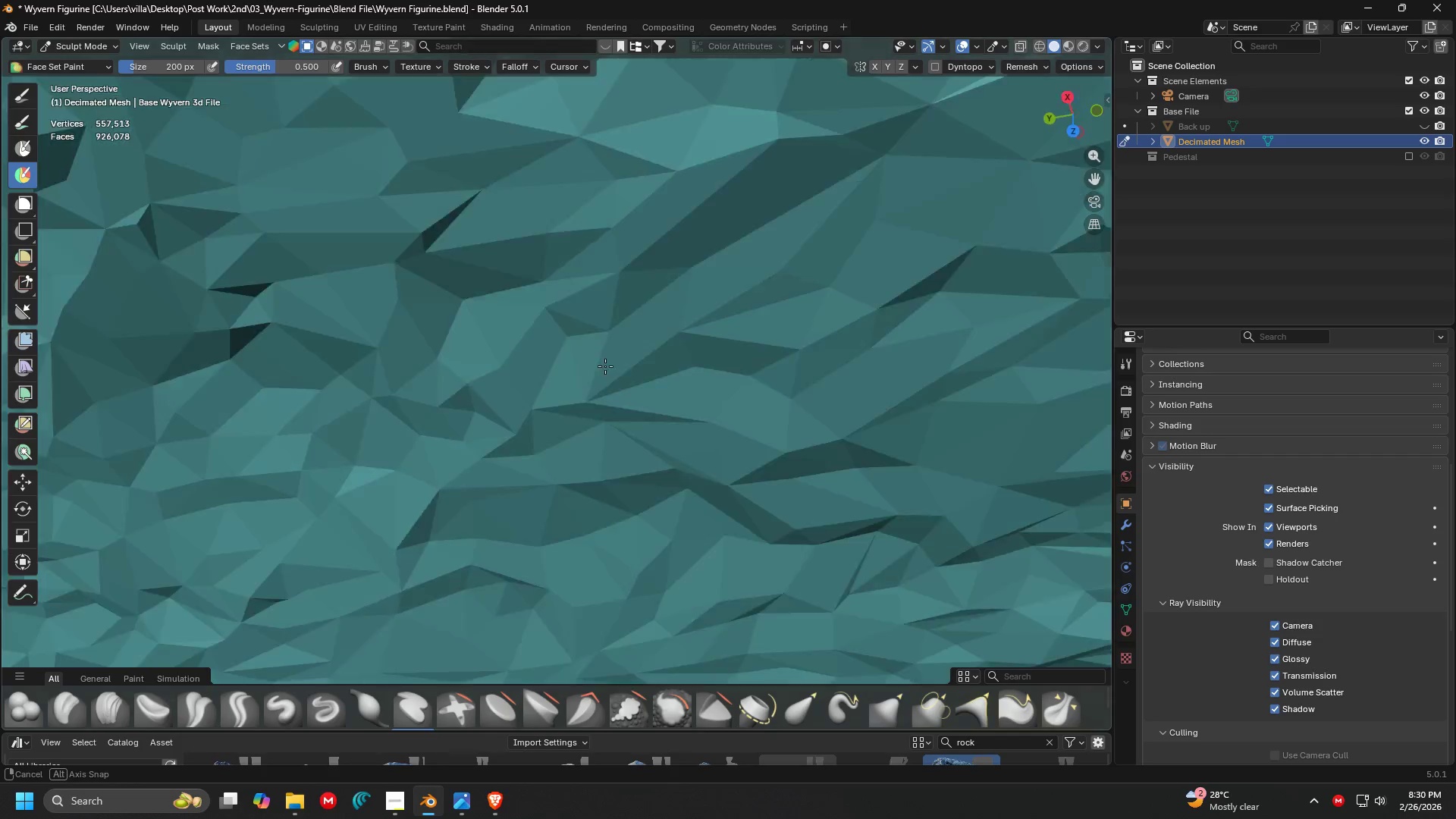 
key(Shift+ShiftLeft)
 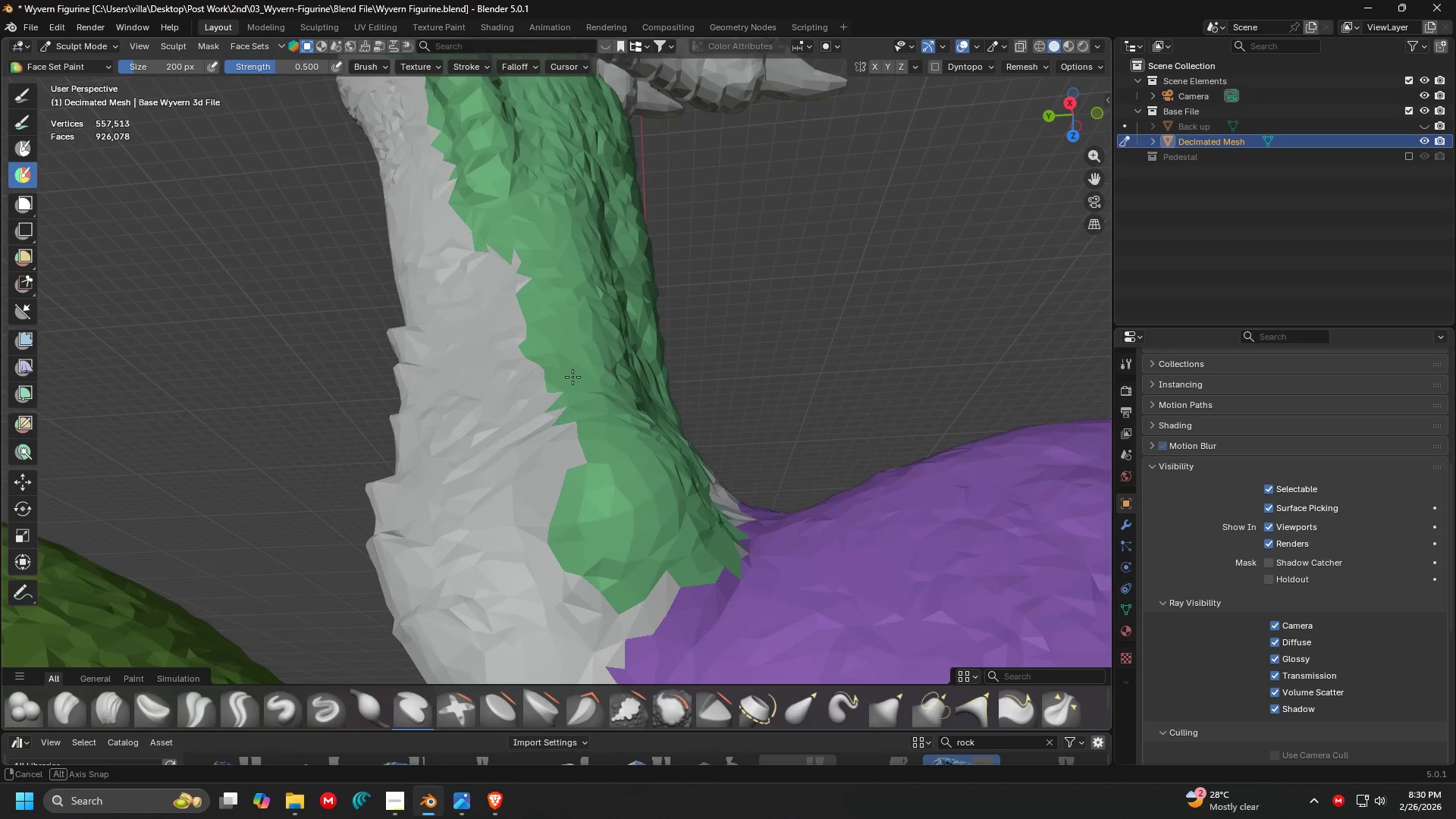 
scroll: coordinate [592, 374], scroll_direction: down, amount: 1.0
 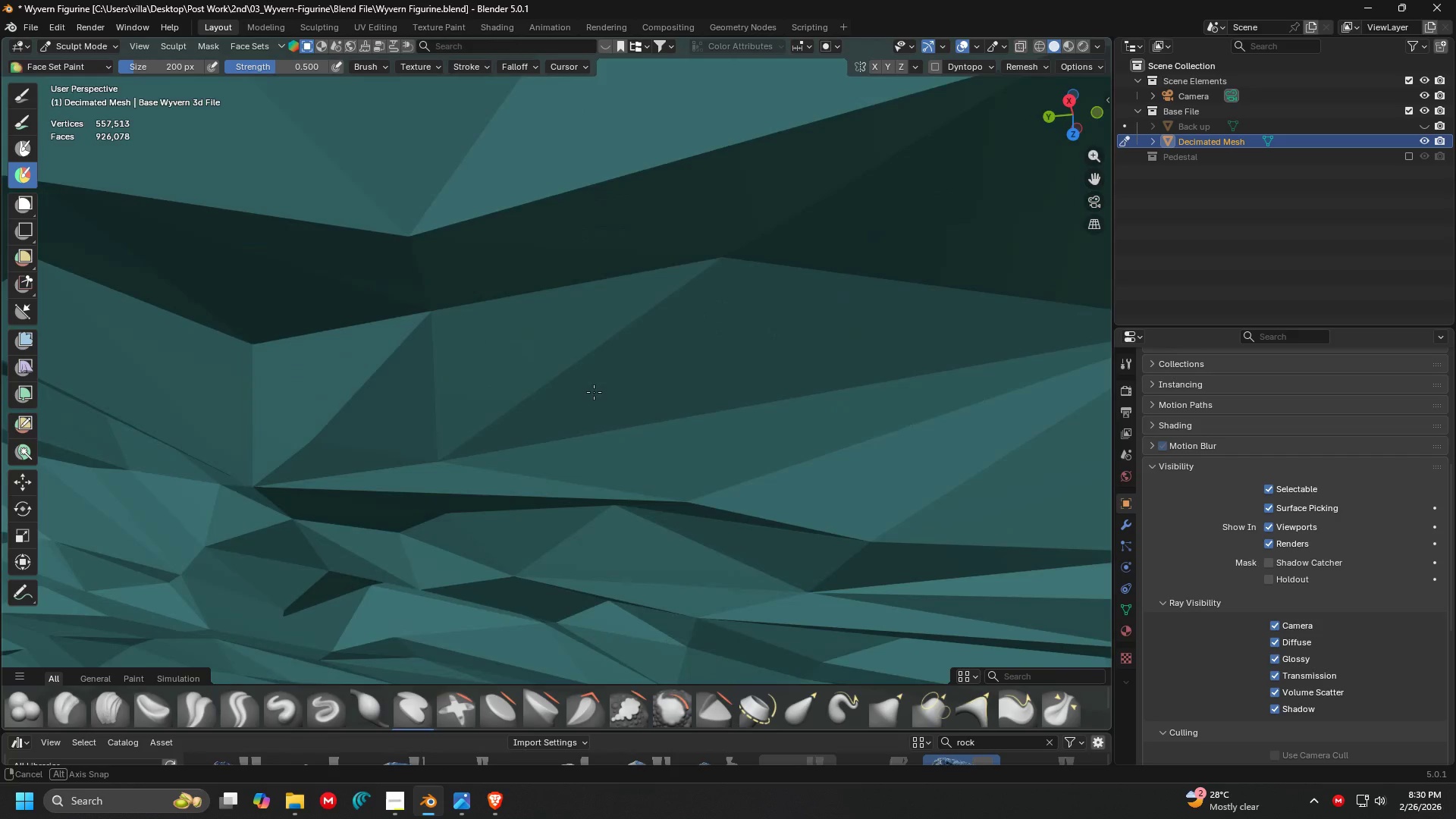 
hold_key(key=ControlLeft, duration=1.51)
left_click_drag(start_coordinate=[513, 208], to_coordinate=[487, 204])
 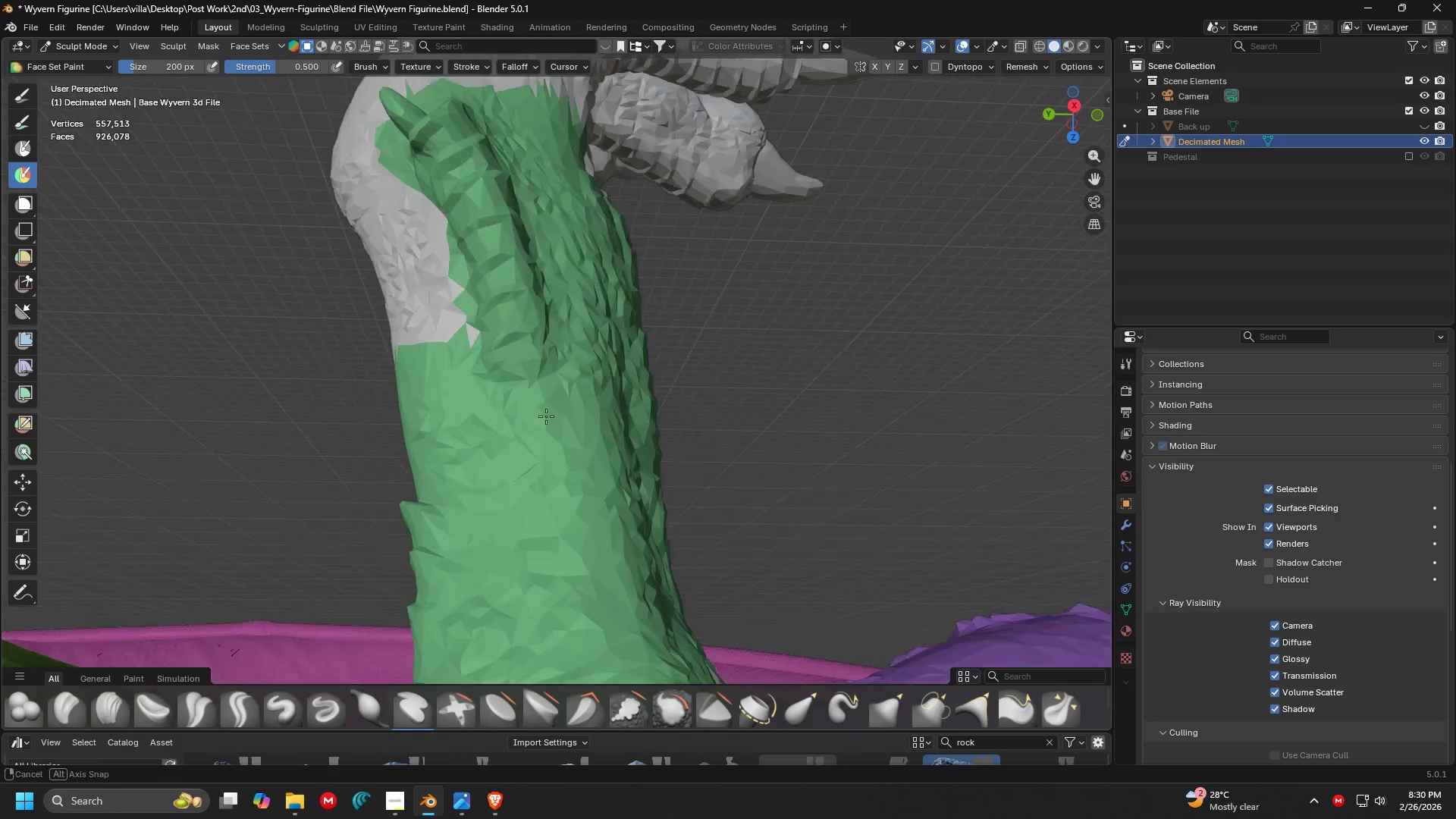 
hold_key(key=ControlLeft, duration=1.5)
 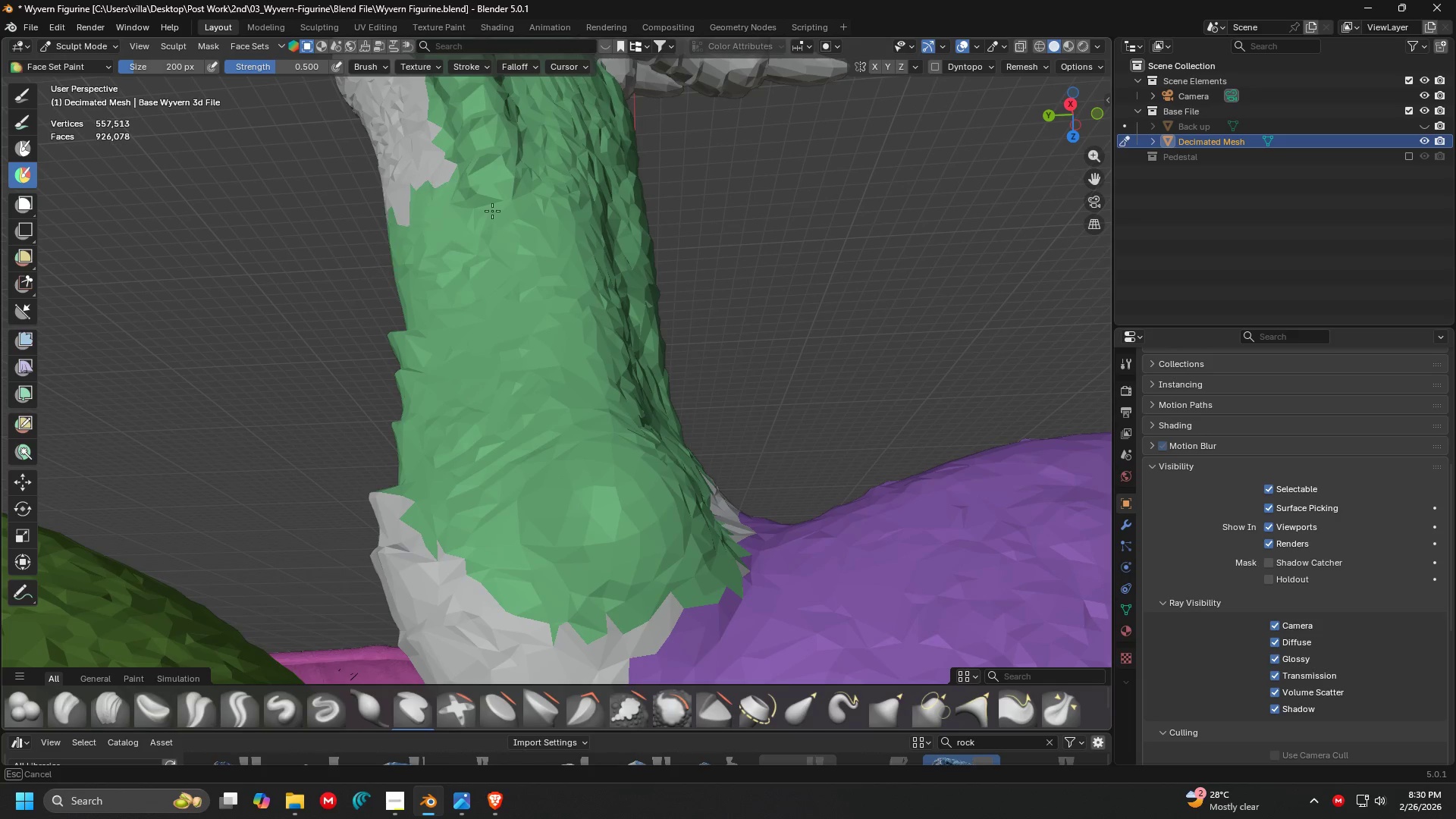 
hold_key(key=ControlLeft, duration=0.75)
 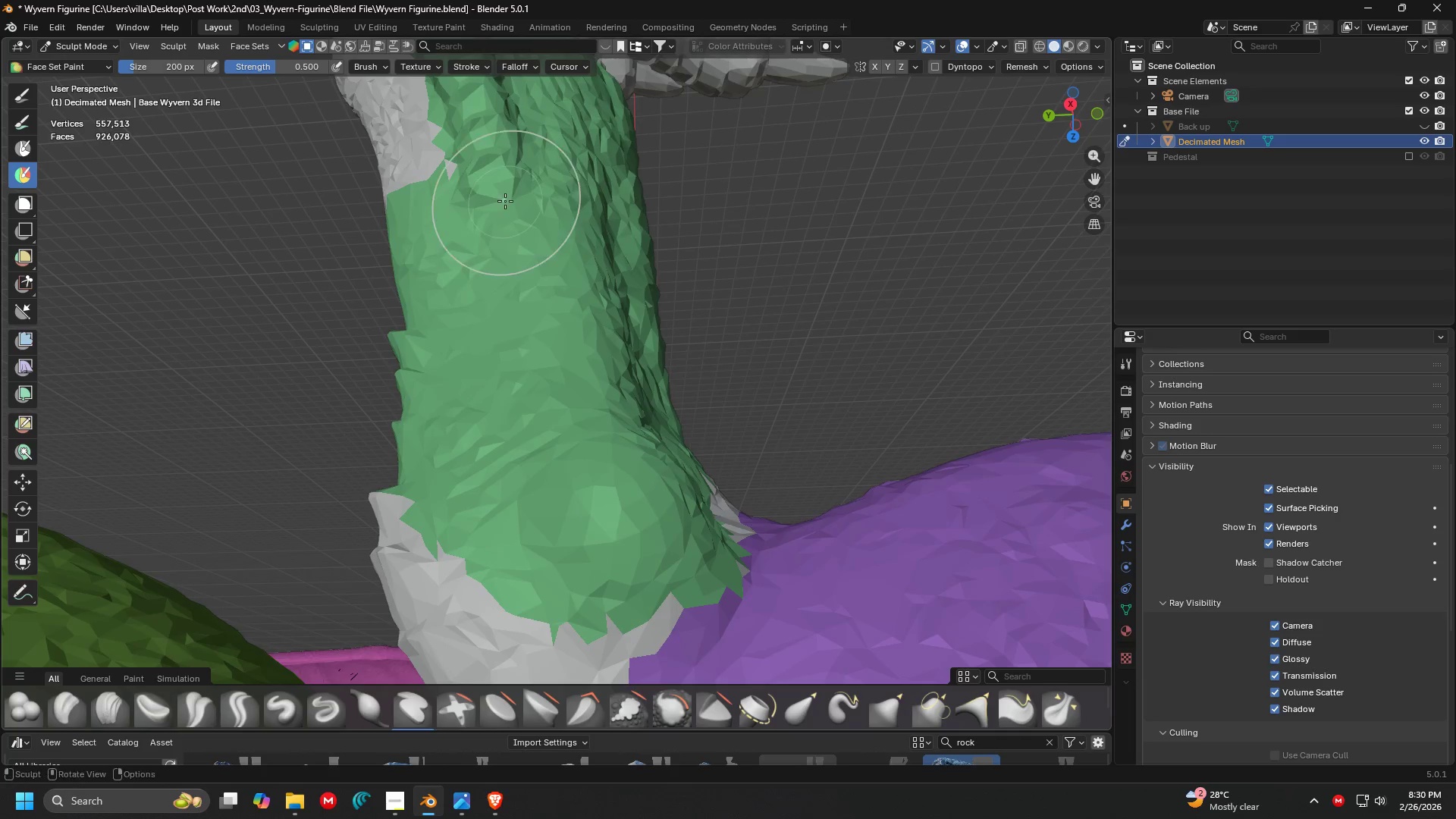 
key(Shift+ShiftLeft)
 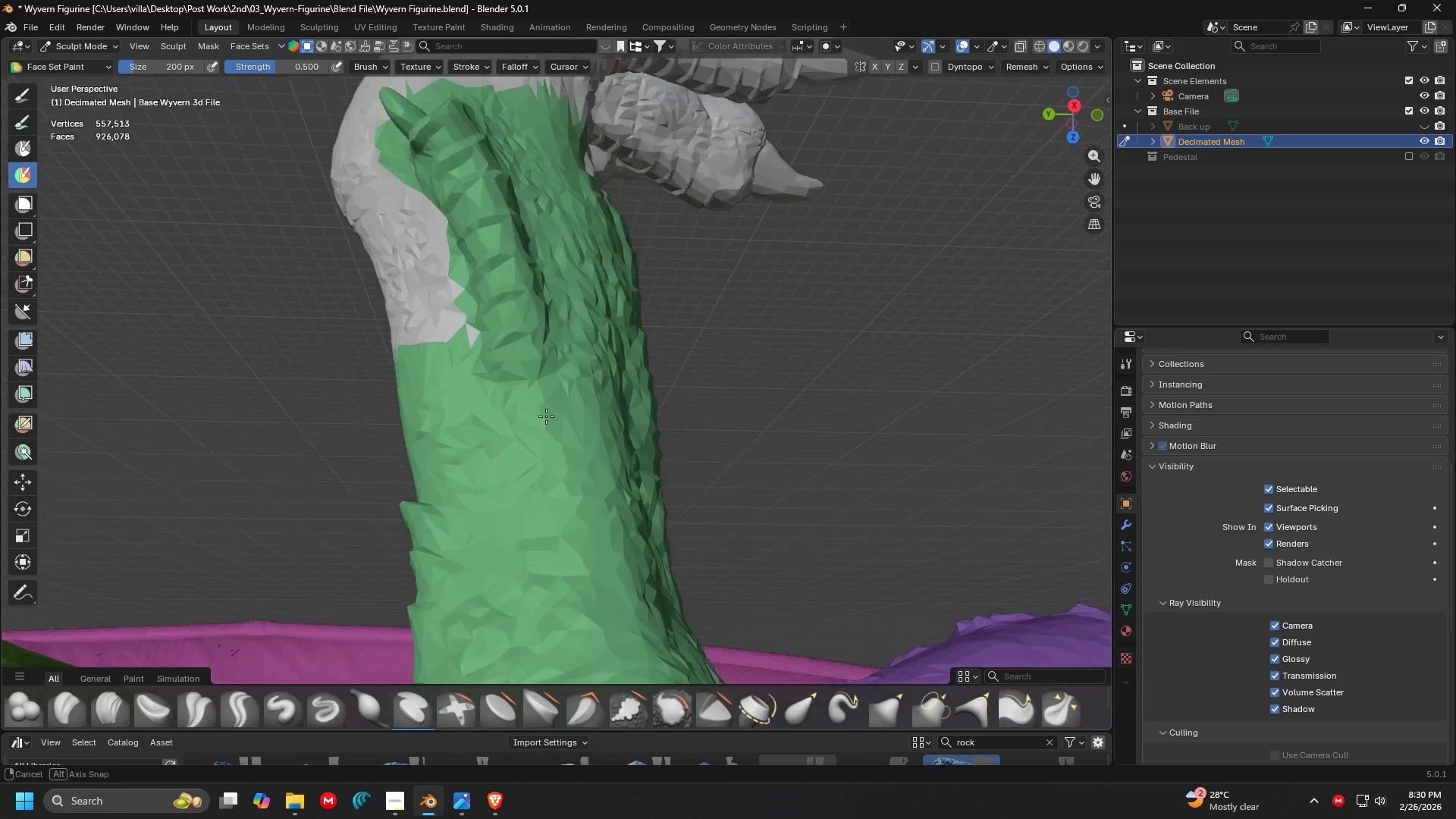 
hold_key(key=ControlLeft, duration=0.73)
left_click_drag(start_coordinate=[459, 352], to_coordinate=[382, 264])
 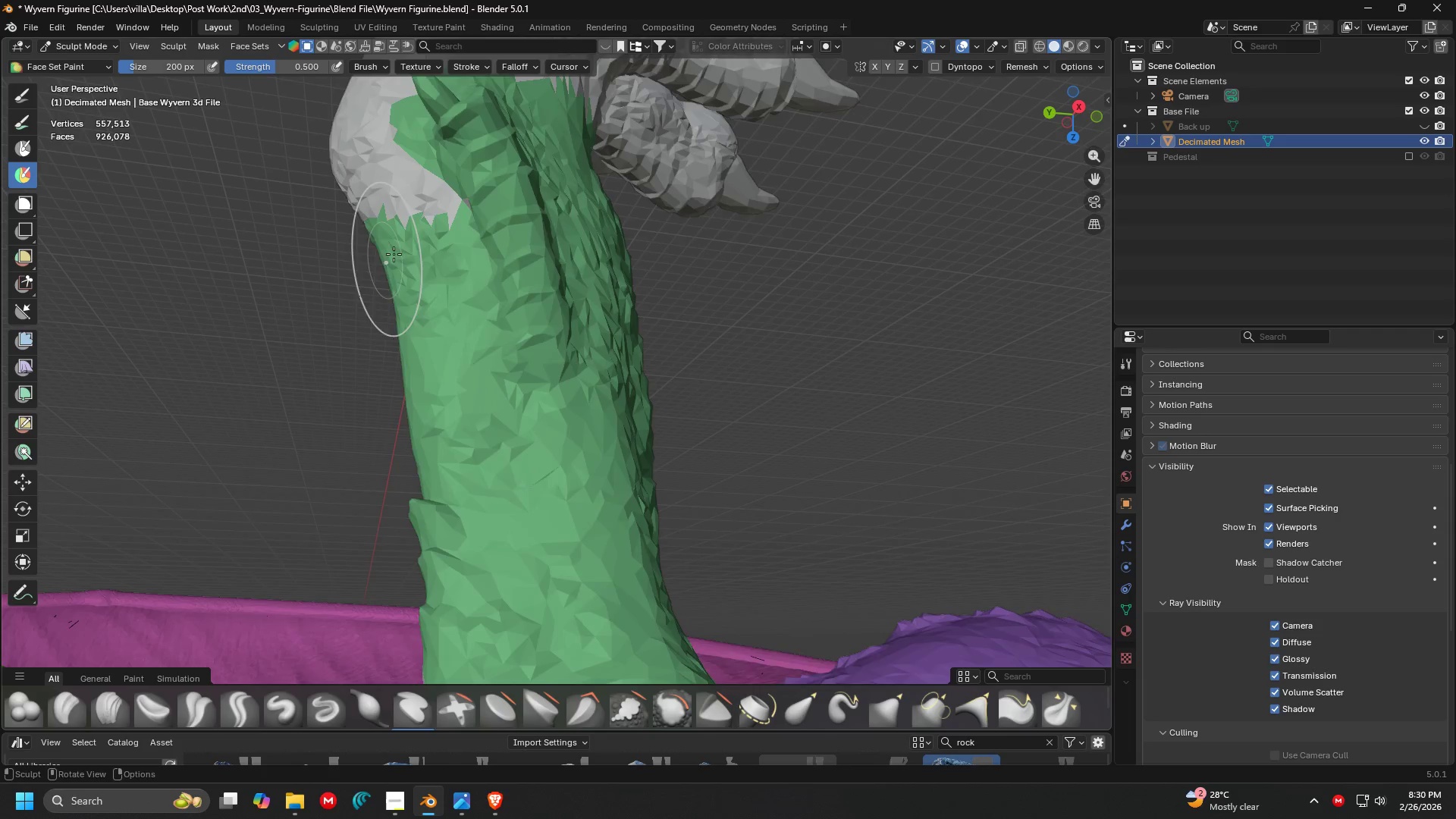 
key(Shift+ShiftLeft)
 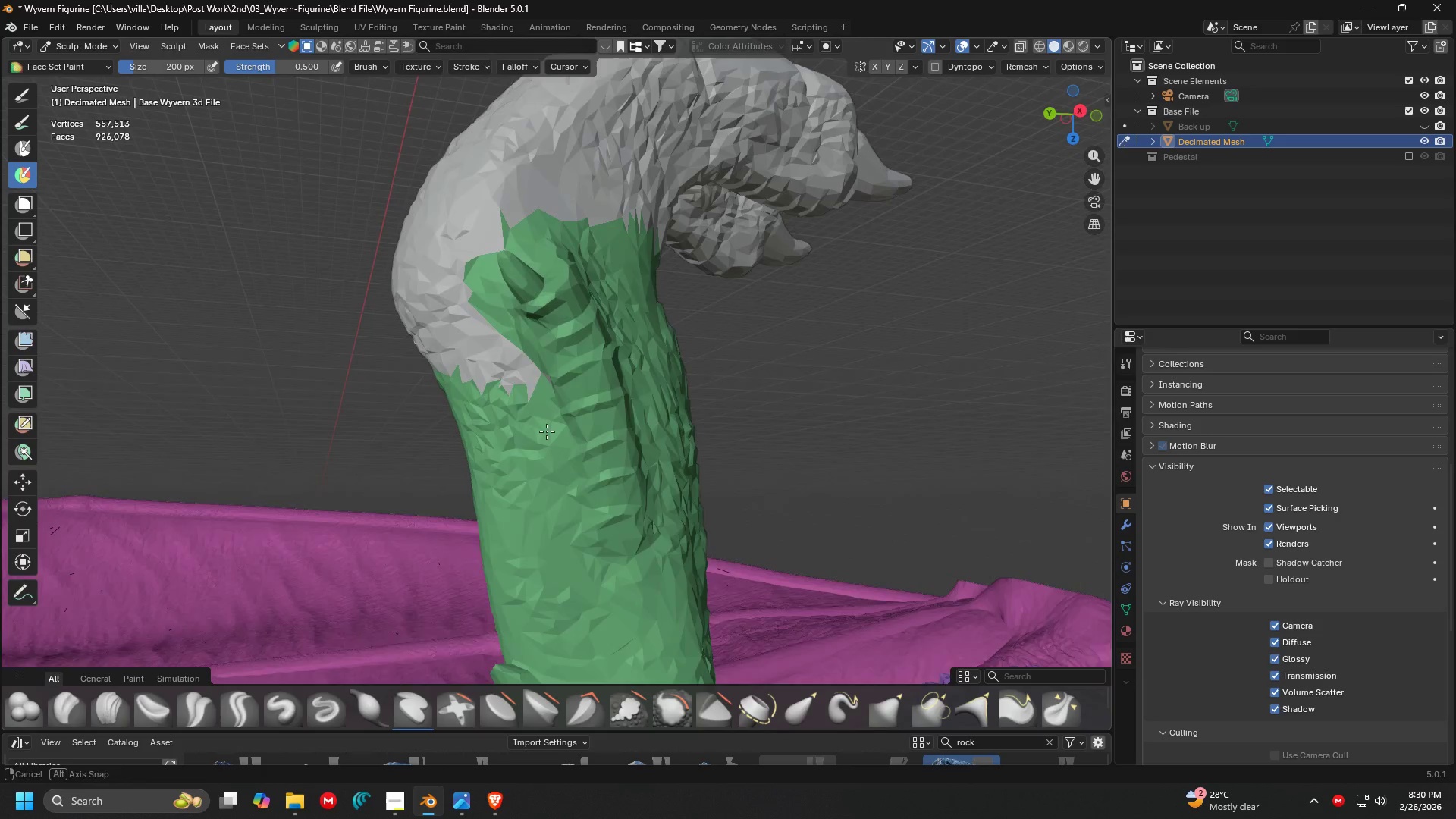 
hold_key(key=ControlLeft, duration=1.19)
left_click_drag(start_coordinate=[558, 397], to_coordinate=[443, 312])
 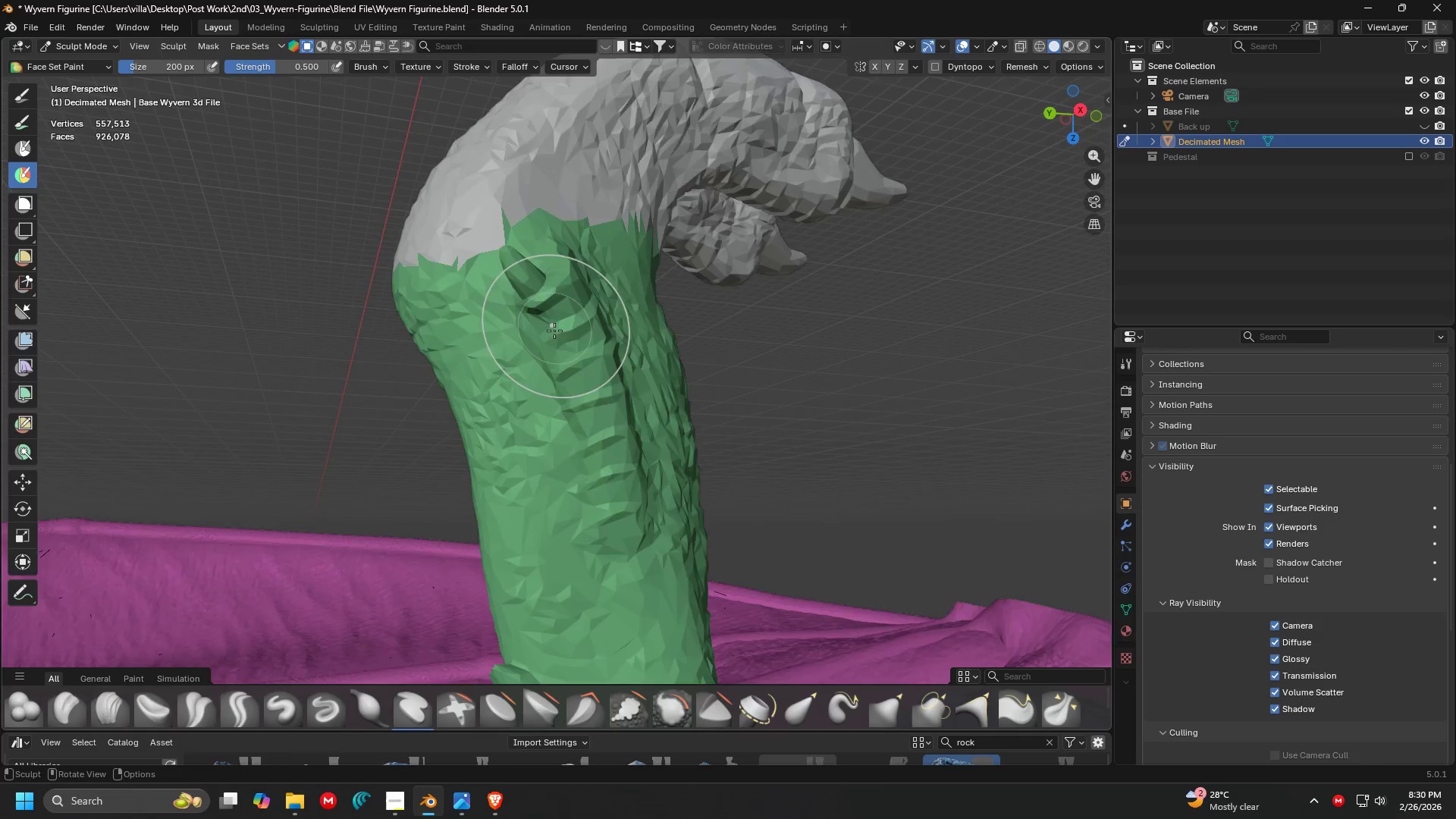 
key(Shift+ShiftLeft)
 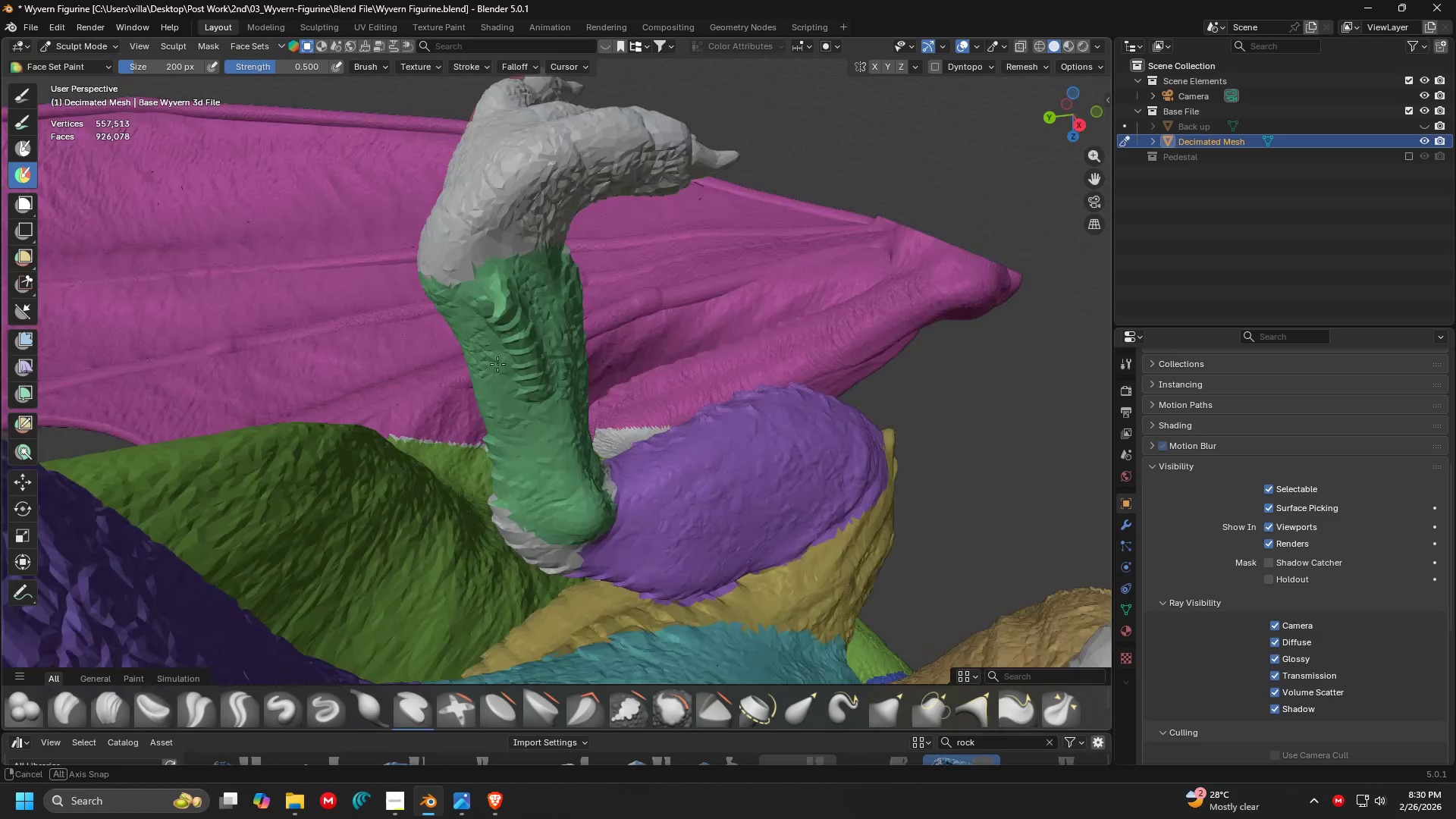 
scroll: coordinate [554, 355], scroll_direction: down, amount: 4.0
 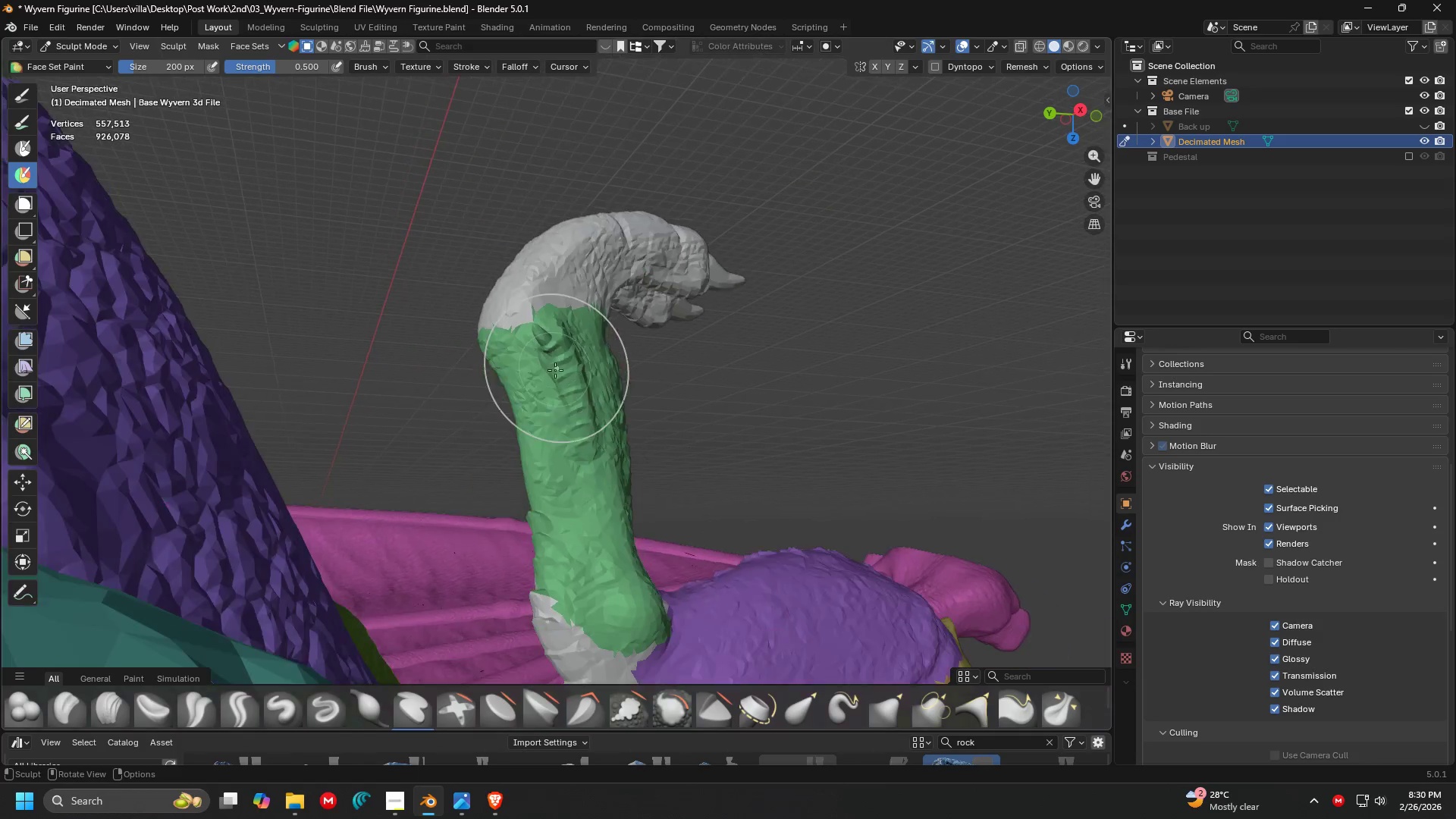 
key(Shift+ShiftLeft)
 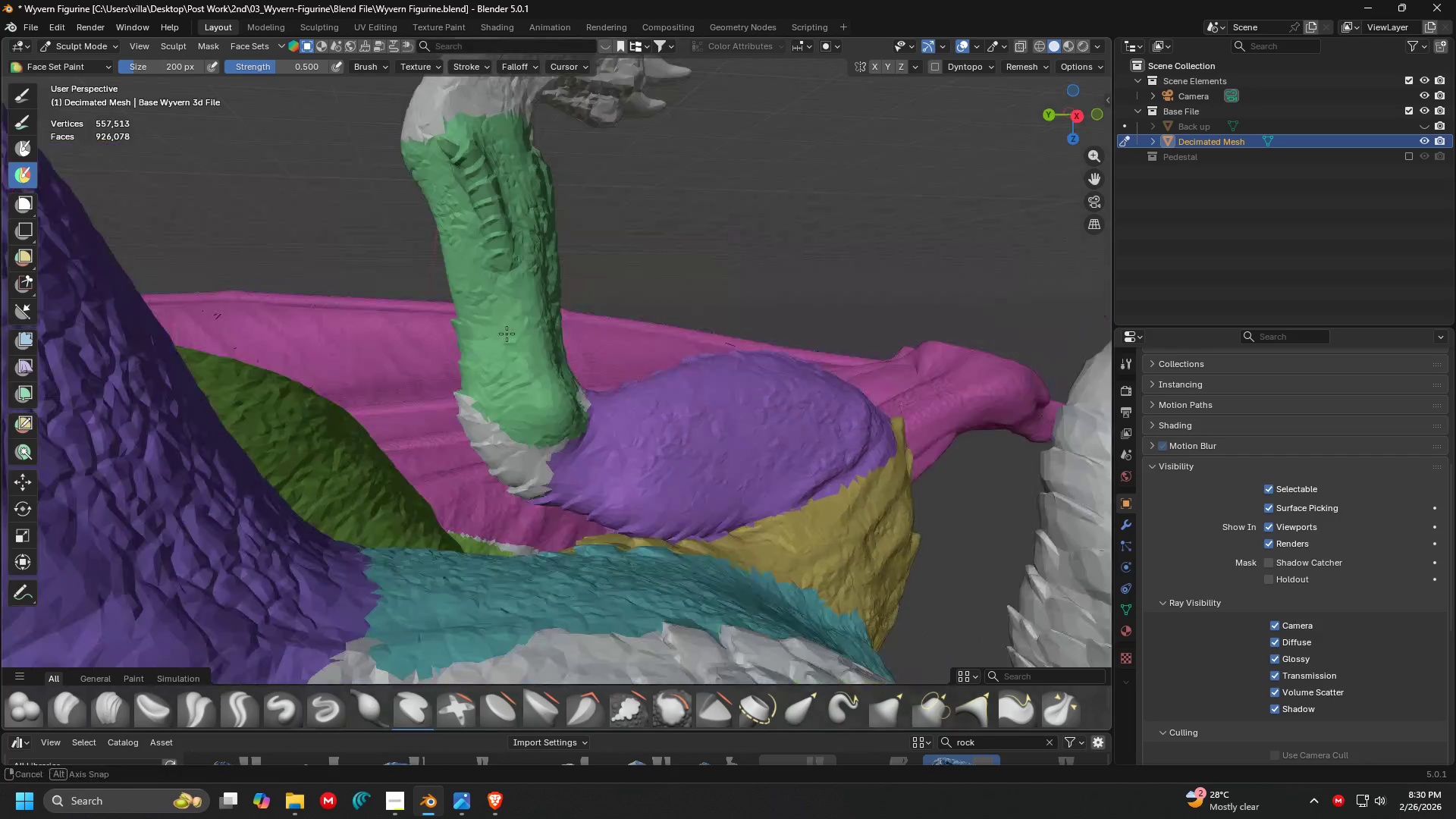 
key(Shift+ShiftLeft)
 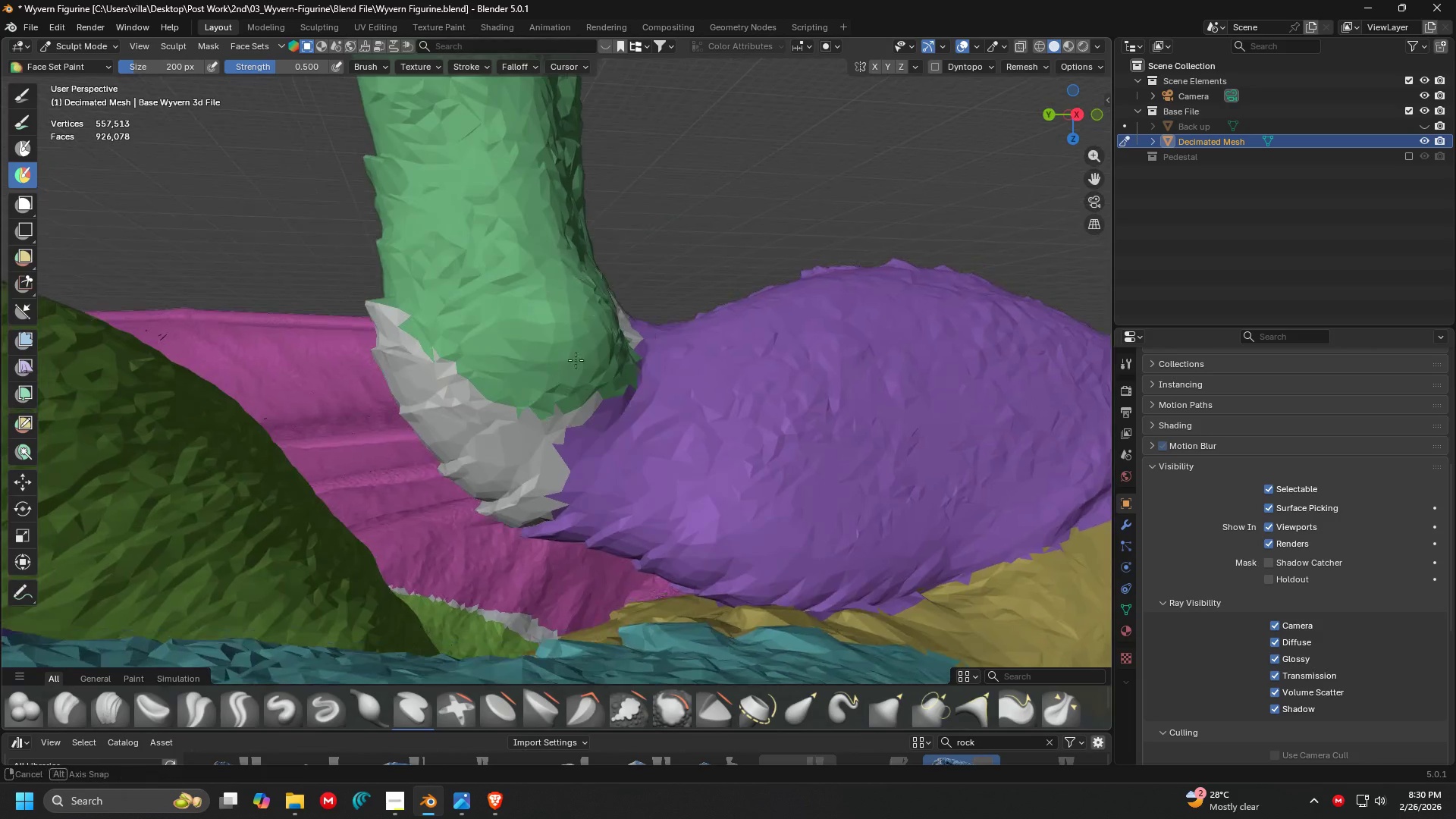 
scroll: coordinate [508, 325], scroll_direction: up, amount: 4.0
 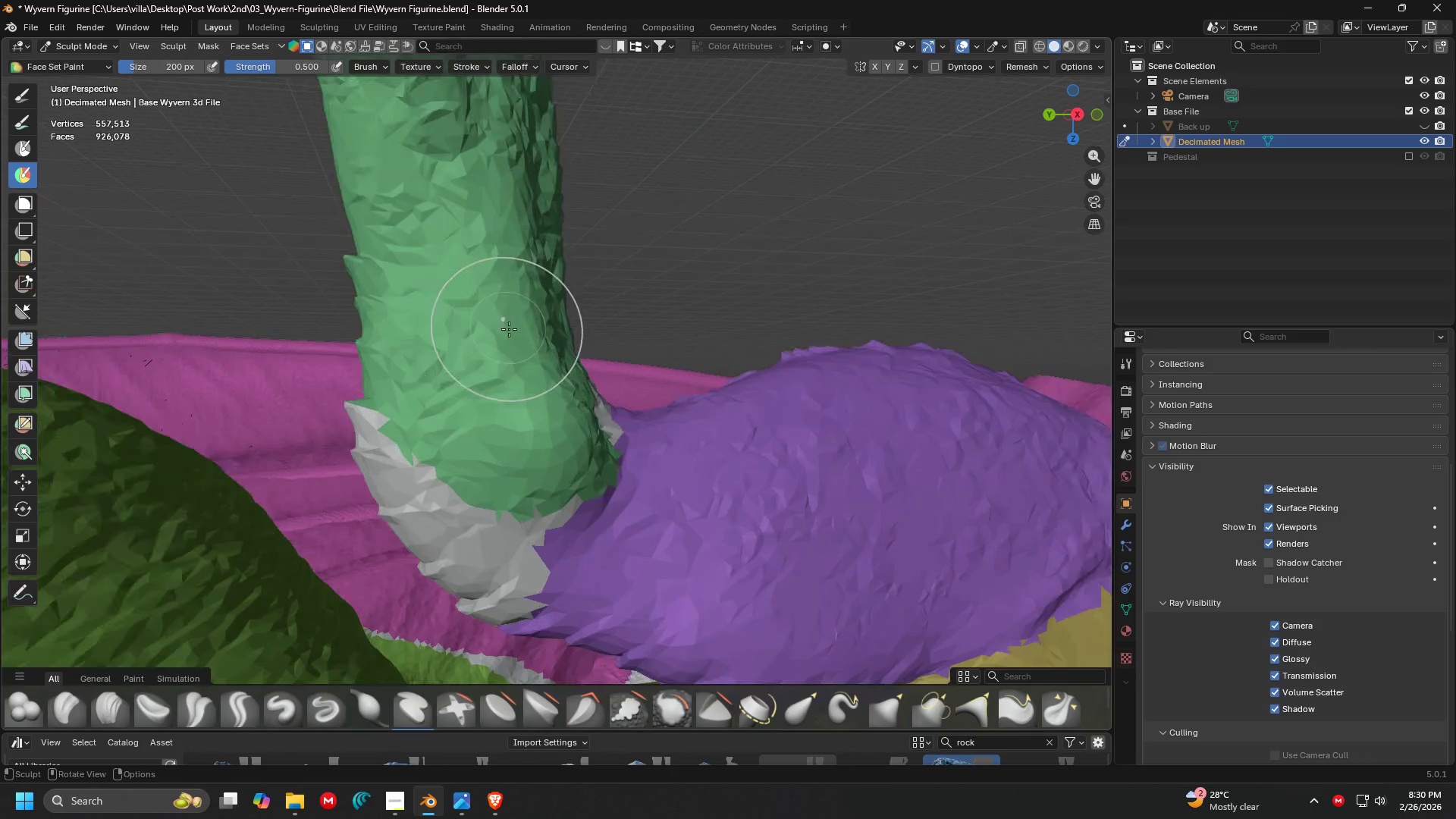 
key(Shift+ShiftLeft)
 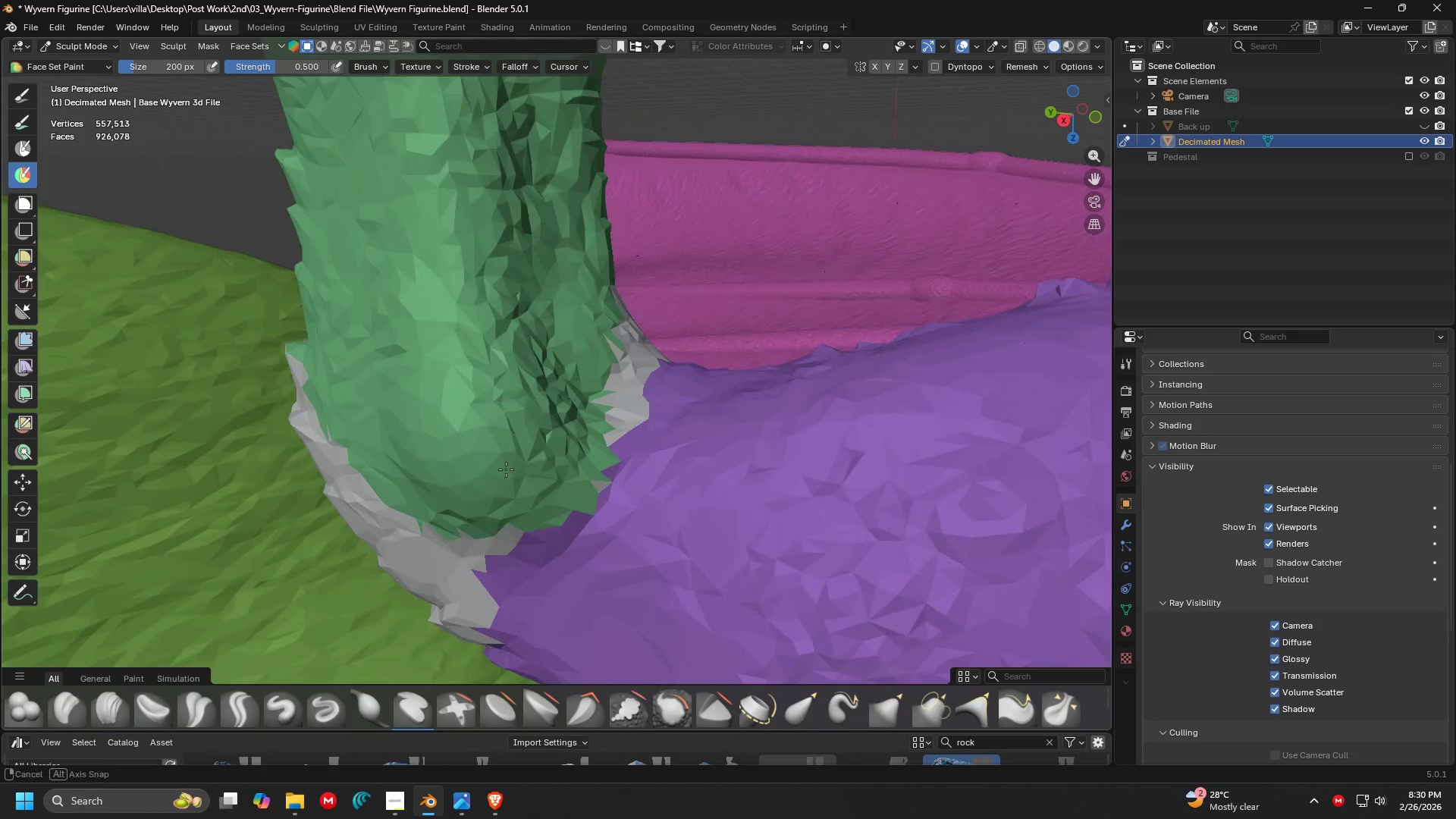 
scroll: coordinate [522, 384], scroll_direction: up, amount: 3.0
 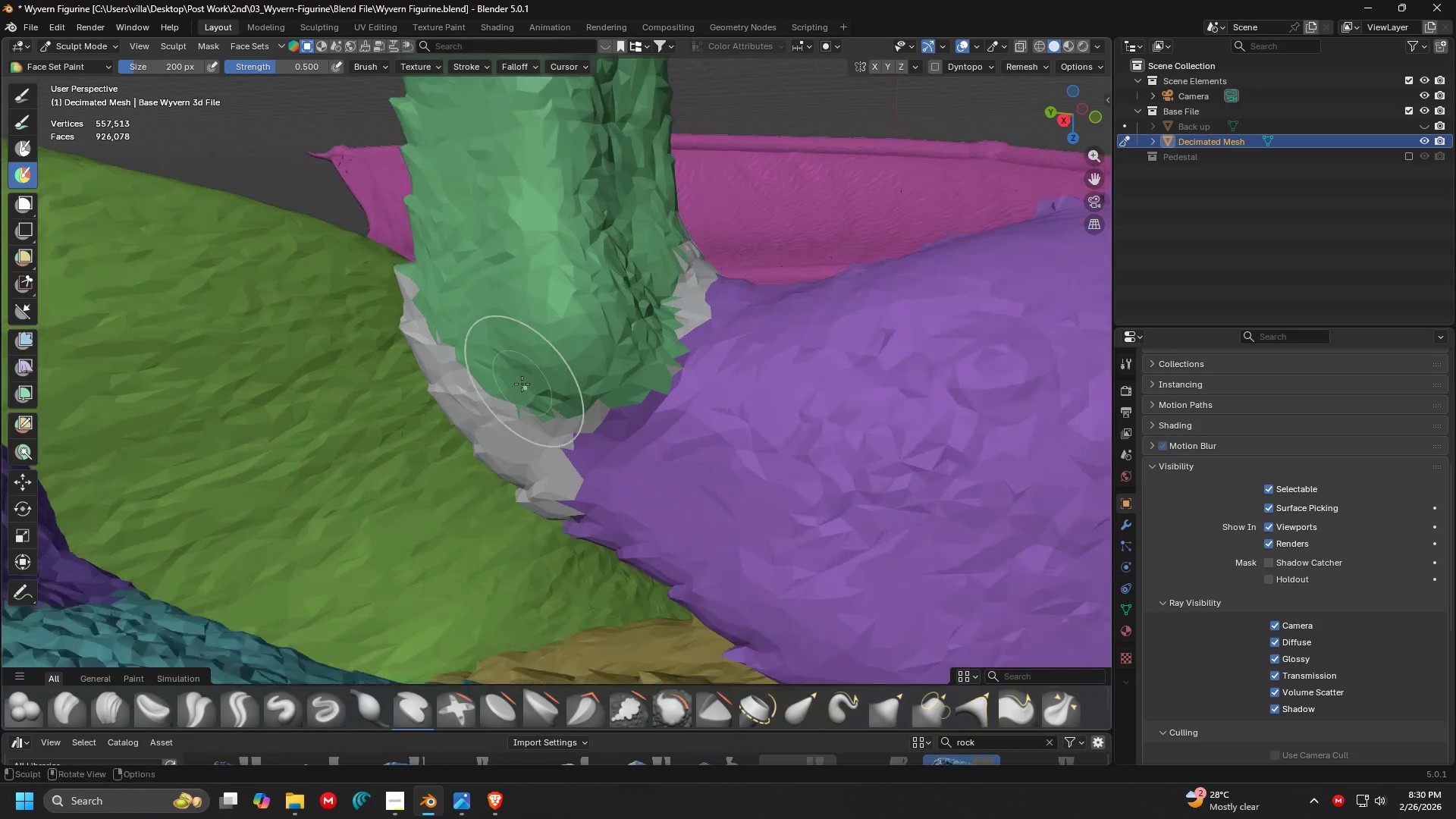 
hold_key(key=ControlLeft, duration=1.03)
left_click_drag(start_coordinate=[535, 387], to_coordinate=[561, 397])
 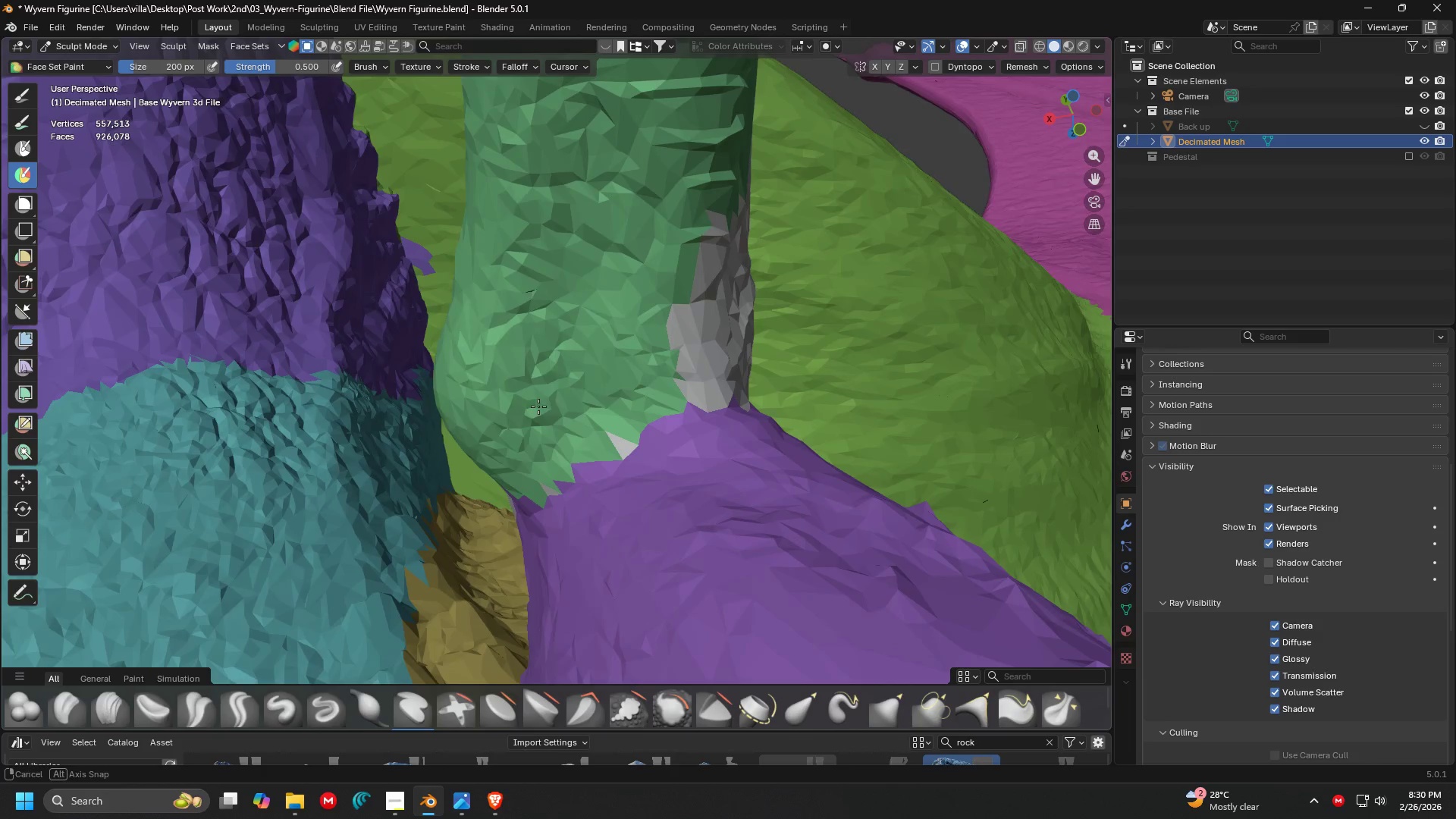 
key(Shift+ShiftLeft)
 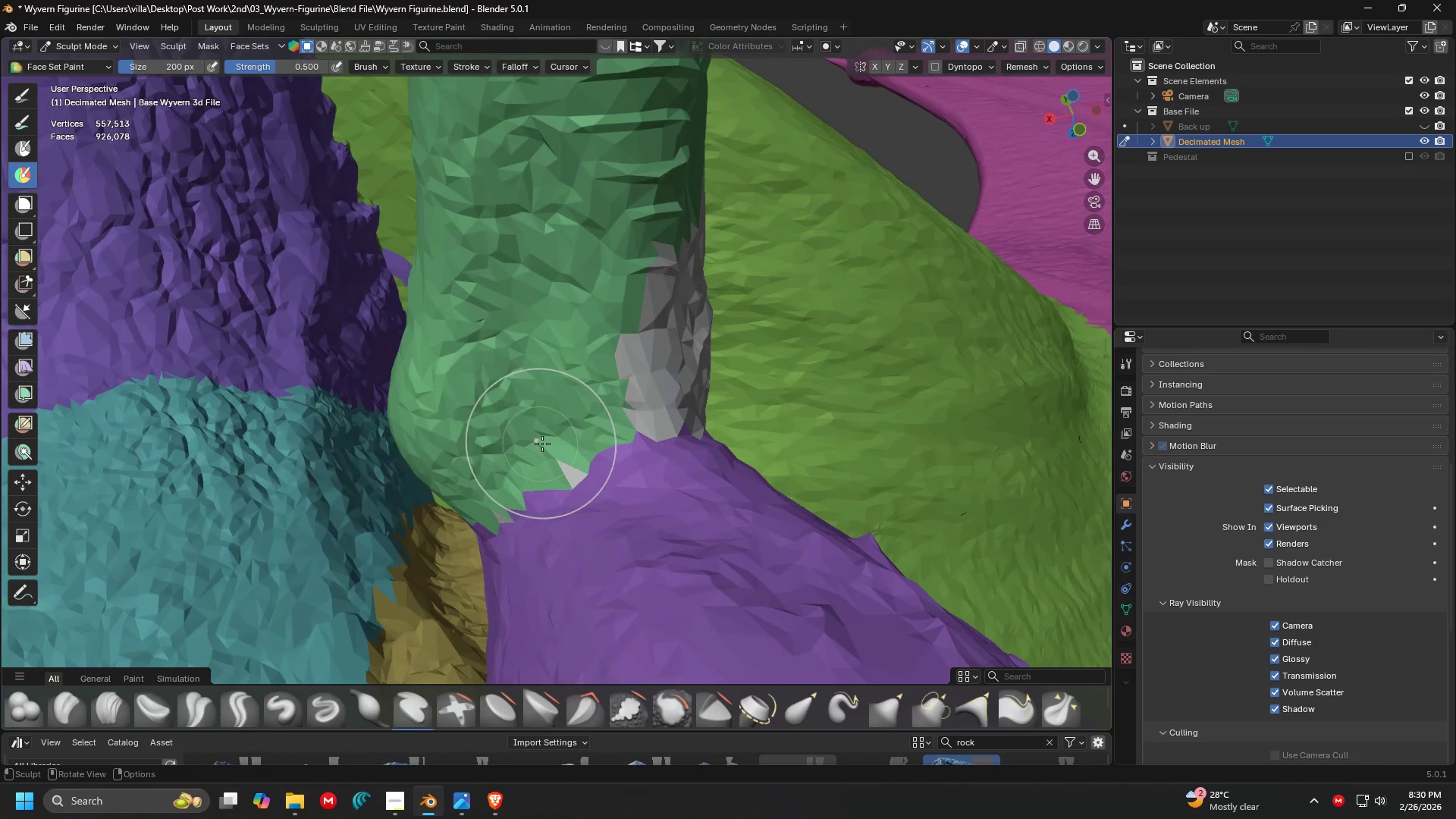 
hold_key(key=ControlLeft, duration=1.33)
left_click_drag(start_coordinate=[557, 456], to_coordinate=[626, 307])
 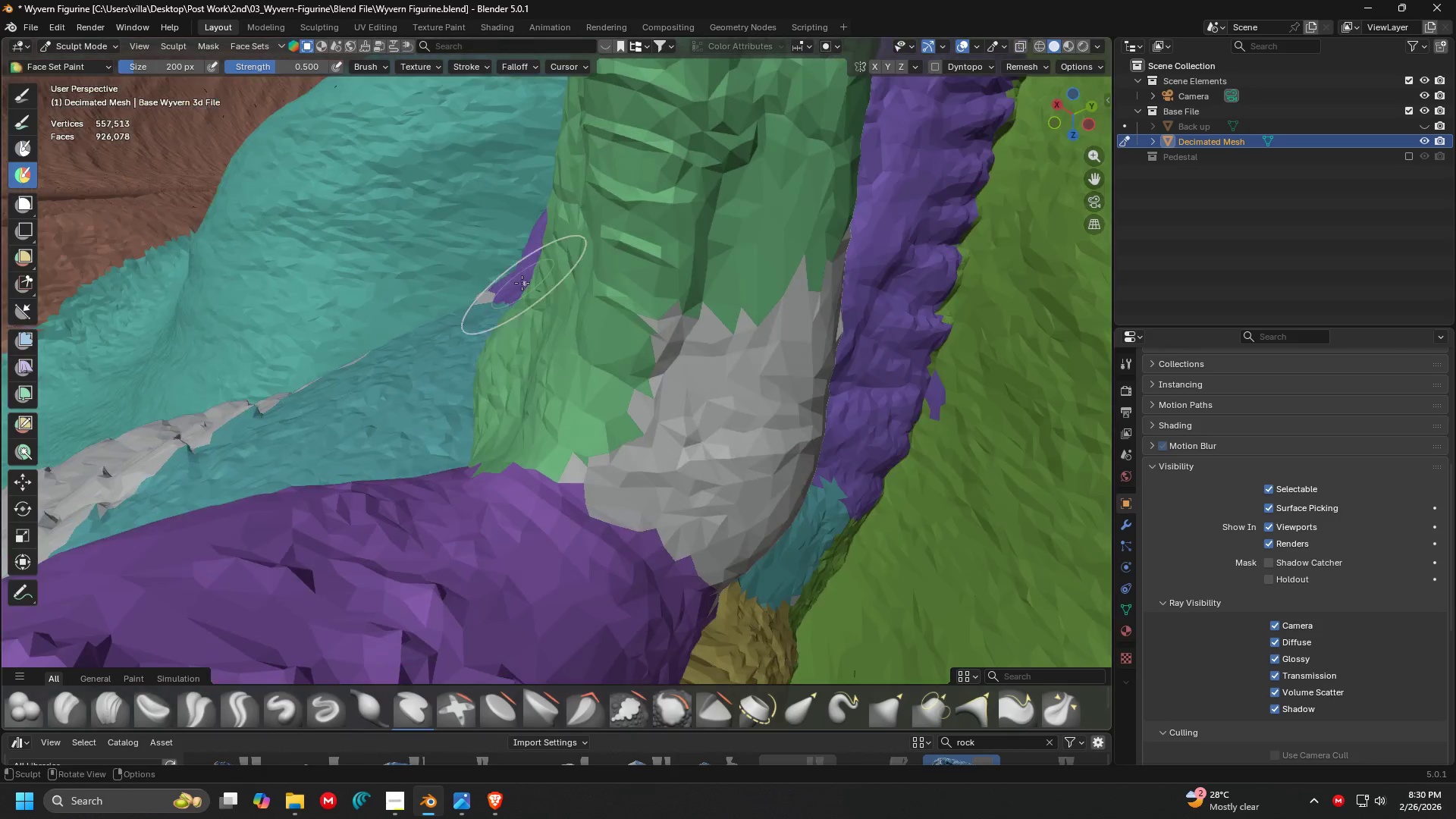 
key(Shift+ShiftLeft)
 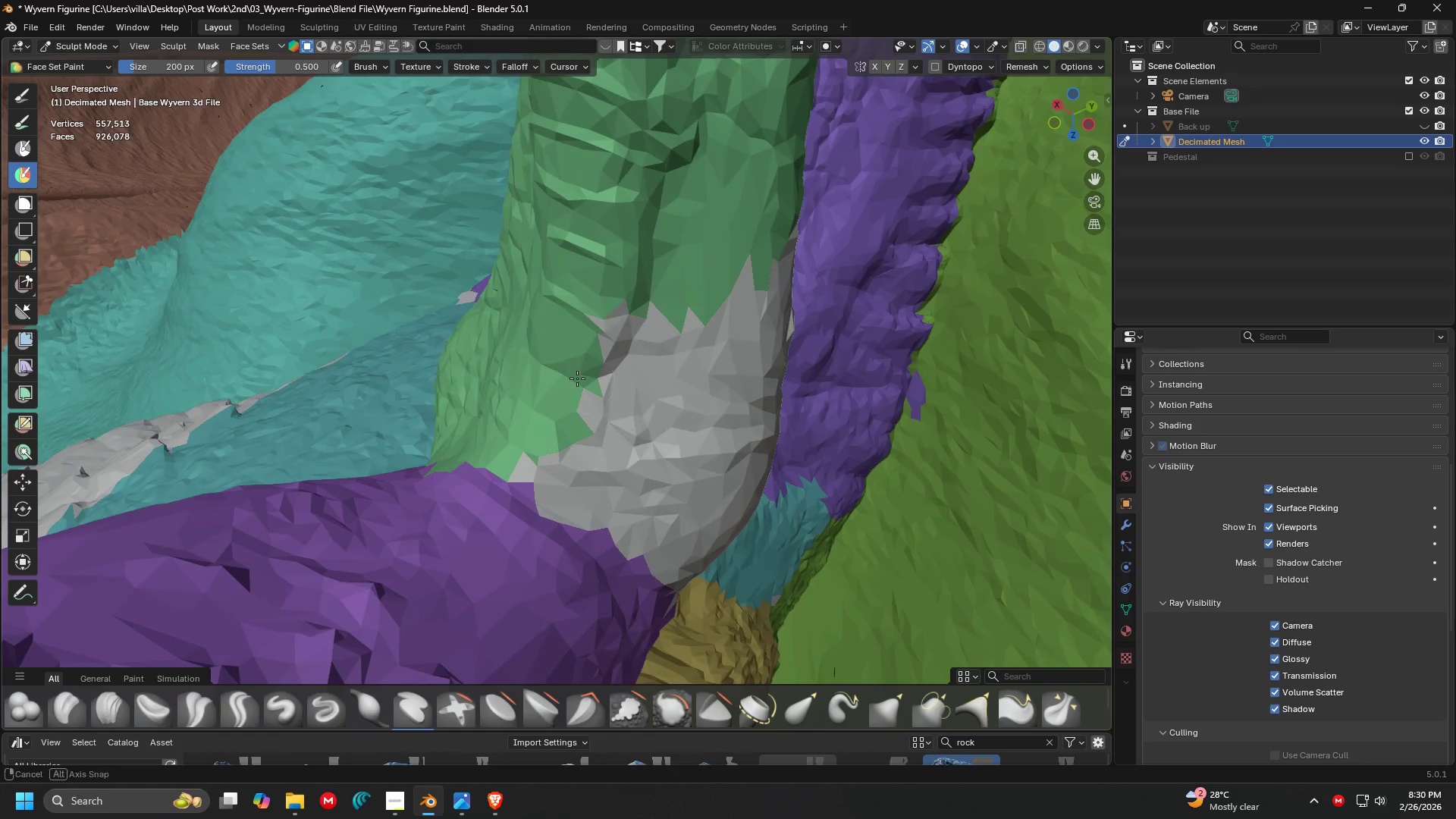 
hold_key(key=ControlLeft, duration=1.5)
left_click_drag(start_coordinate=[622, 263], to_coordinate=[648, 501])
 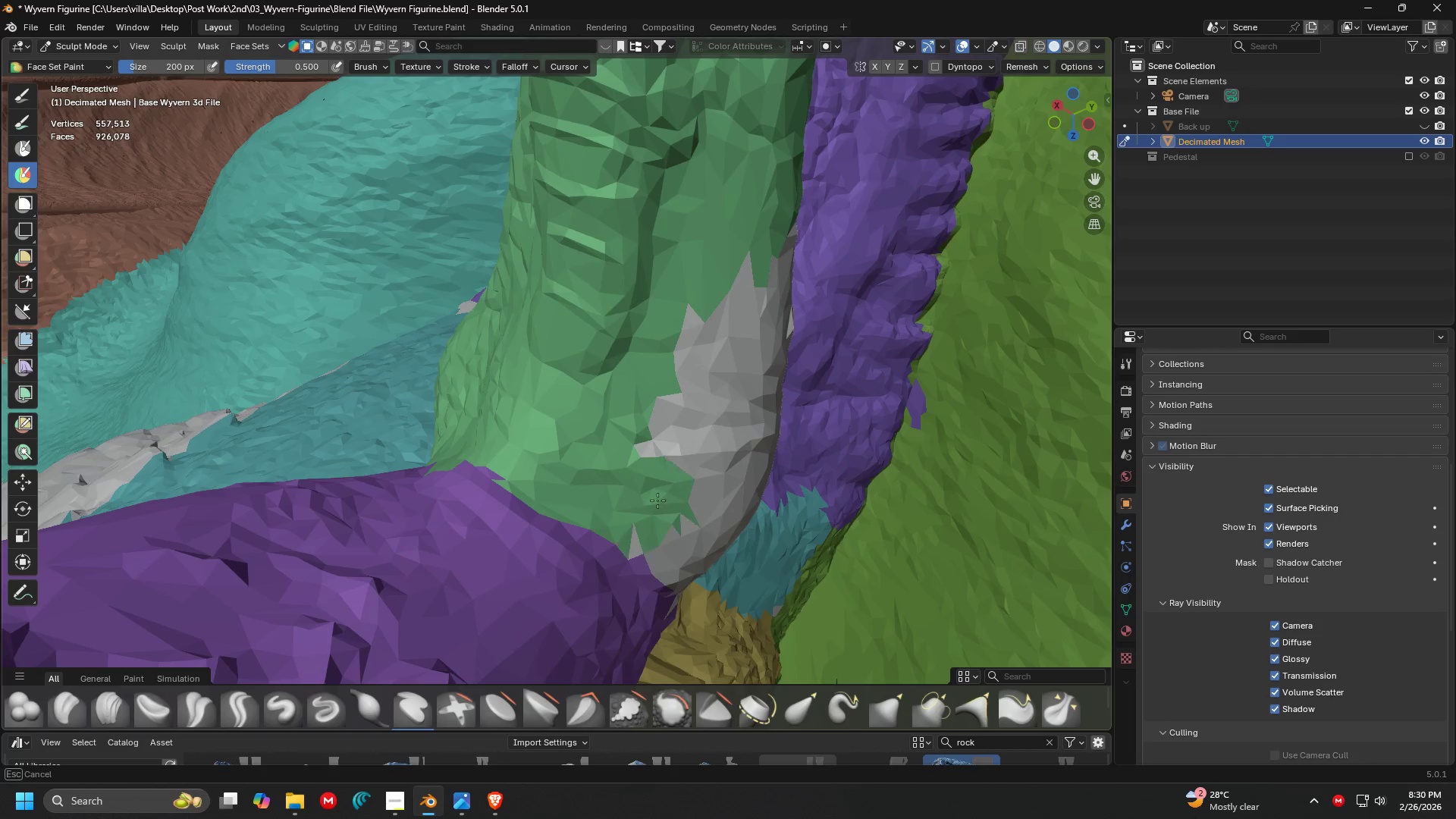 
hold_key(key=ControlLeft, duration=1.52)
 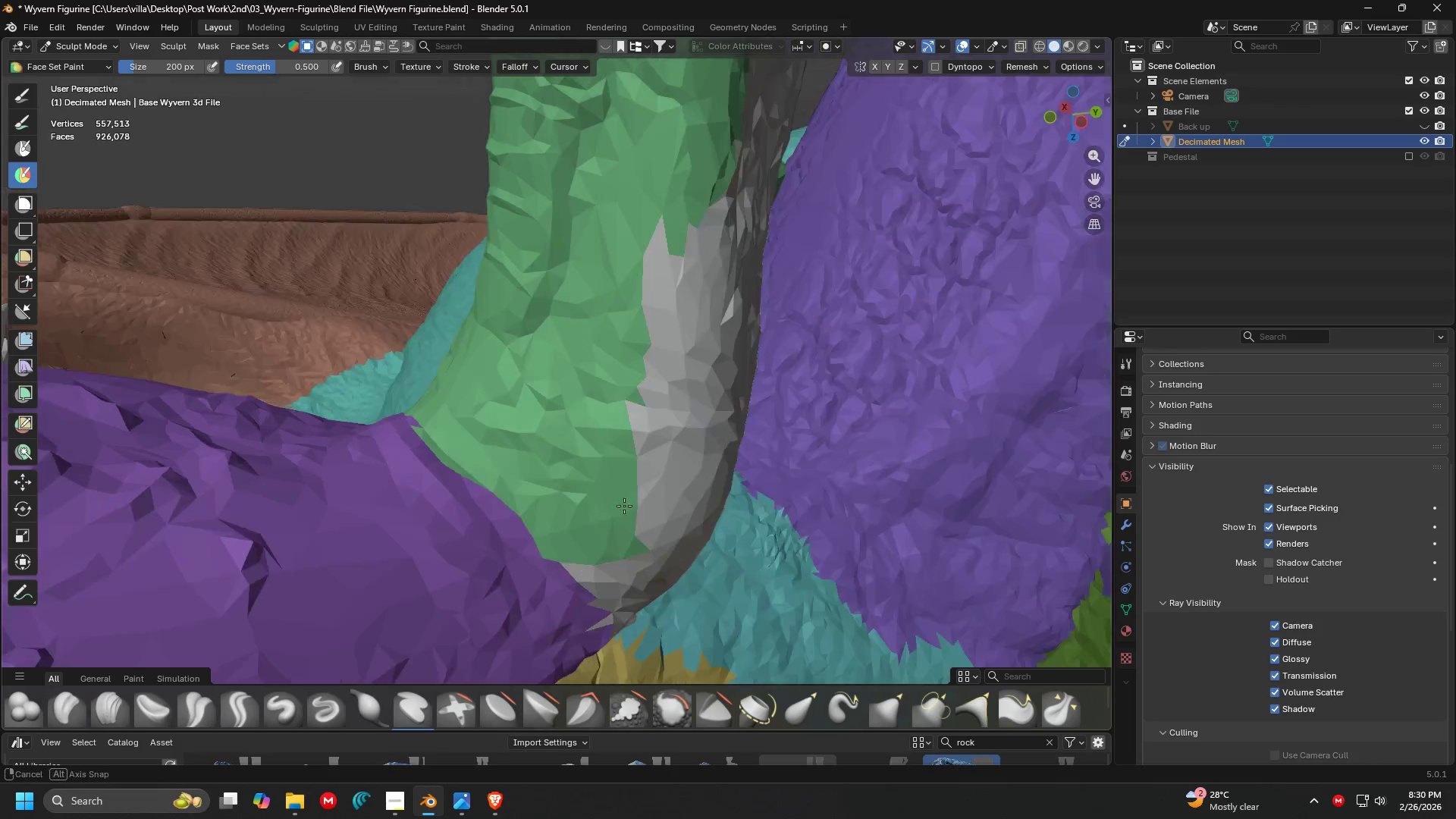 
key(Shift+ShiftLeft)
 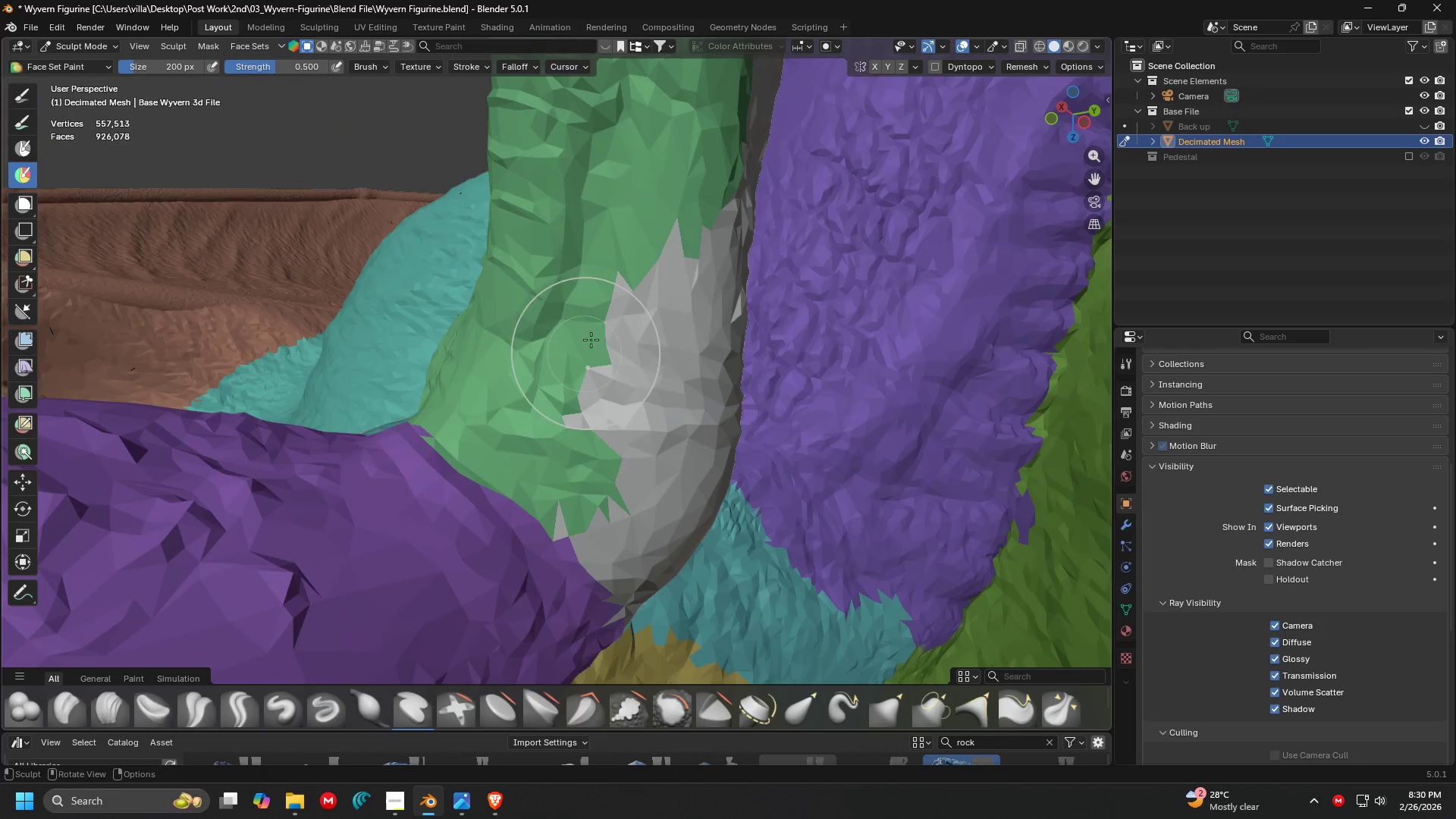 
left_click_drag(start_coordinate=[625, 233], to_coordinate=[616, 528])
 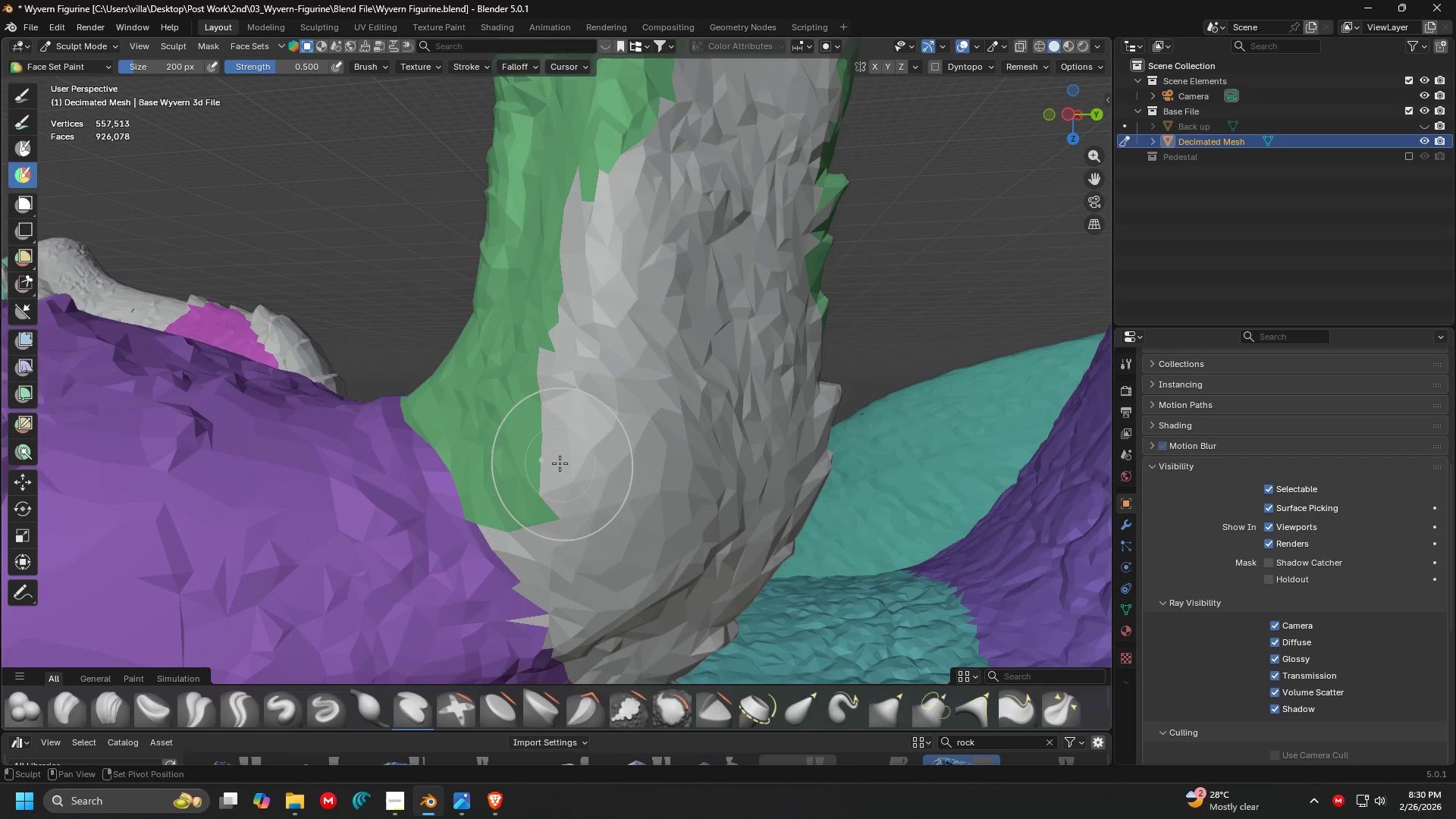 
key(Control+ControlLeft)
 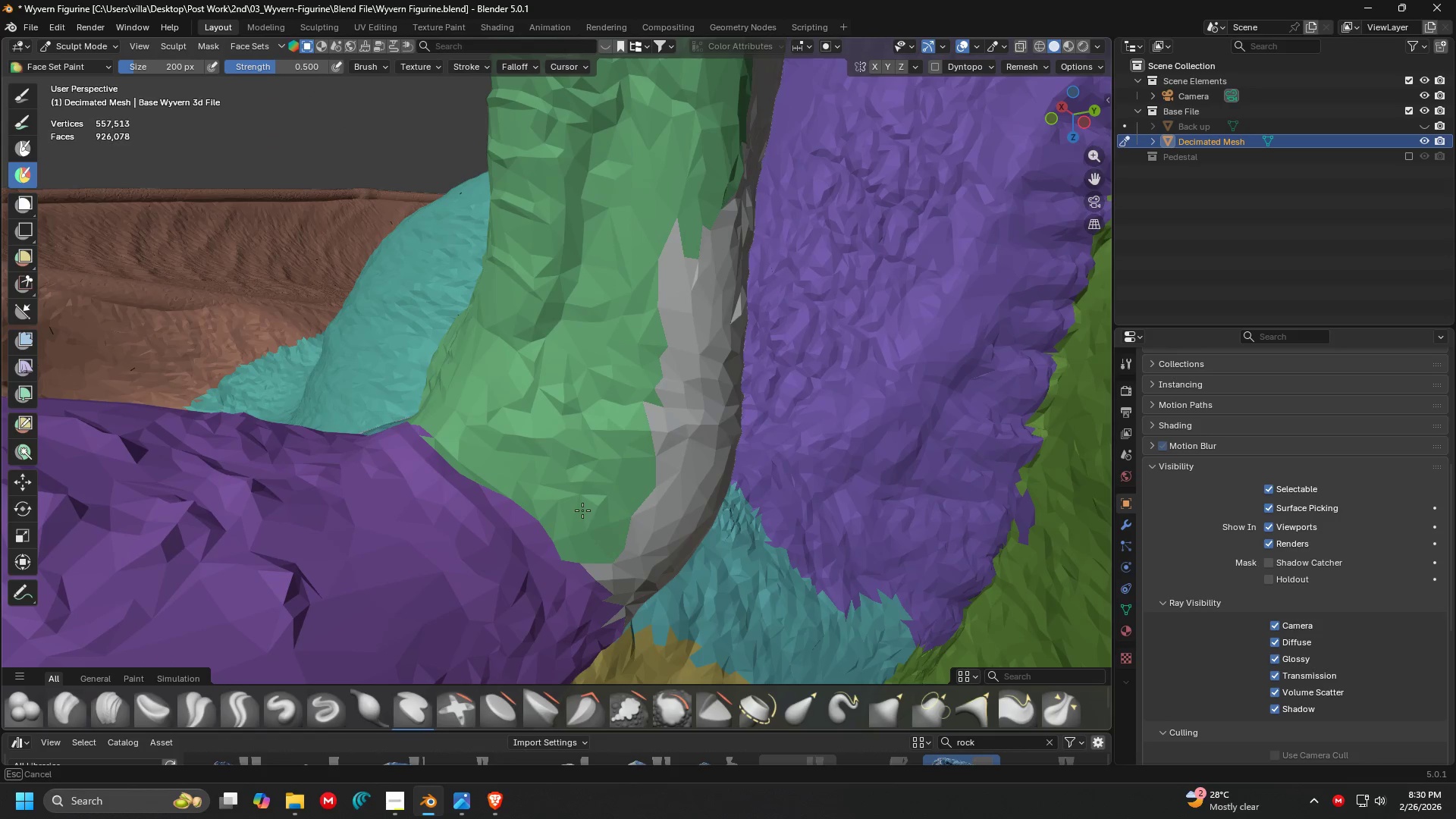 
key(Control+ControlLeft)
 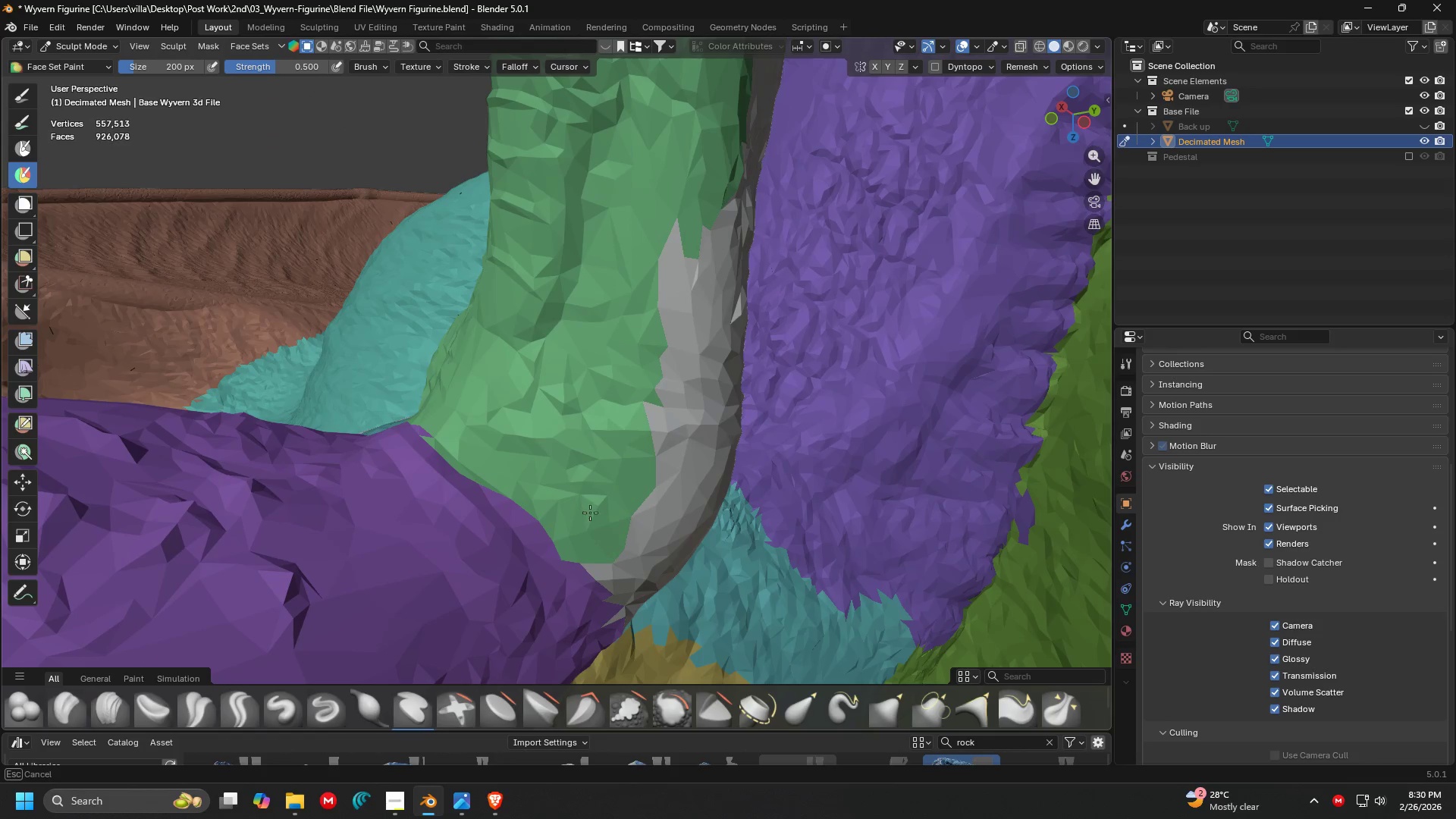 
key(Control+ControlLeft)
 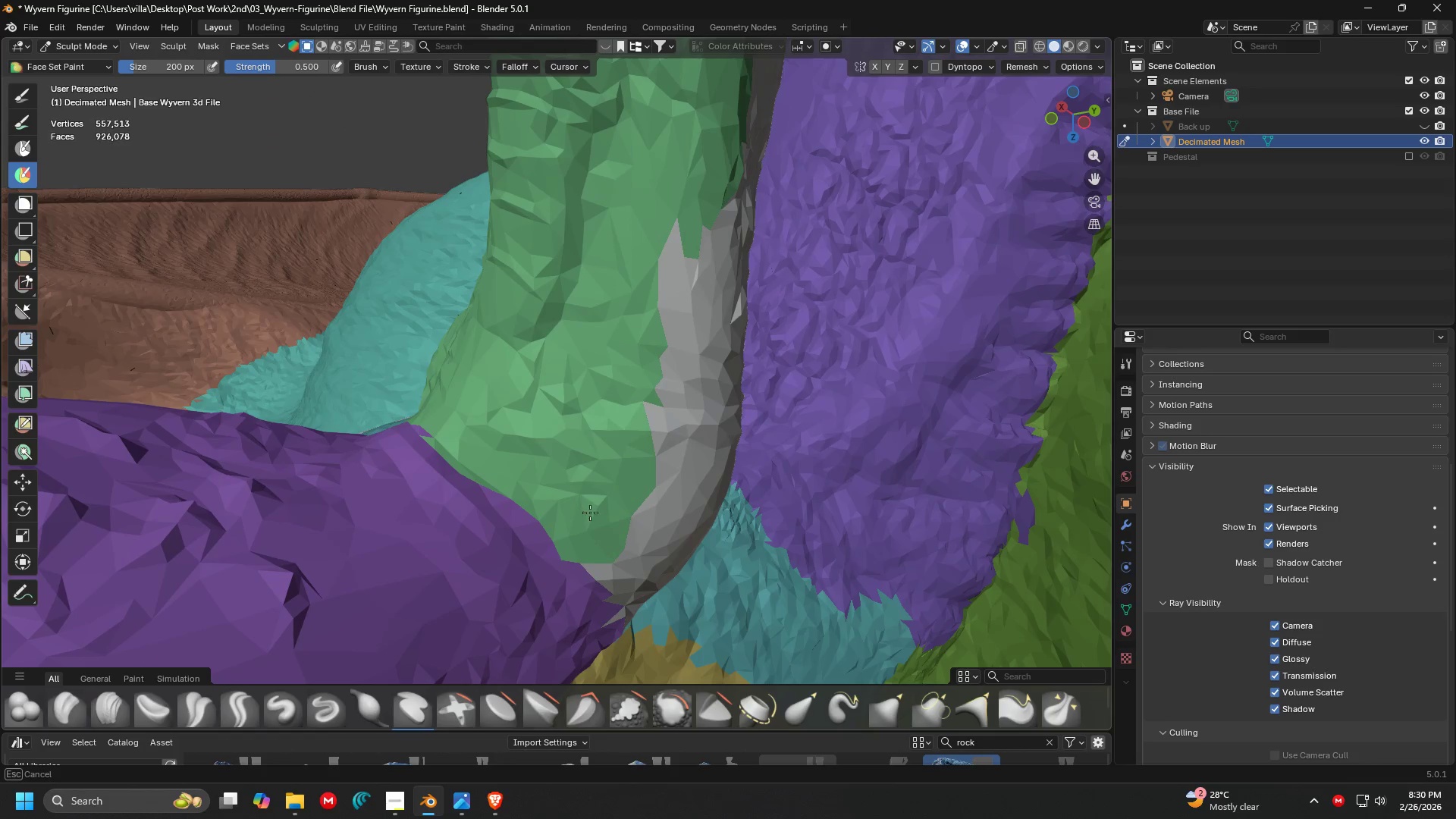 
key(Control+ControlLeft)
 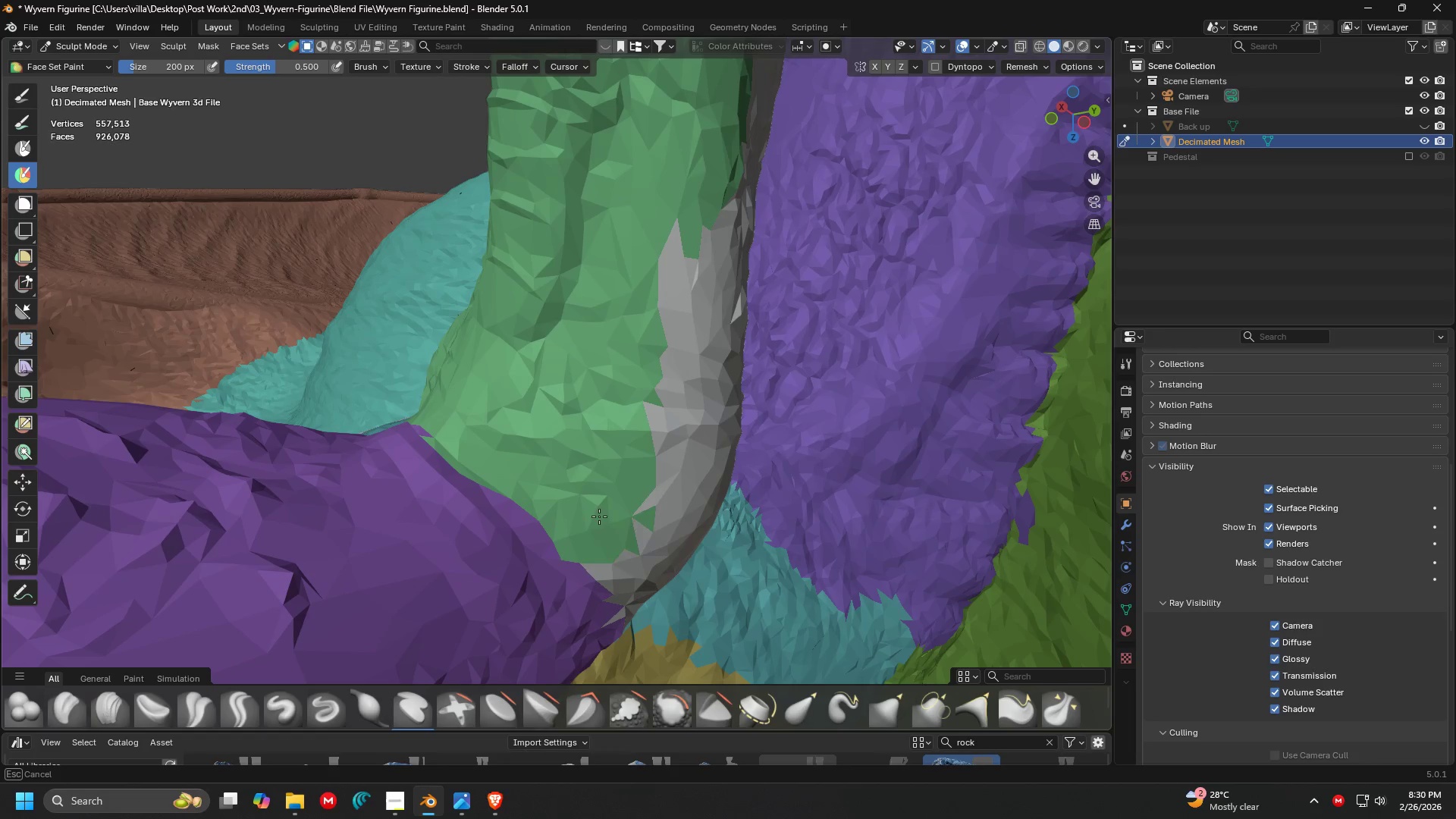 
key(Control+ControlLeft)
 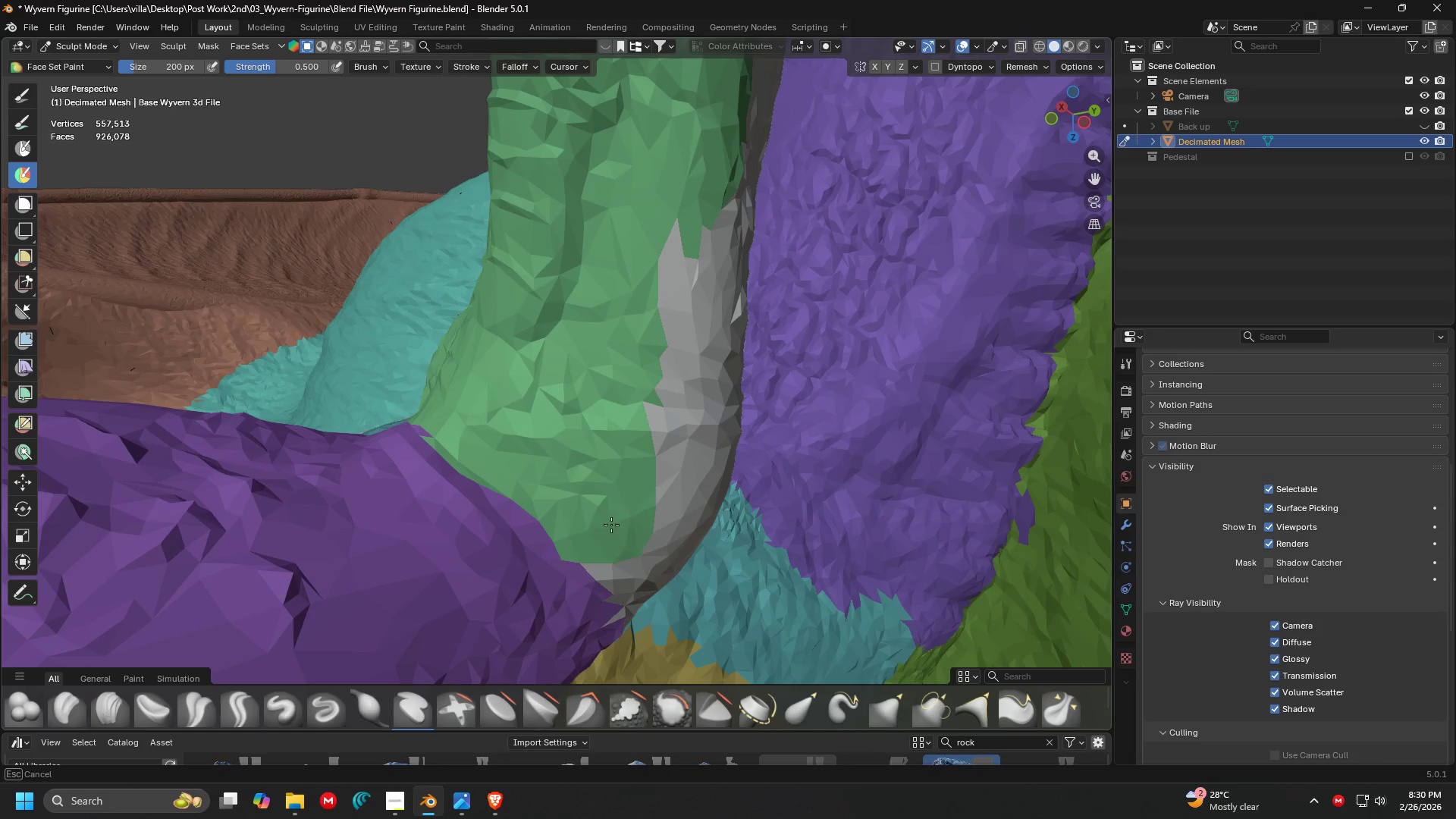 
hold_key(key=ControlLeft, duration=1.66)
 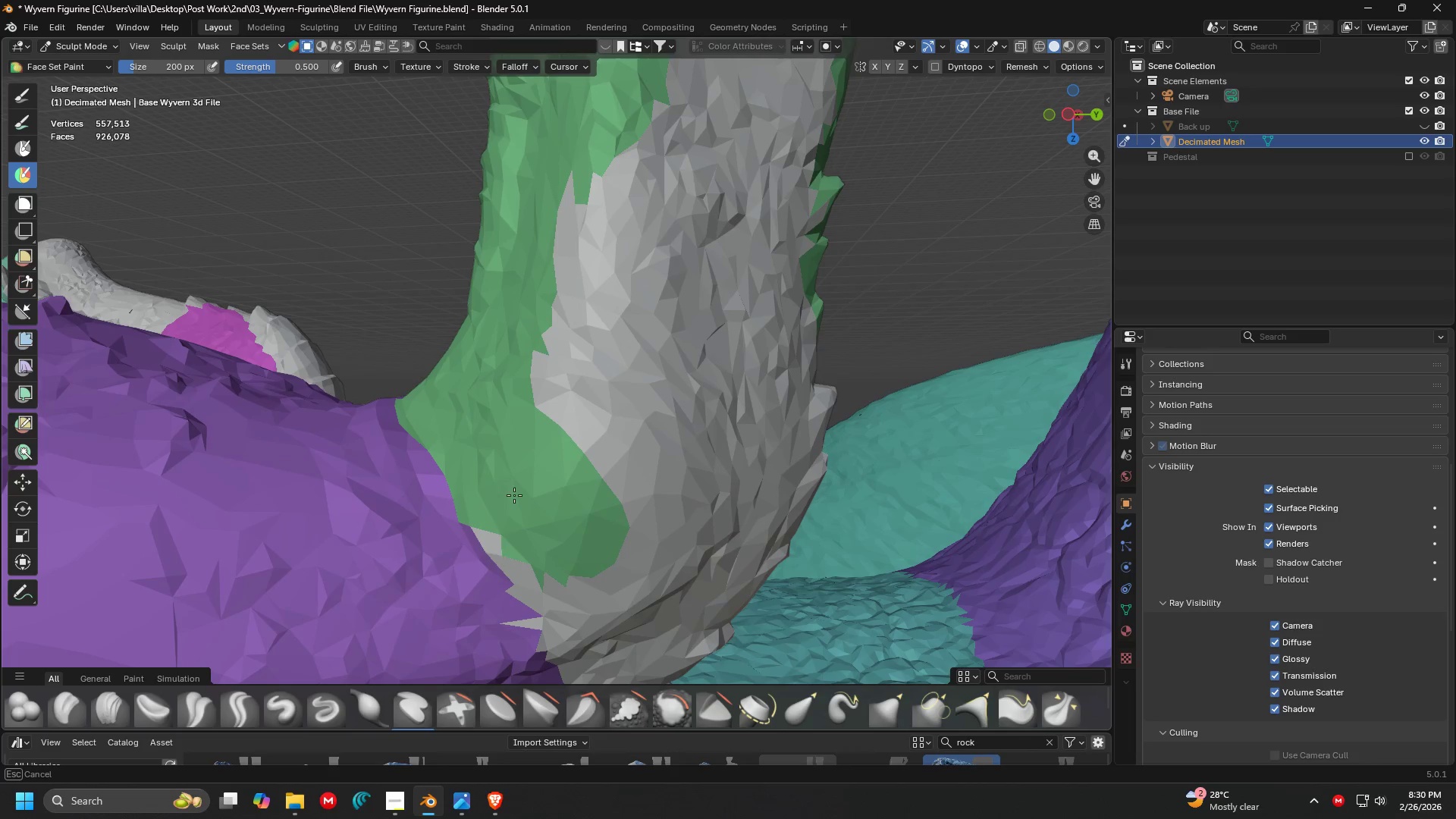 
key(Shift+ShiftLeft)
 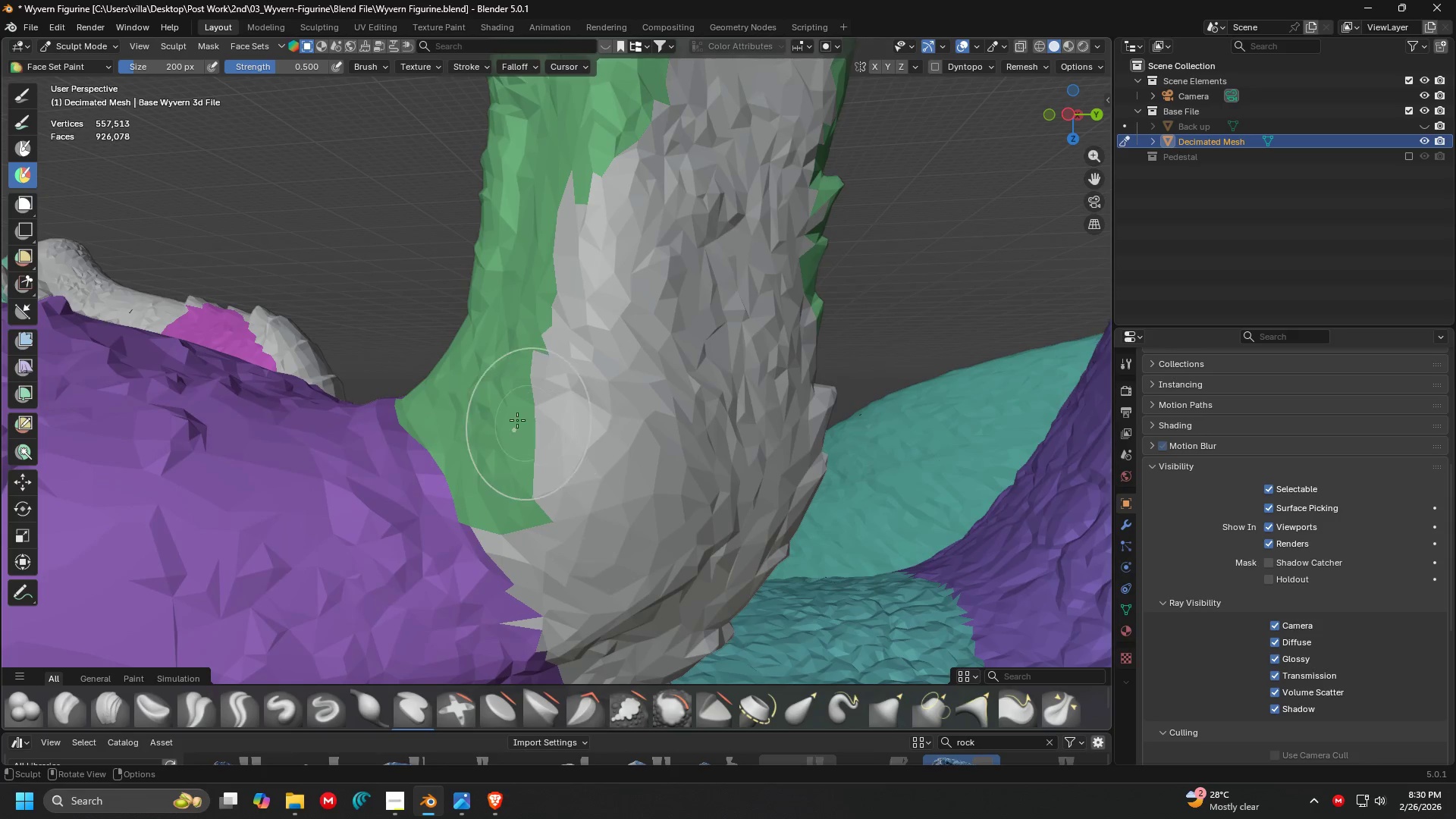 
left_click_drag(start_coordinate=[522, 448], to_coordinate=[606, 114])
 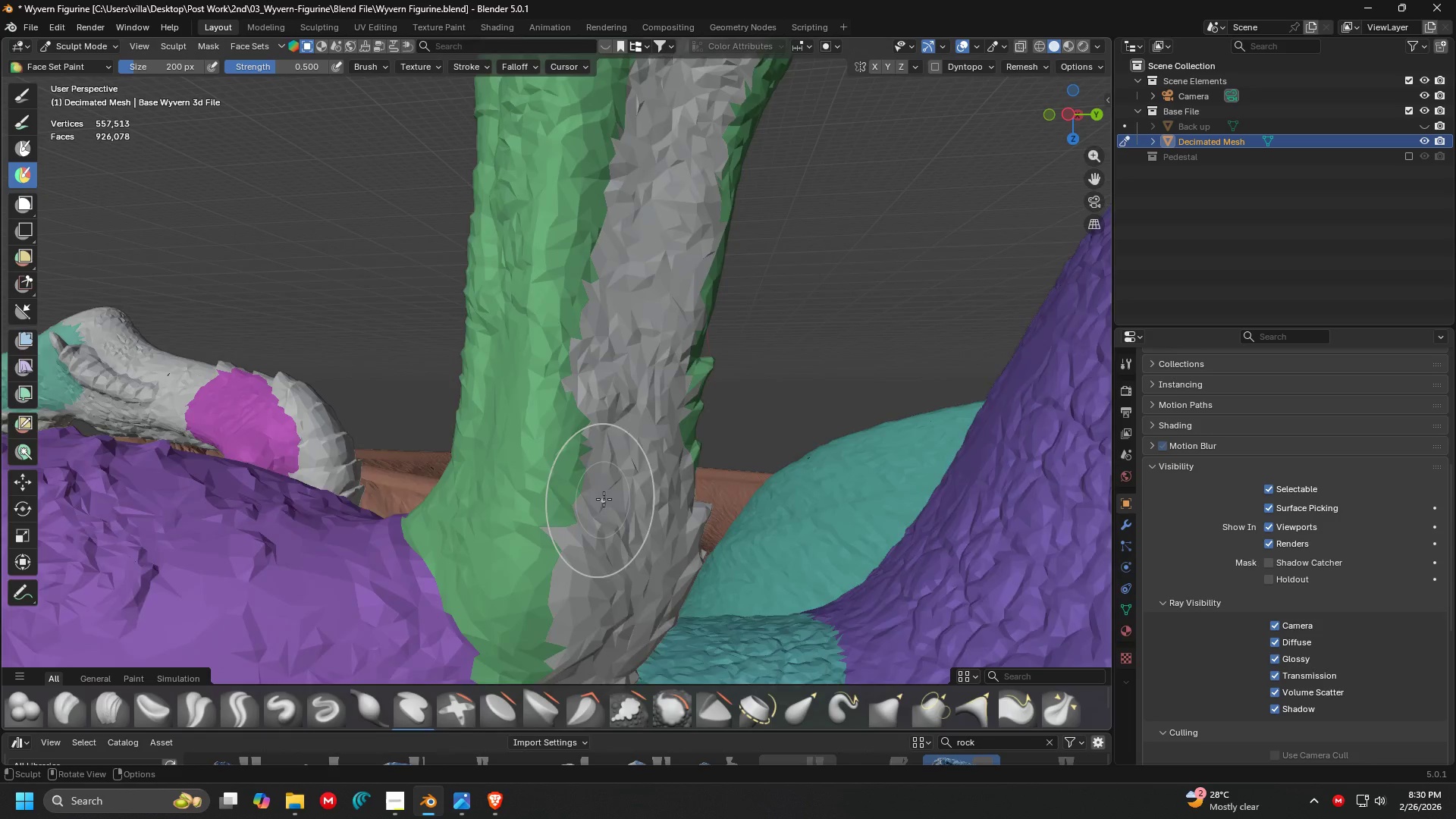 
hold_key(key=ControlLeft, duration=1.52)
 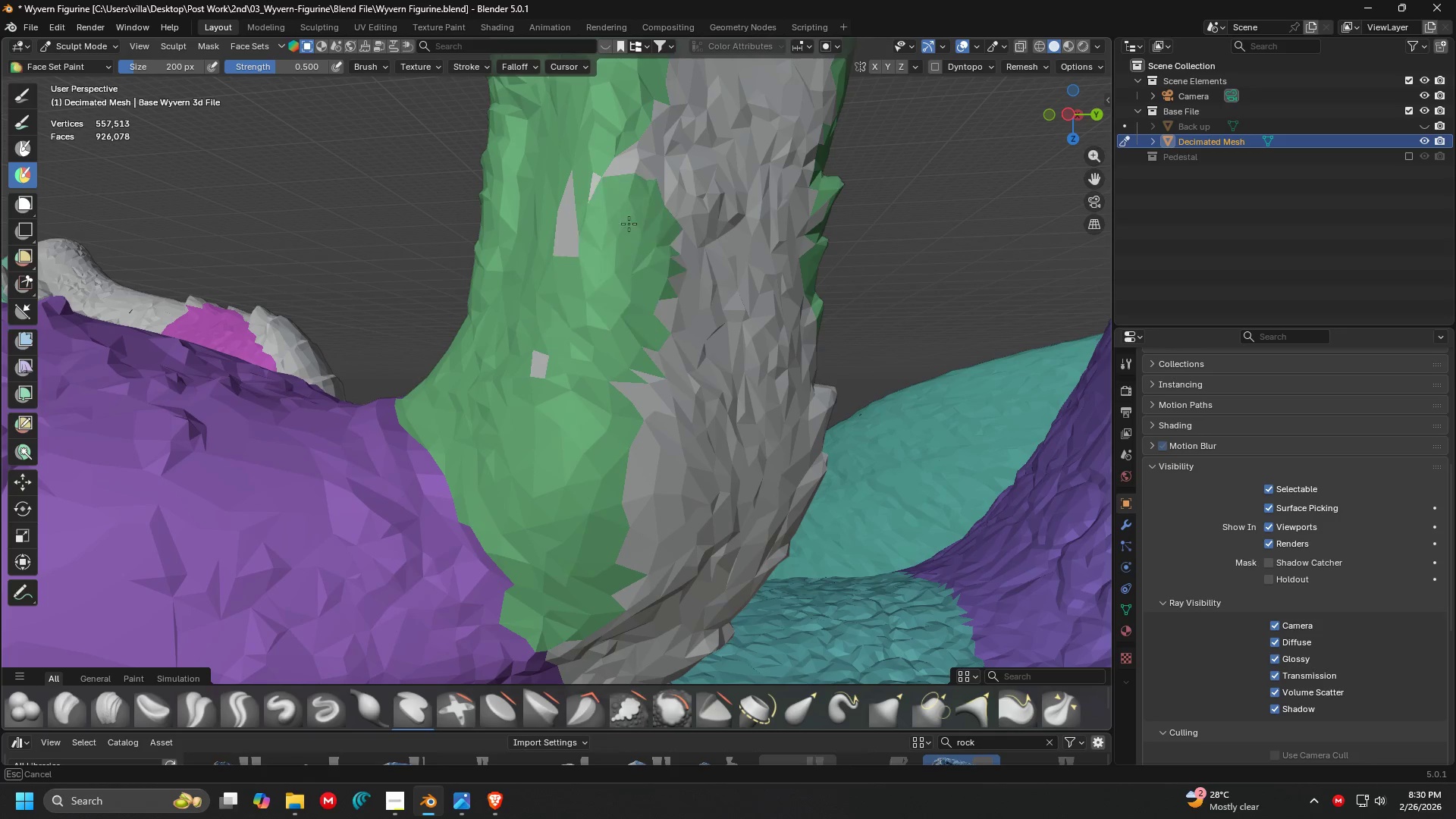 
hold_key(key=ControlLeft, duration=1.25)
 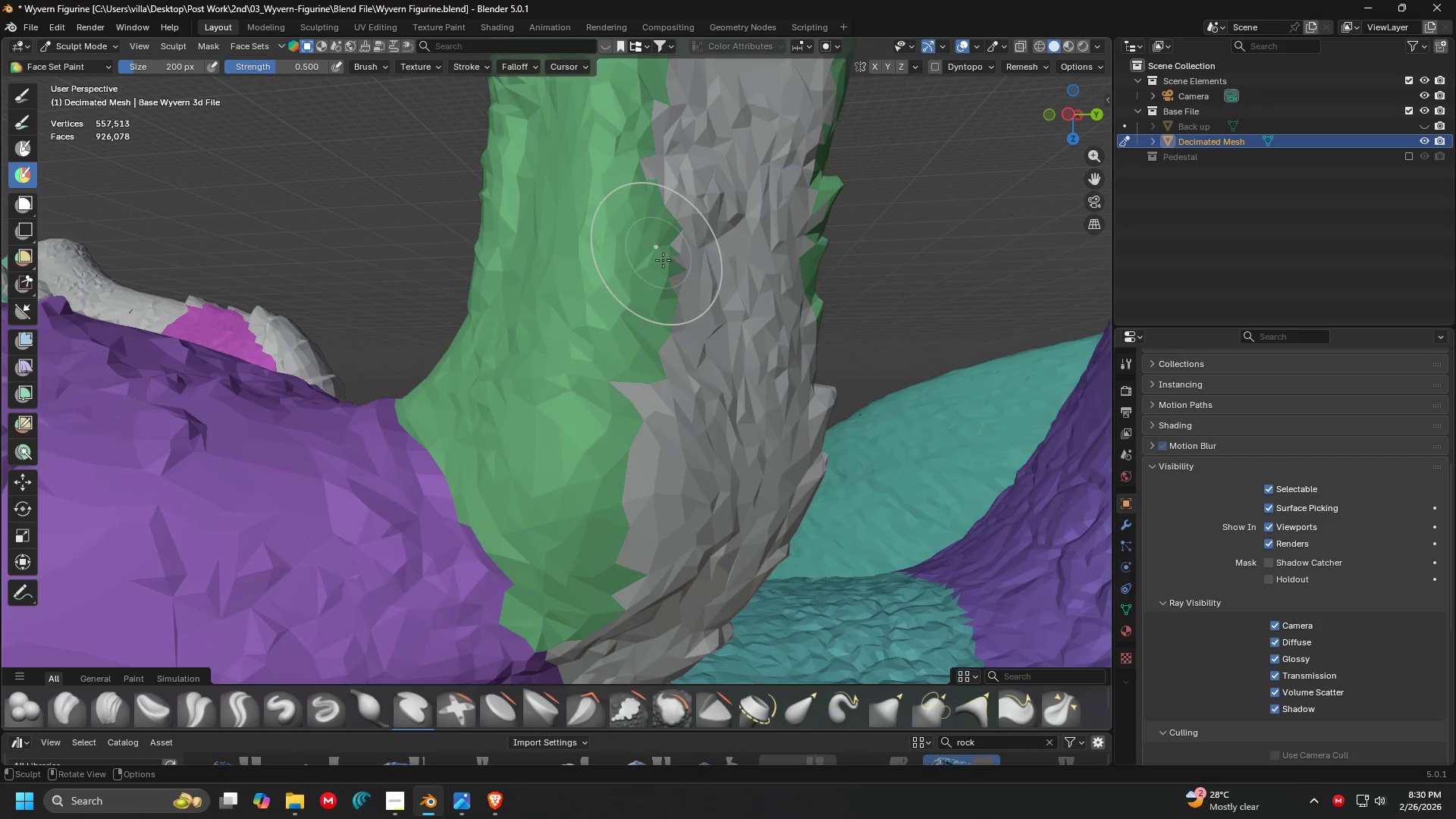 
key(Shift+ShiftLeft)
 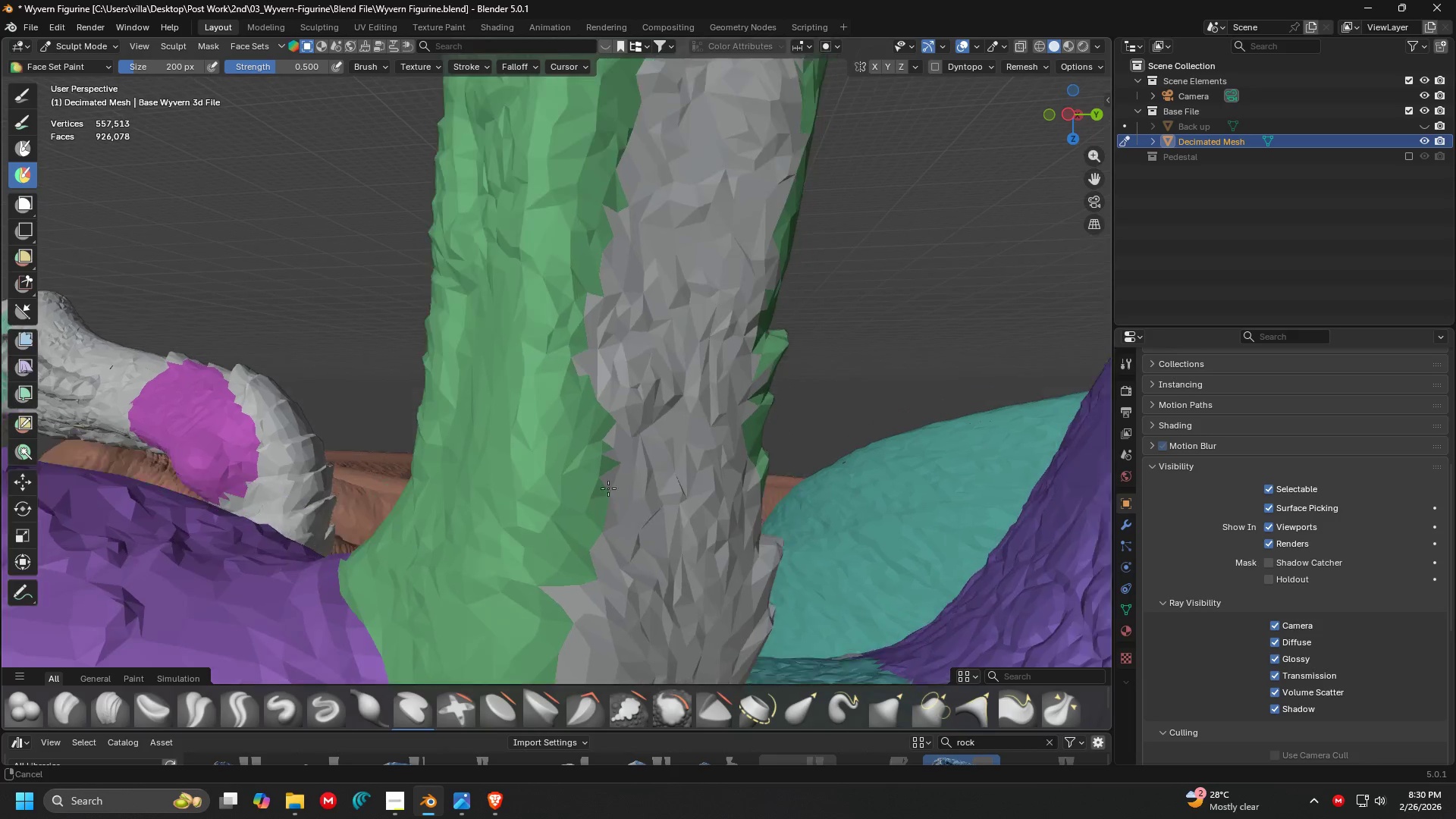 
key(Shift+ShiftLeft)
 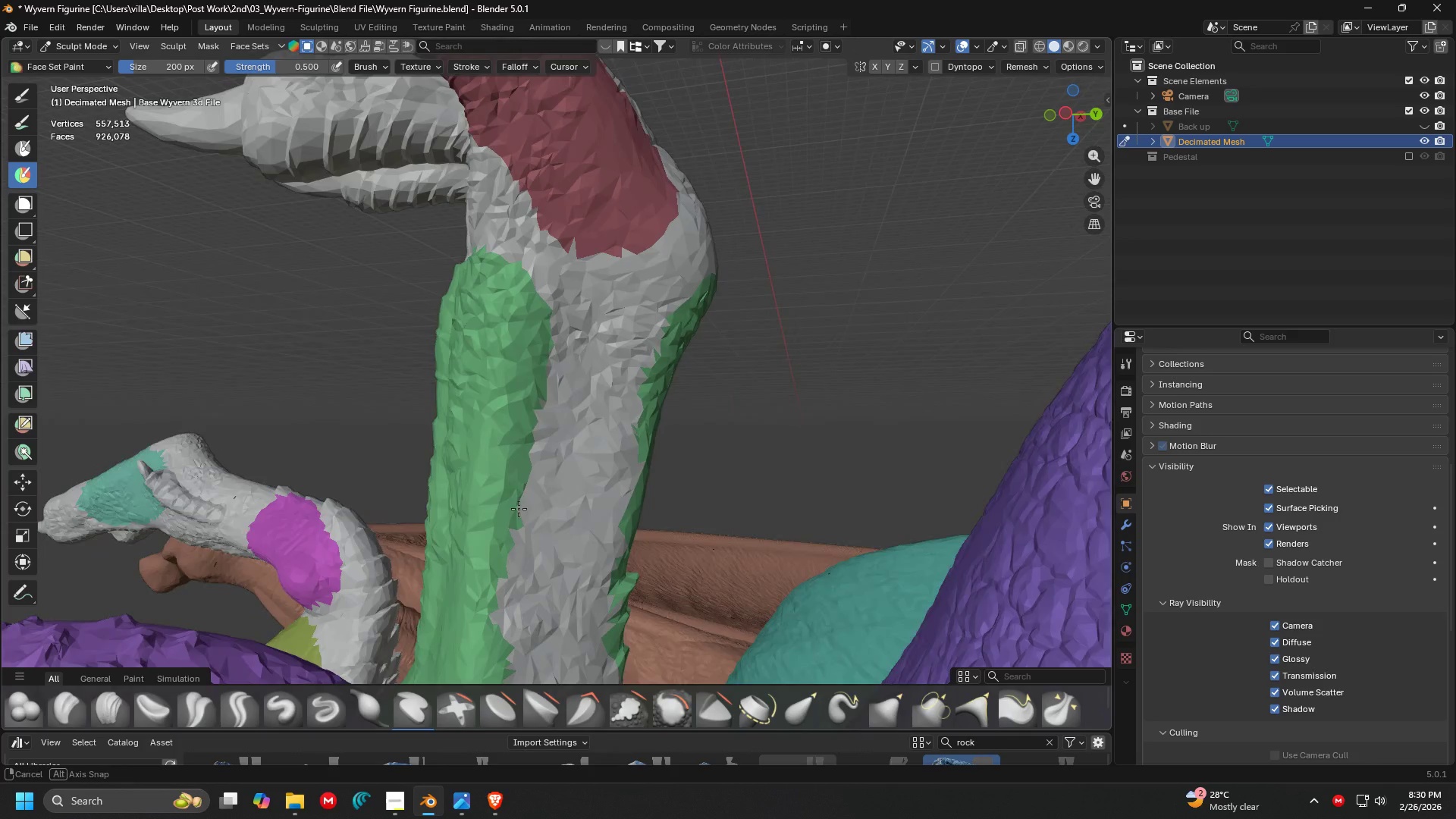 
scroll: coordinate [604, 499], scroll_direction: down, amount: 3.0
 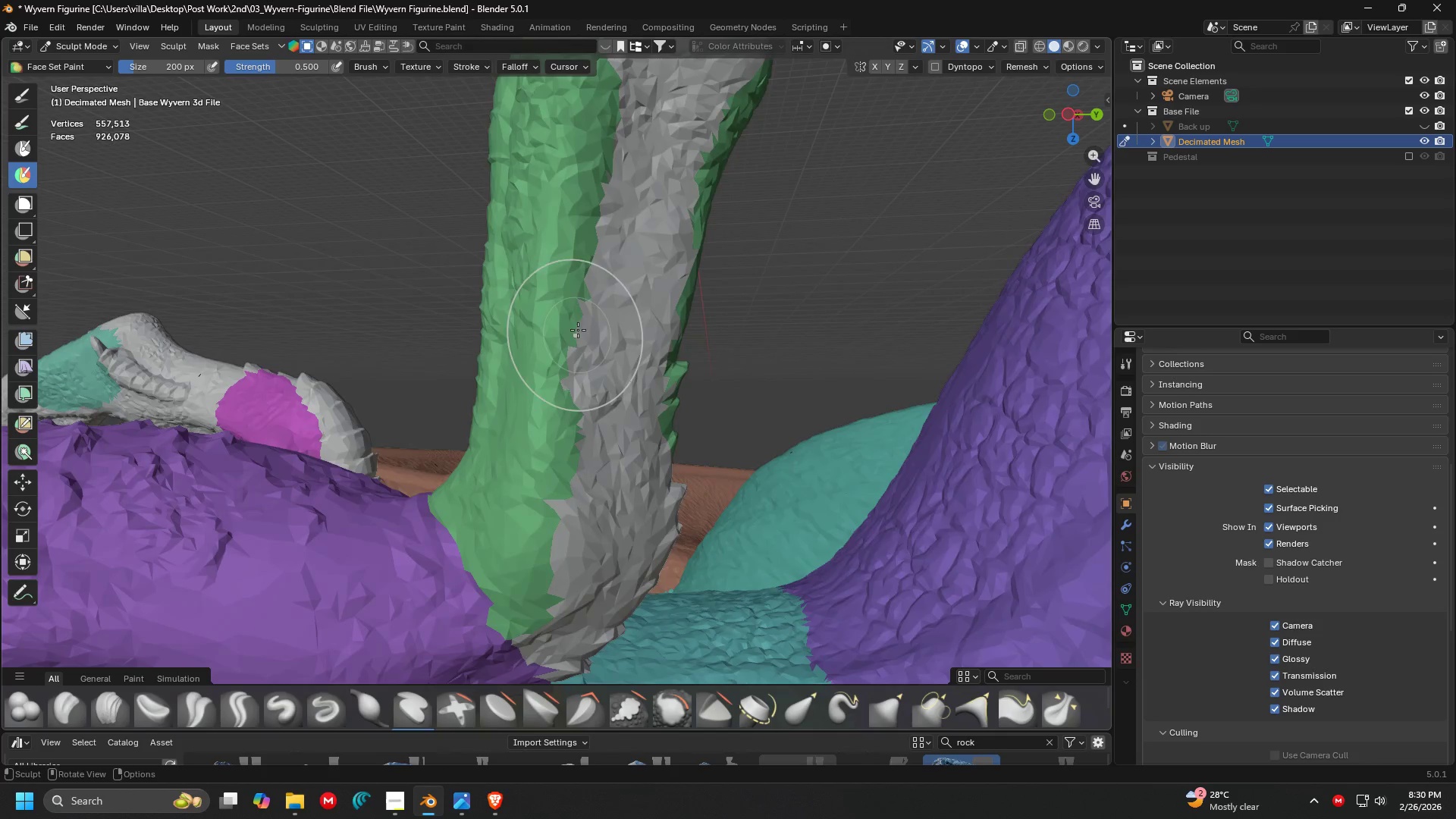 
hold_key(key=ControlLeft, duration=1.5)
left_click_drag(start_coordinate=[501, 337], to_coordinate=[516, 389])
 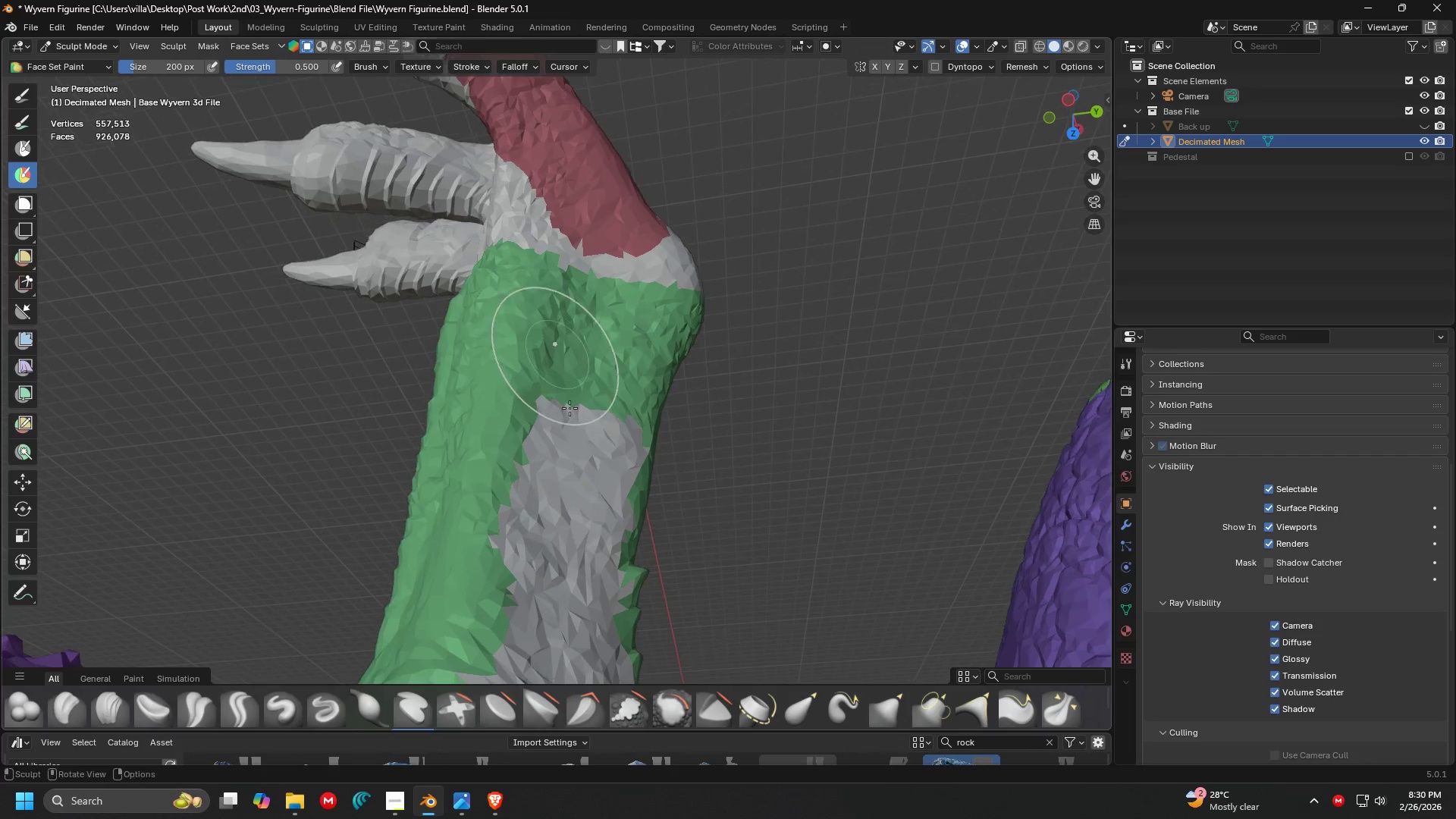 
hold_key(key=ControlLeft, duration=1.34)
 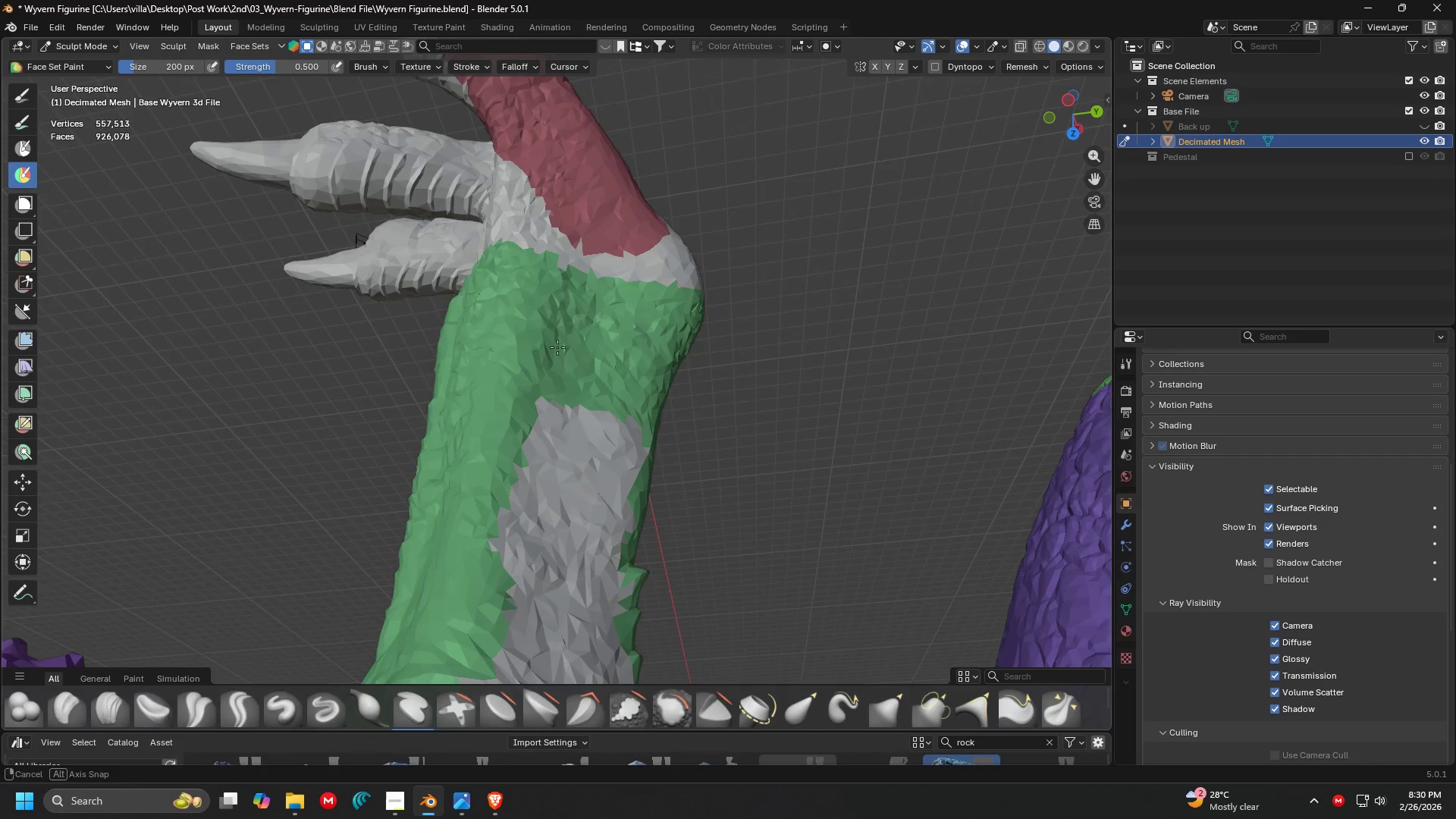 
key(Shift+ShiftLeft)
 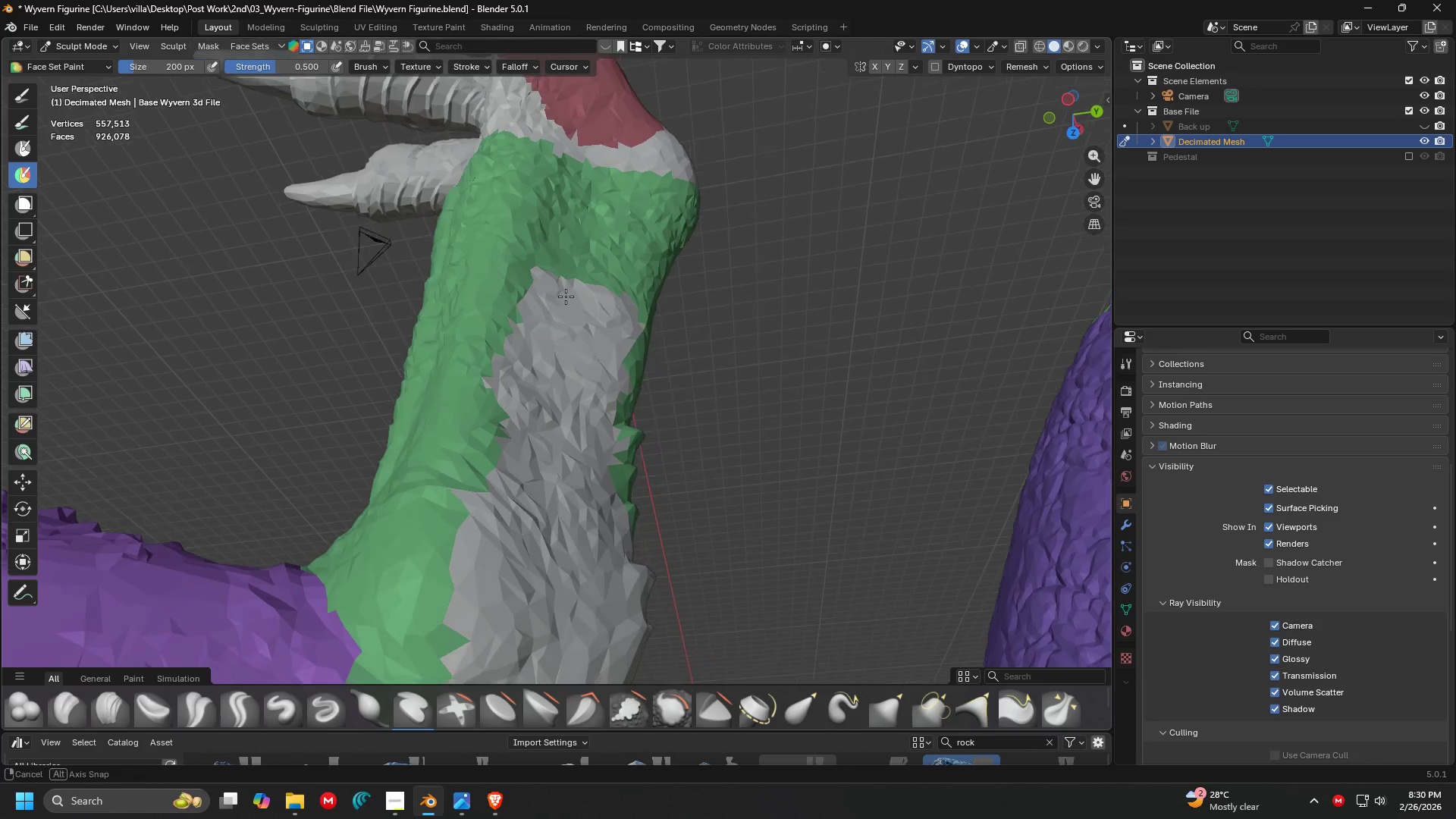 
hold_key(key=ControlLeft, duration=1.5)
left_click_drag(start_coordinate=[536, 246], to_coordinate=[547, 521])
 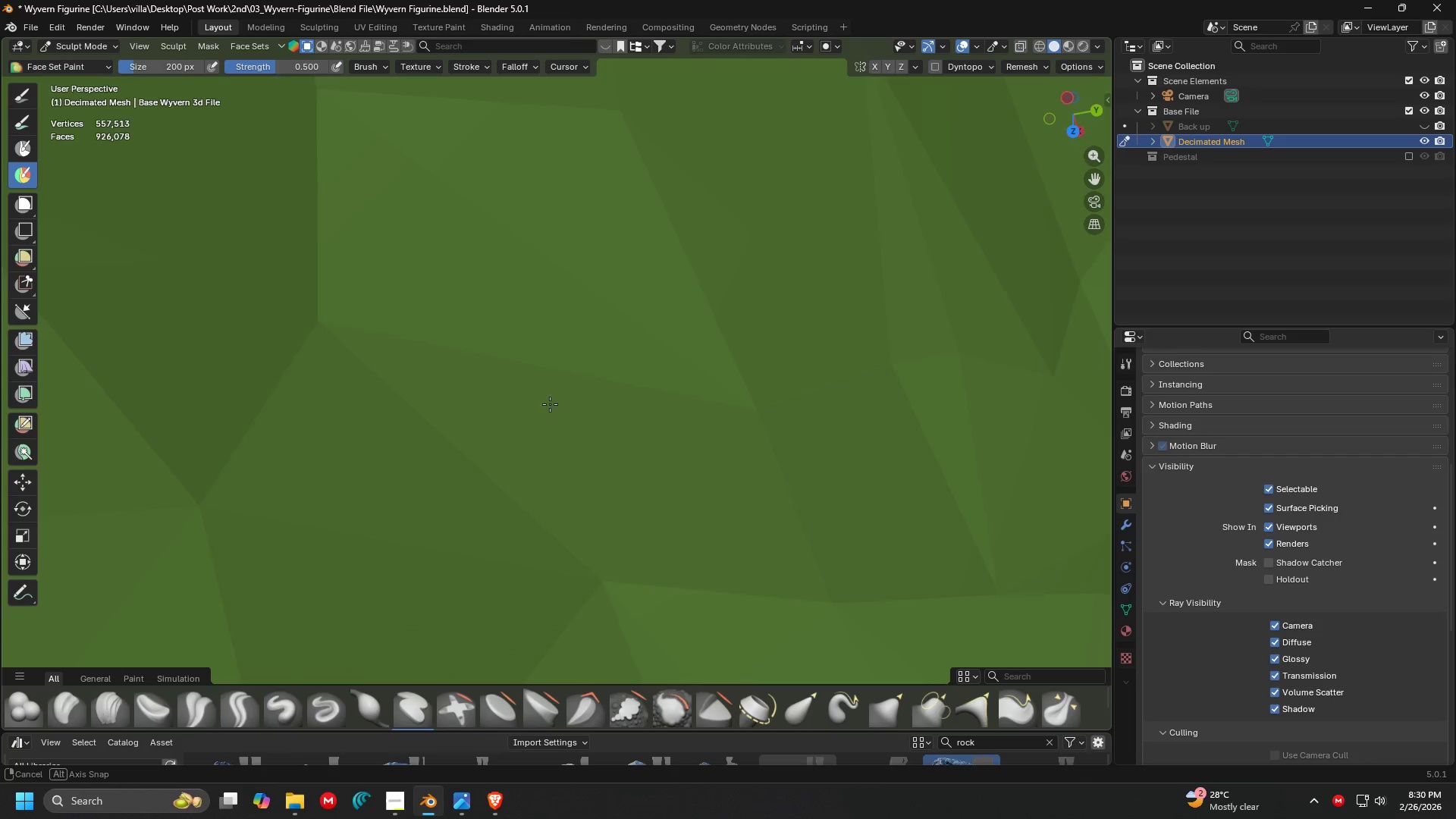 
hold_key(key=ControlLeft, duration=1.52)
 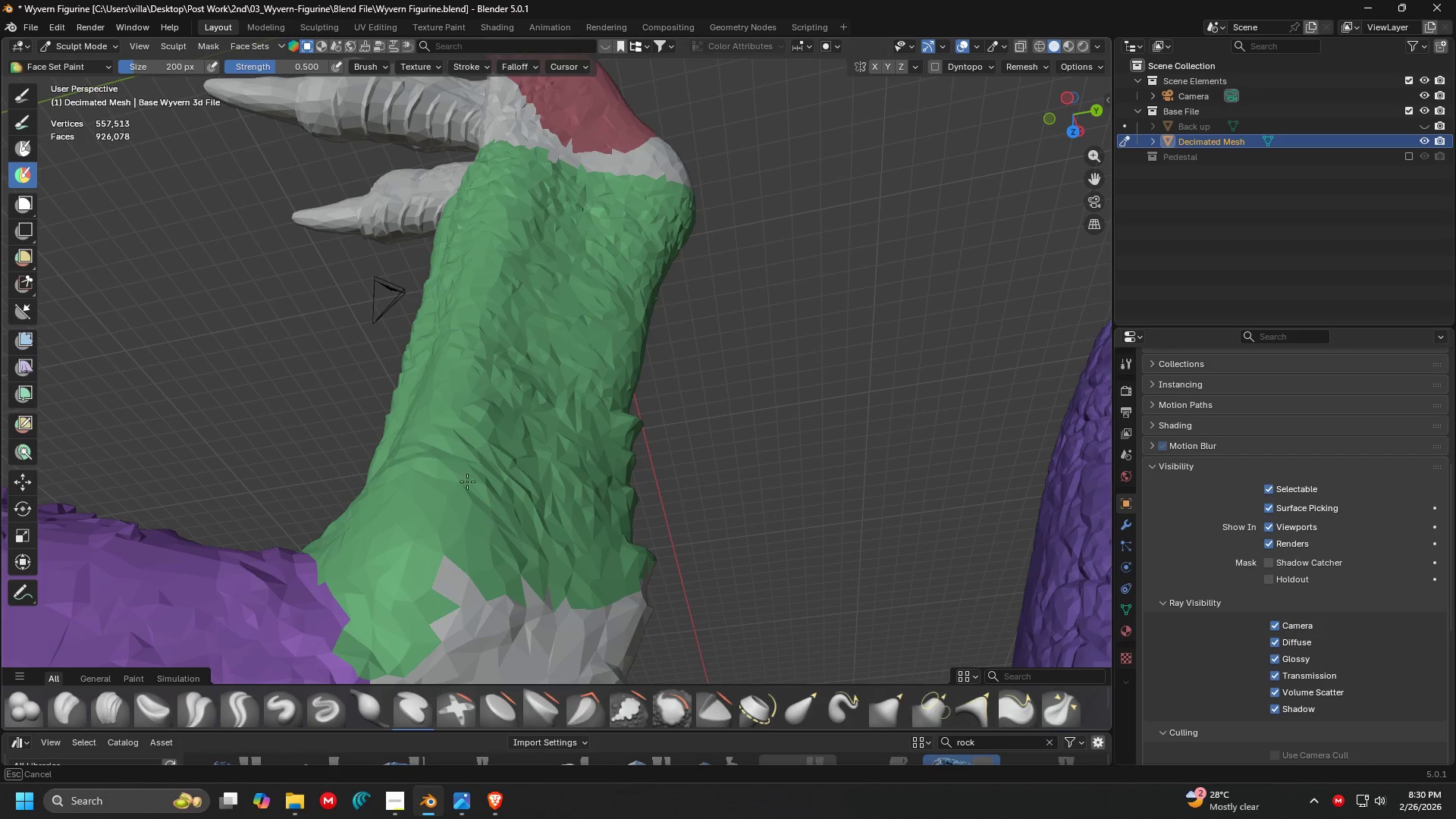 
key(Control+ControlLeft)
 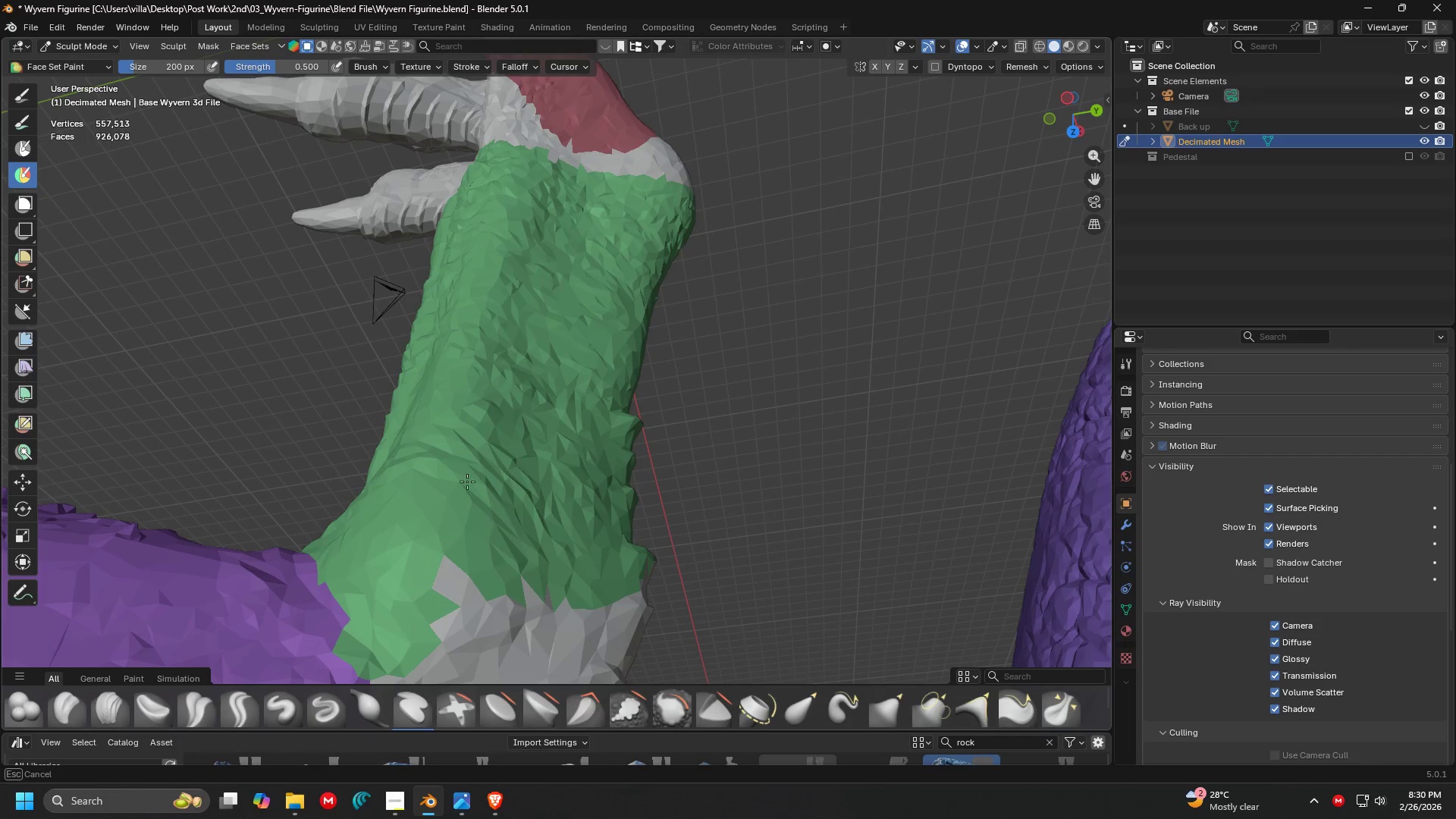 
key(Control+ControlLeft)
 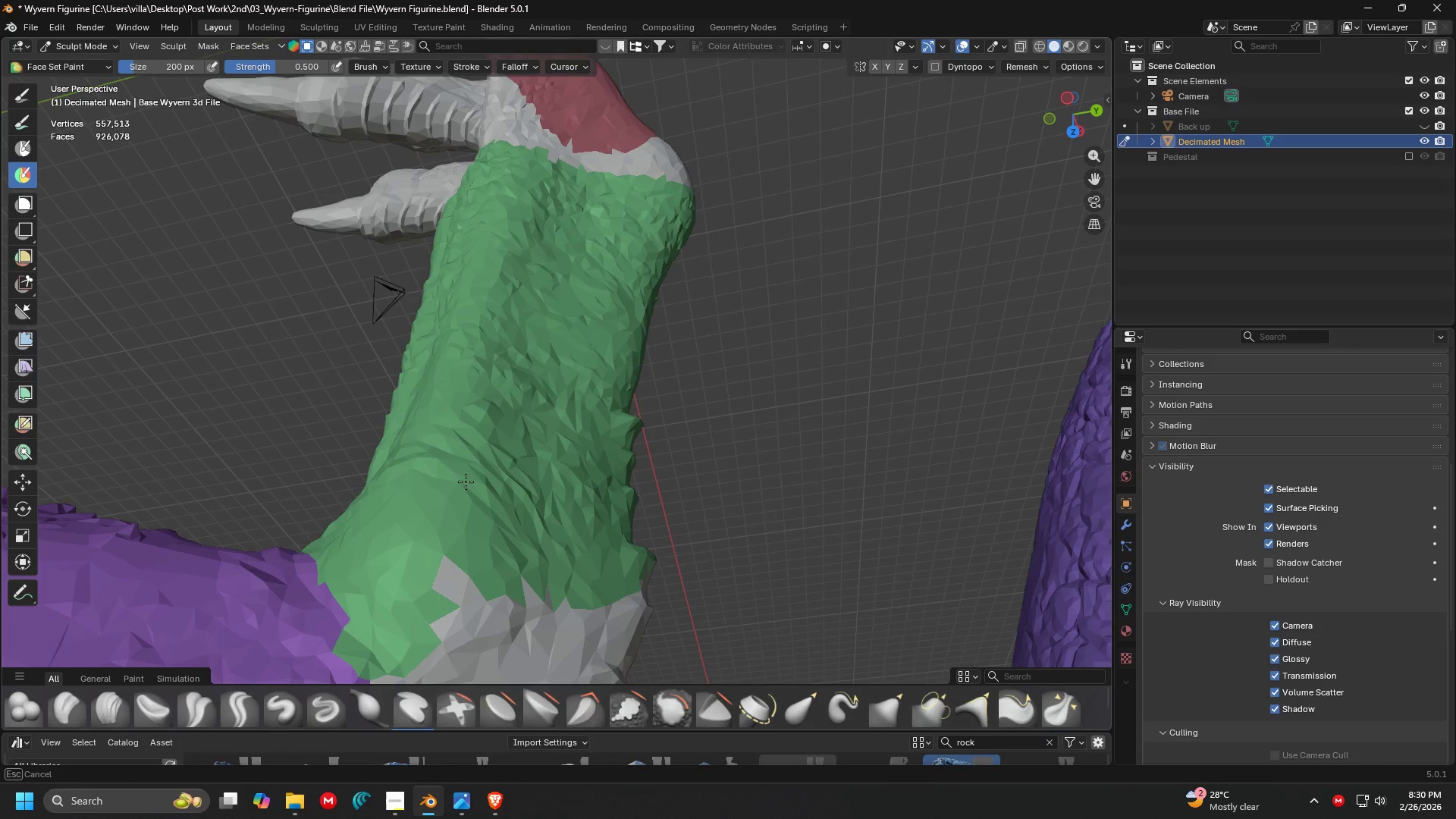 
hold_key(key=ControlLeft, duration=2.06)
 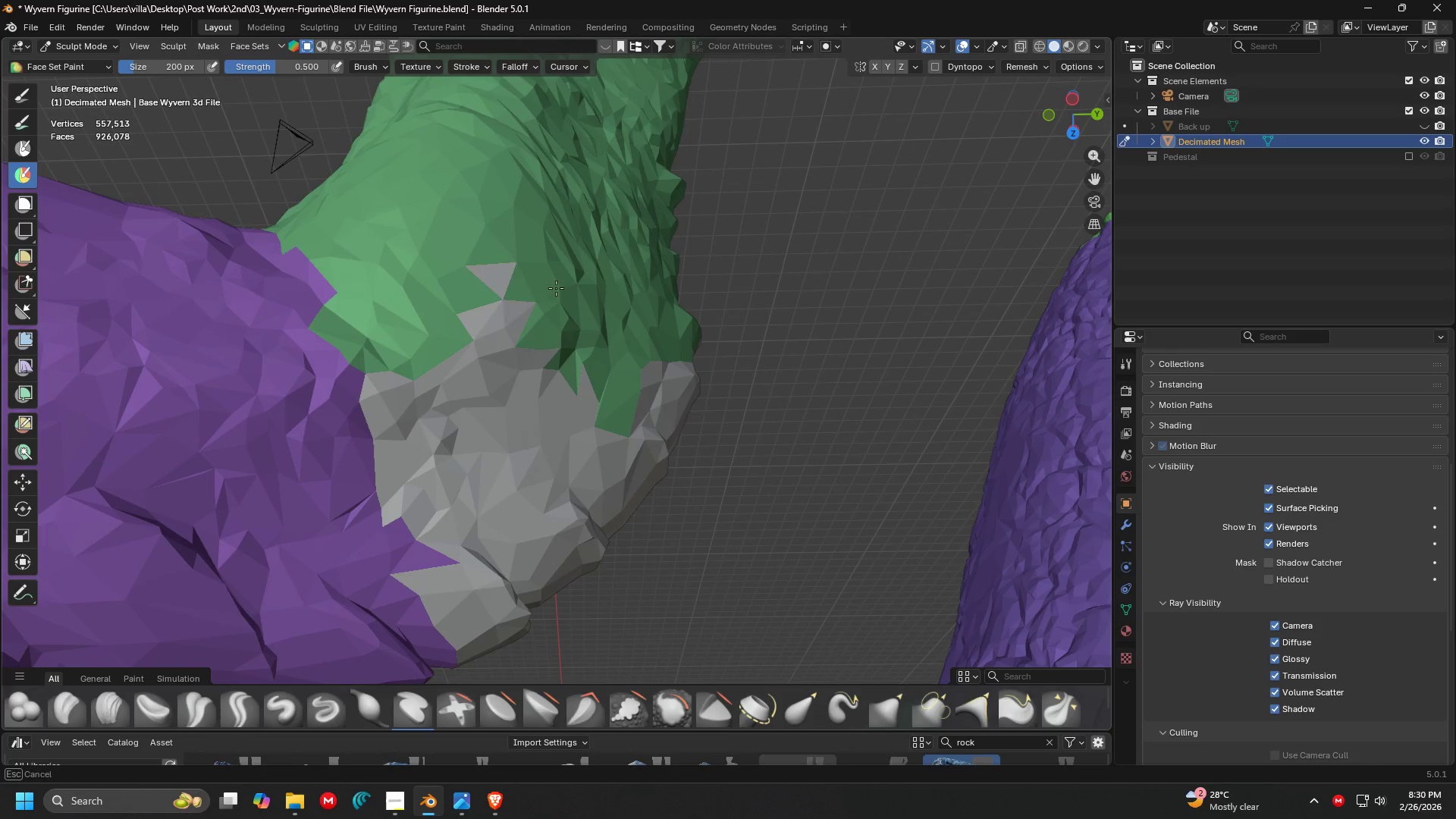 
key(Shift+ShiftLeft)
 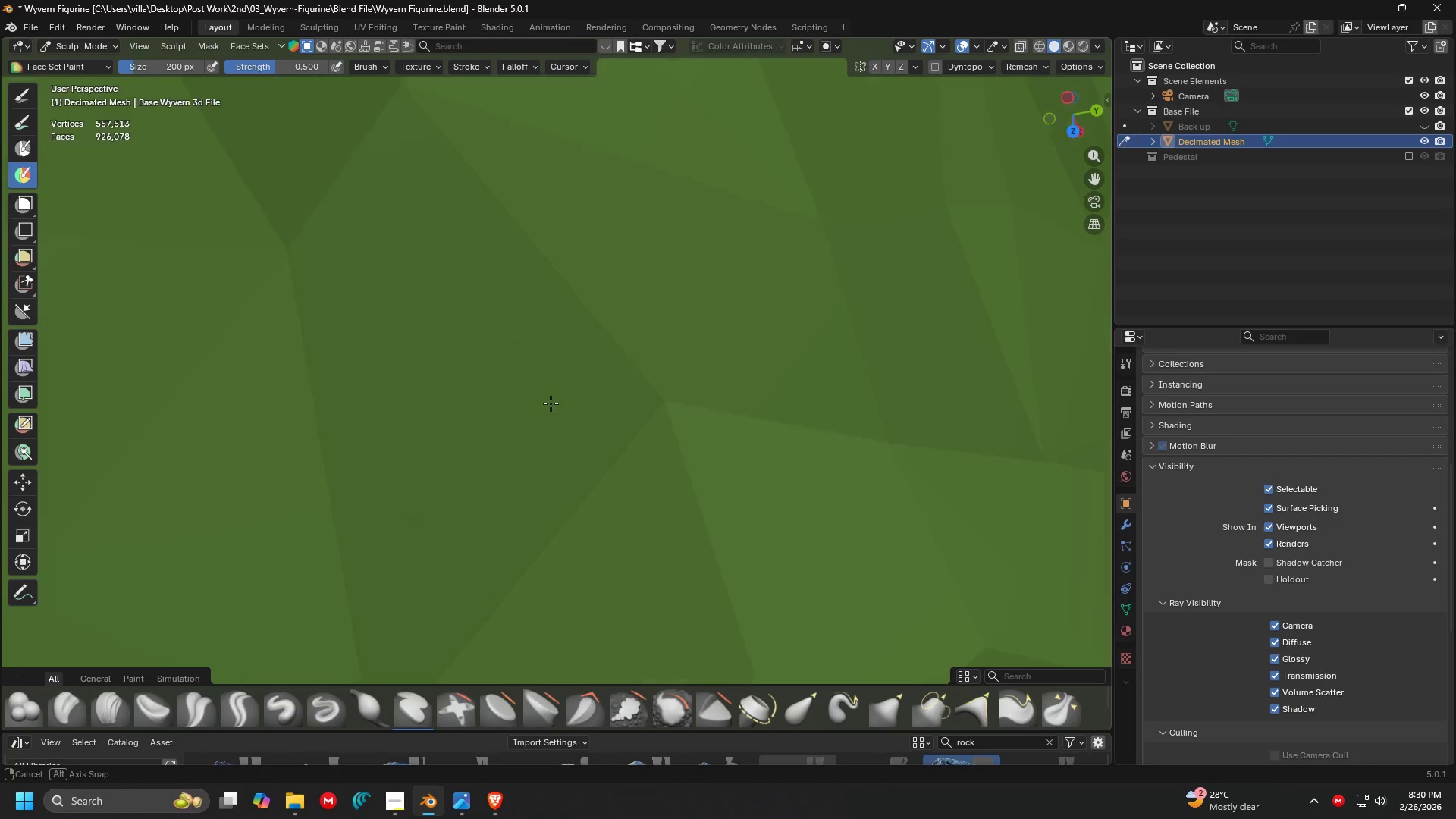 
key(Shift+ShiftLeft)
 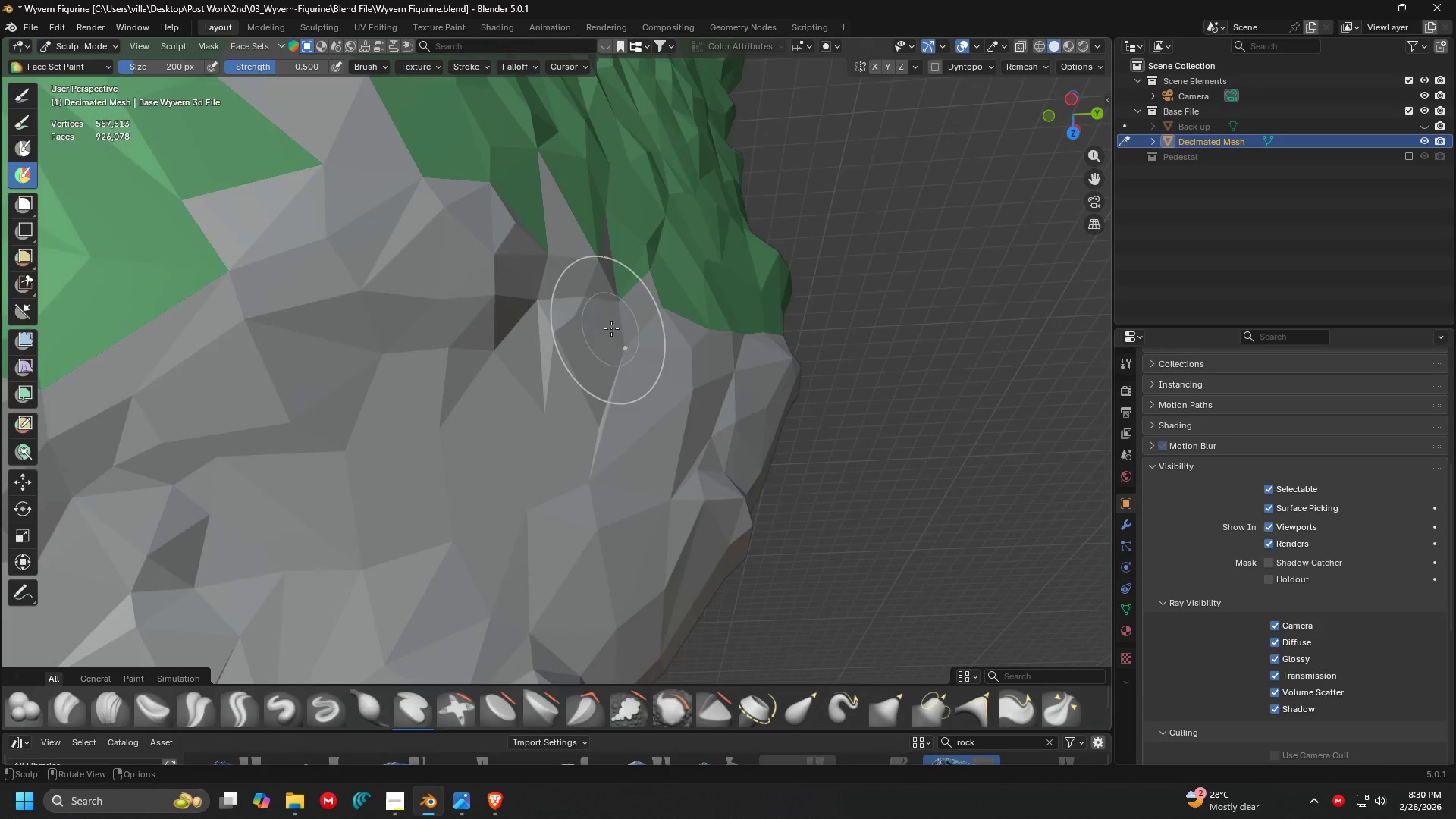 
scroll: coordinate [569, 416], scroll_direction: up, amount: 4.0
 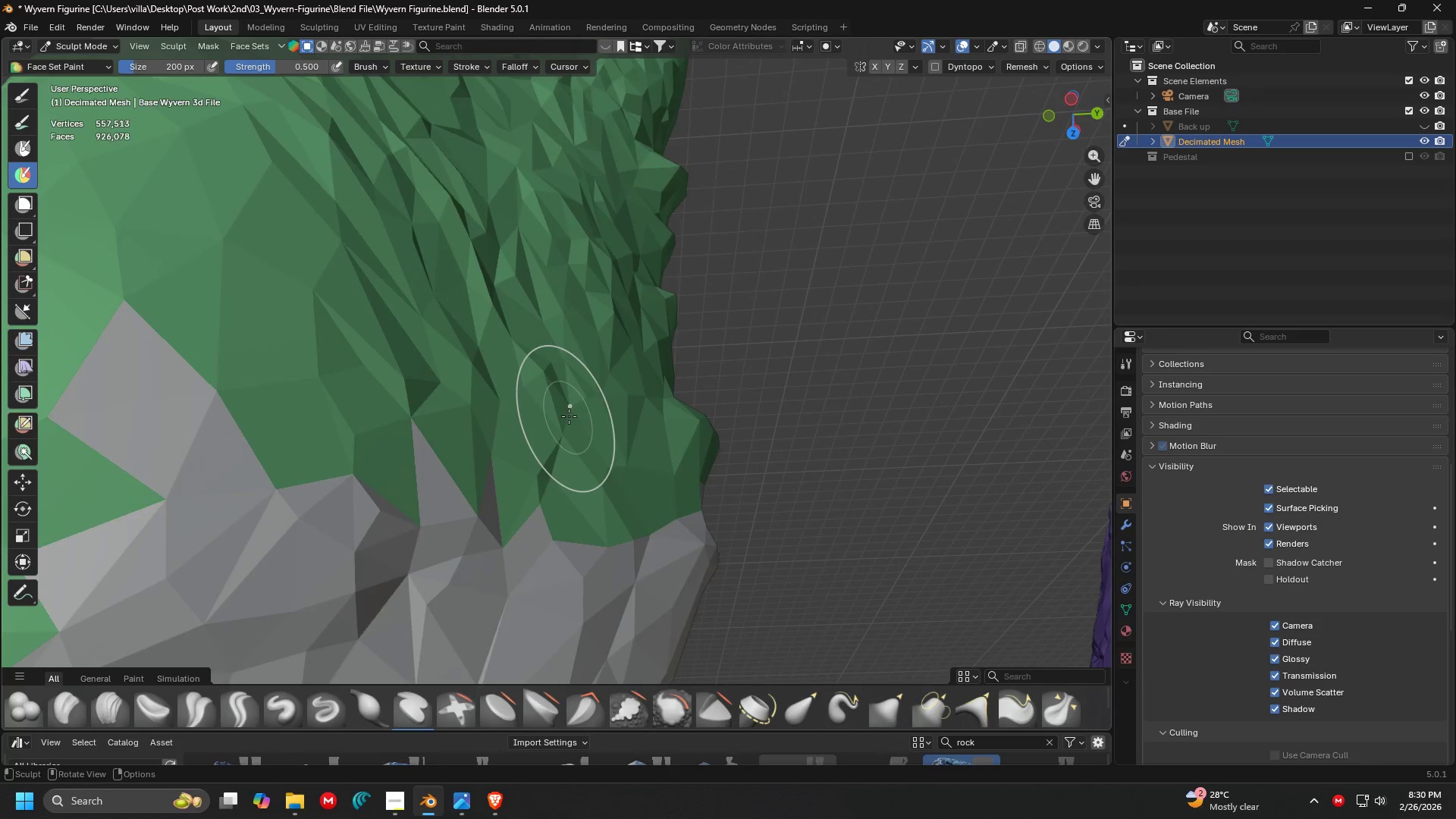 
scroll: coordinate [611, 328], scroll_direction: down, amount: 2.0
 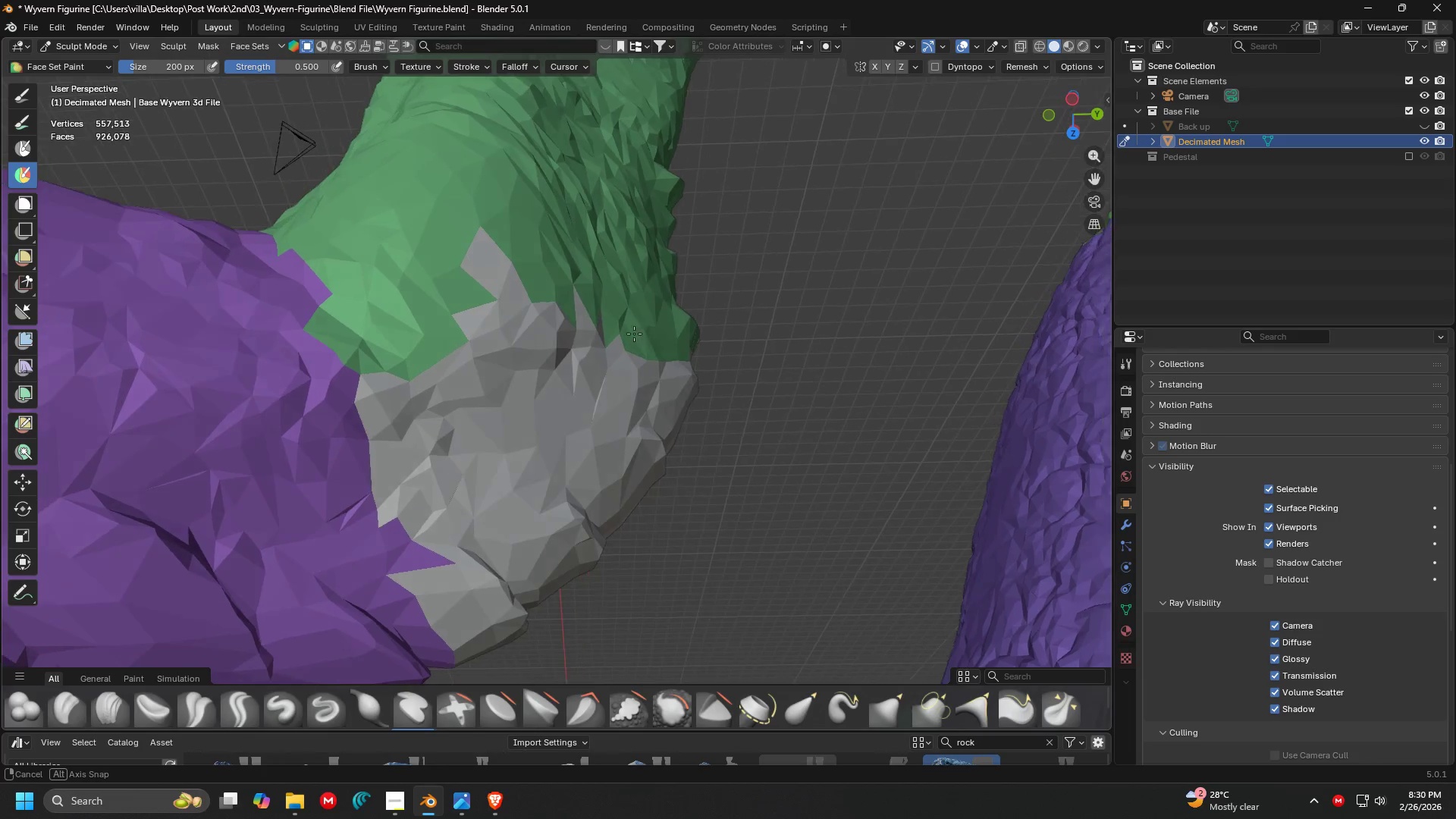 
hold_key(key=ControlLeft, duration=1.5)
left_click_drag(start_coordinate=[529, 242], to_coordinate=[600, 541])
 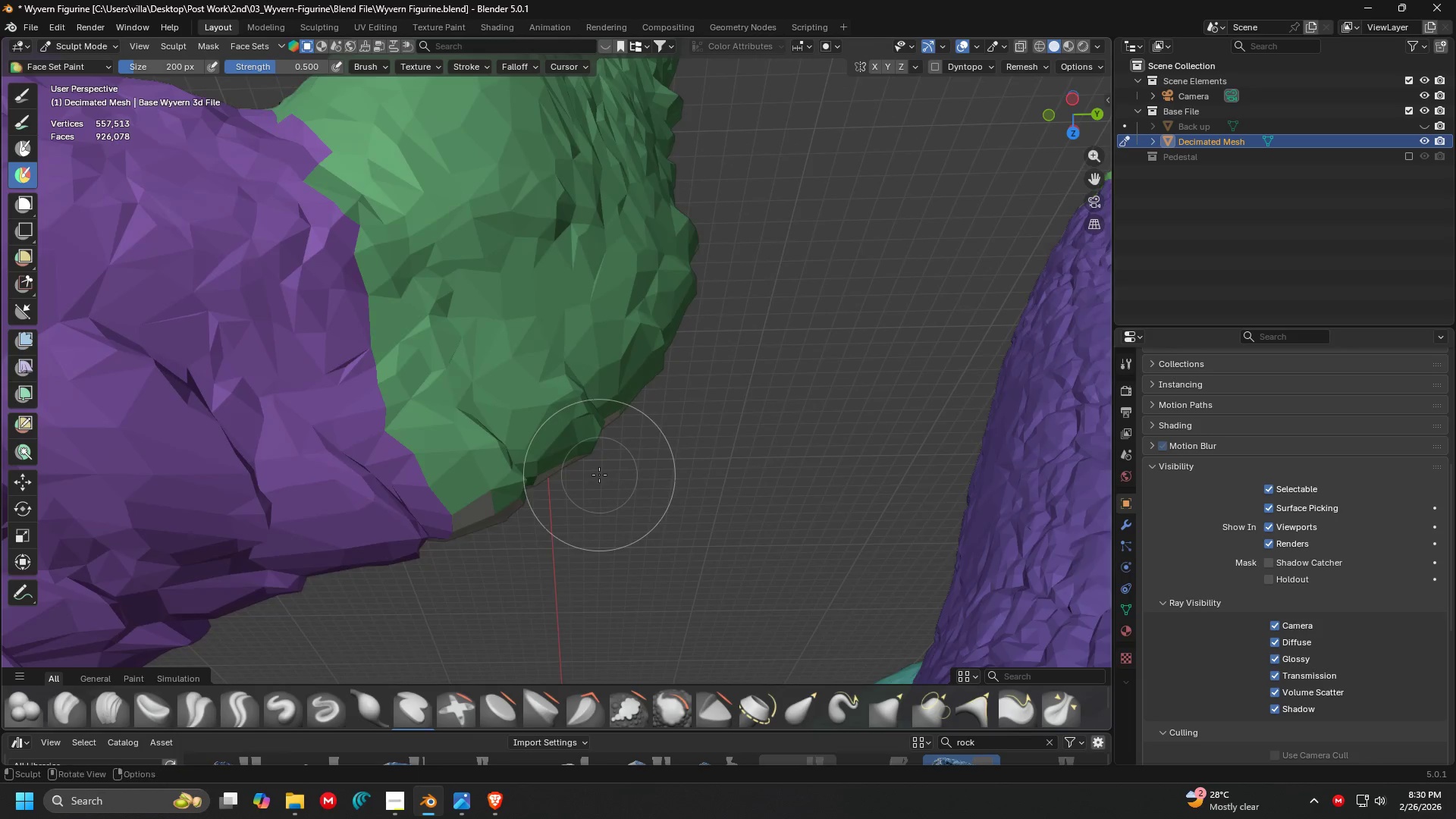 
hold_key(key=ControlLeft, duration=1.51)
 